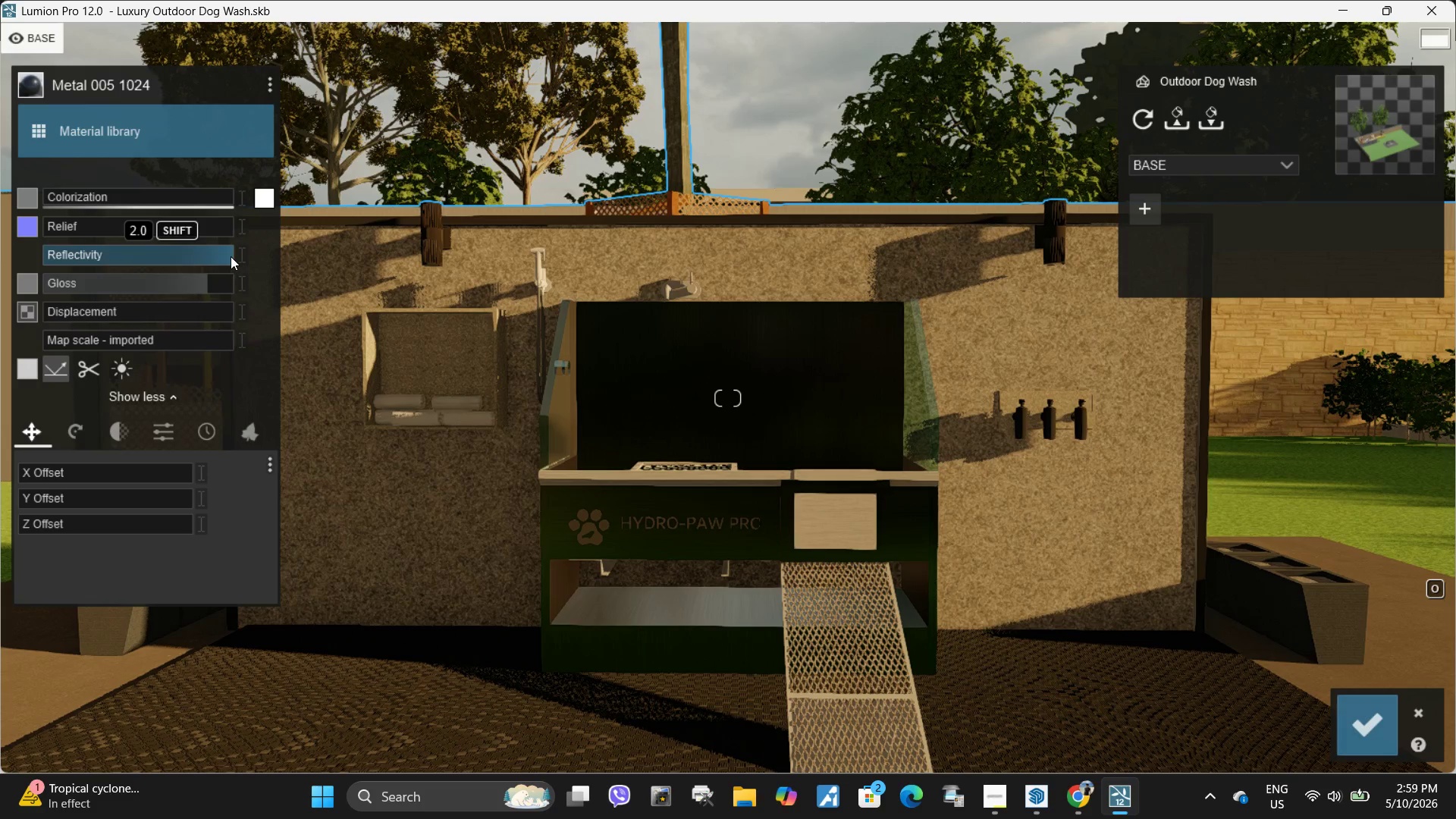 
left_click_drag(start_coordinate=[231, 256], to_coordinate=[223, 258])
 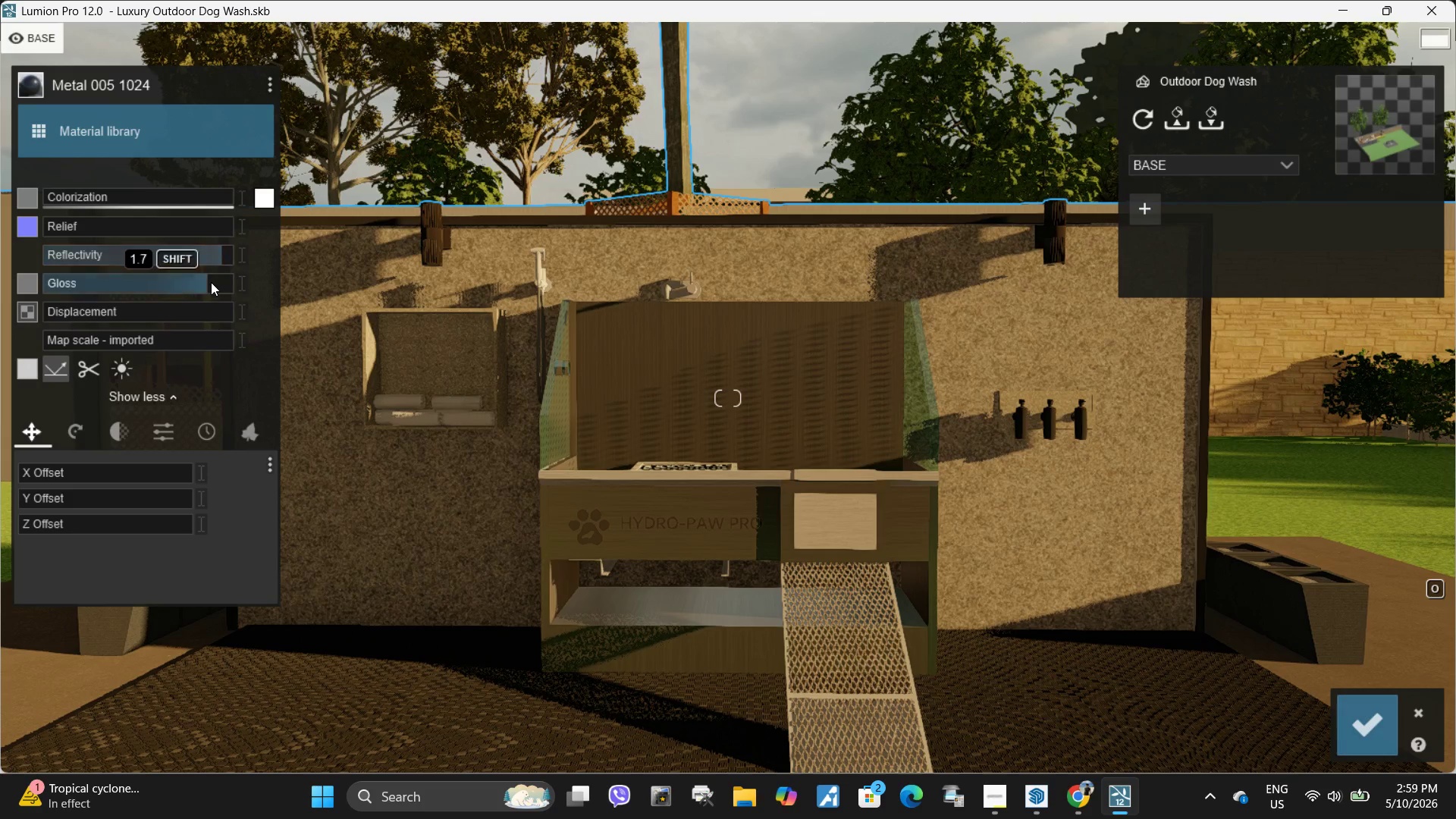 
left_click_drag(start_coordinate=[211, 282], to_coordinate=[228, 285])
 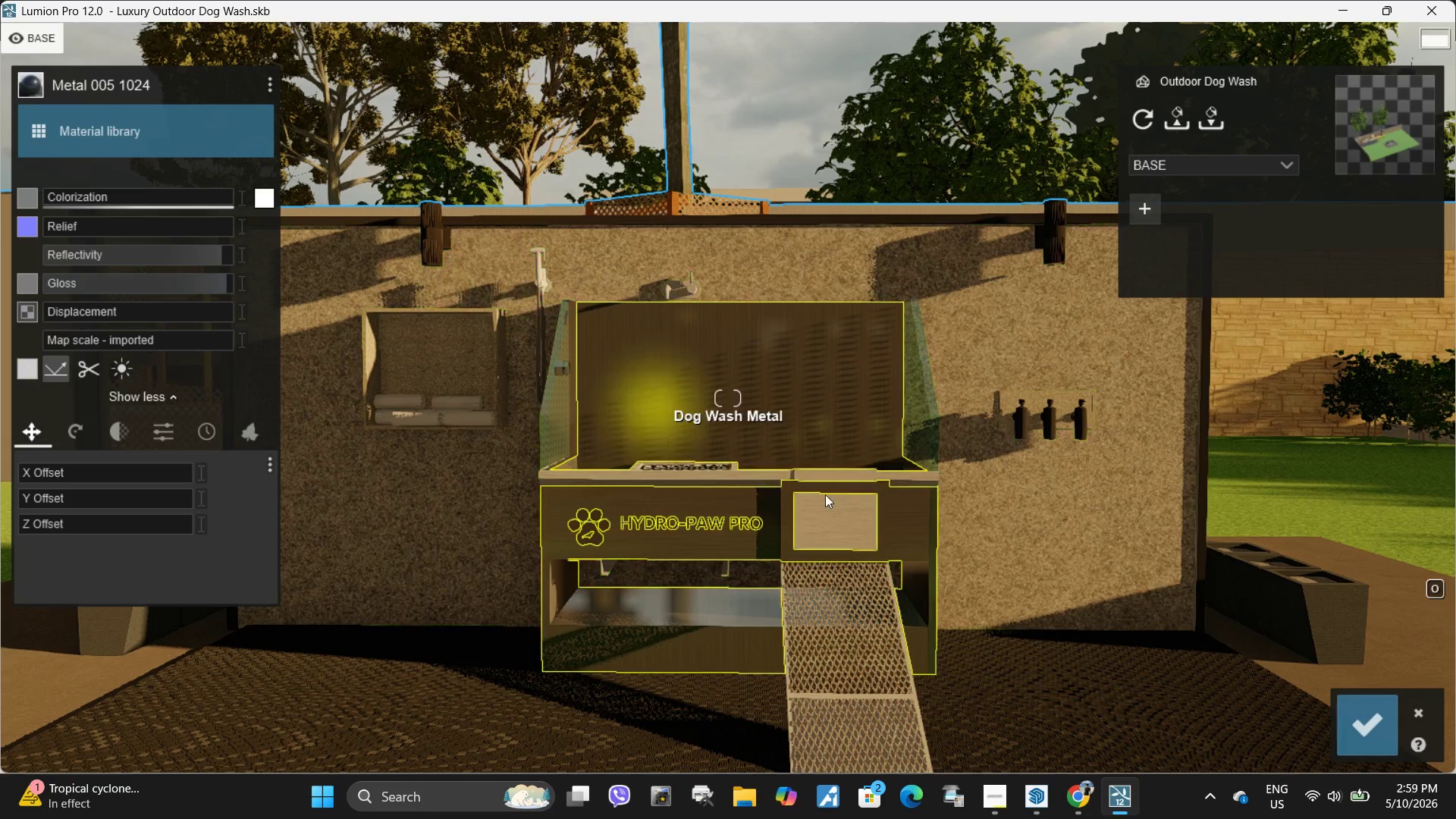 
left_click_drag(start_coordinate=[227, 253], to_coordinate=[223, 255])
 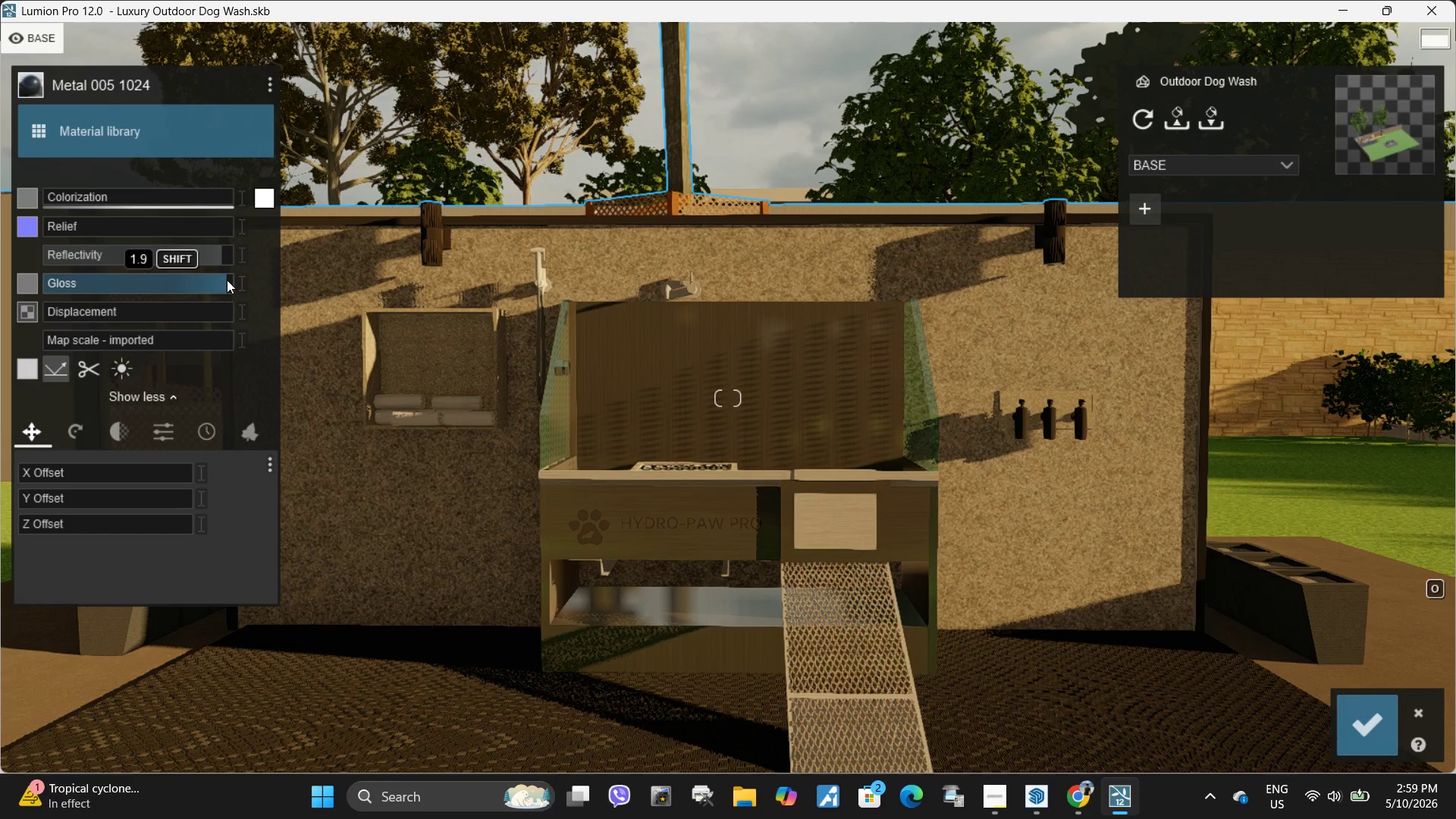 
left_click_drag(start_coordinate=[227, 280], to_coordinate=[219, 284])
 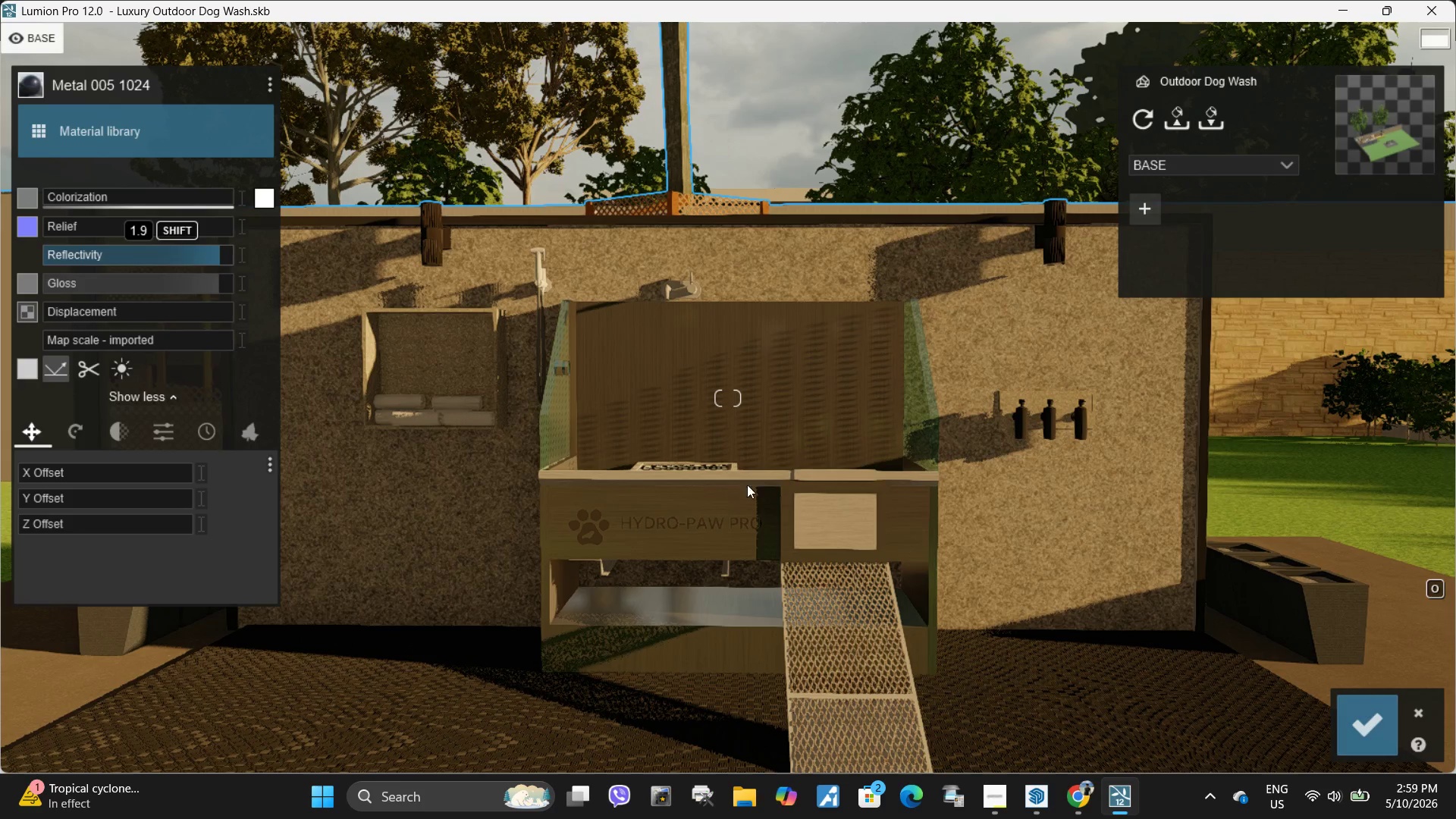 
left_click([1364, 734])
 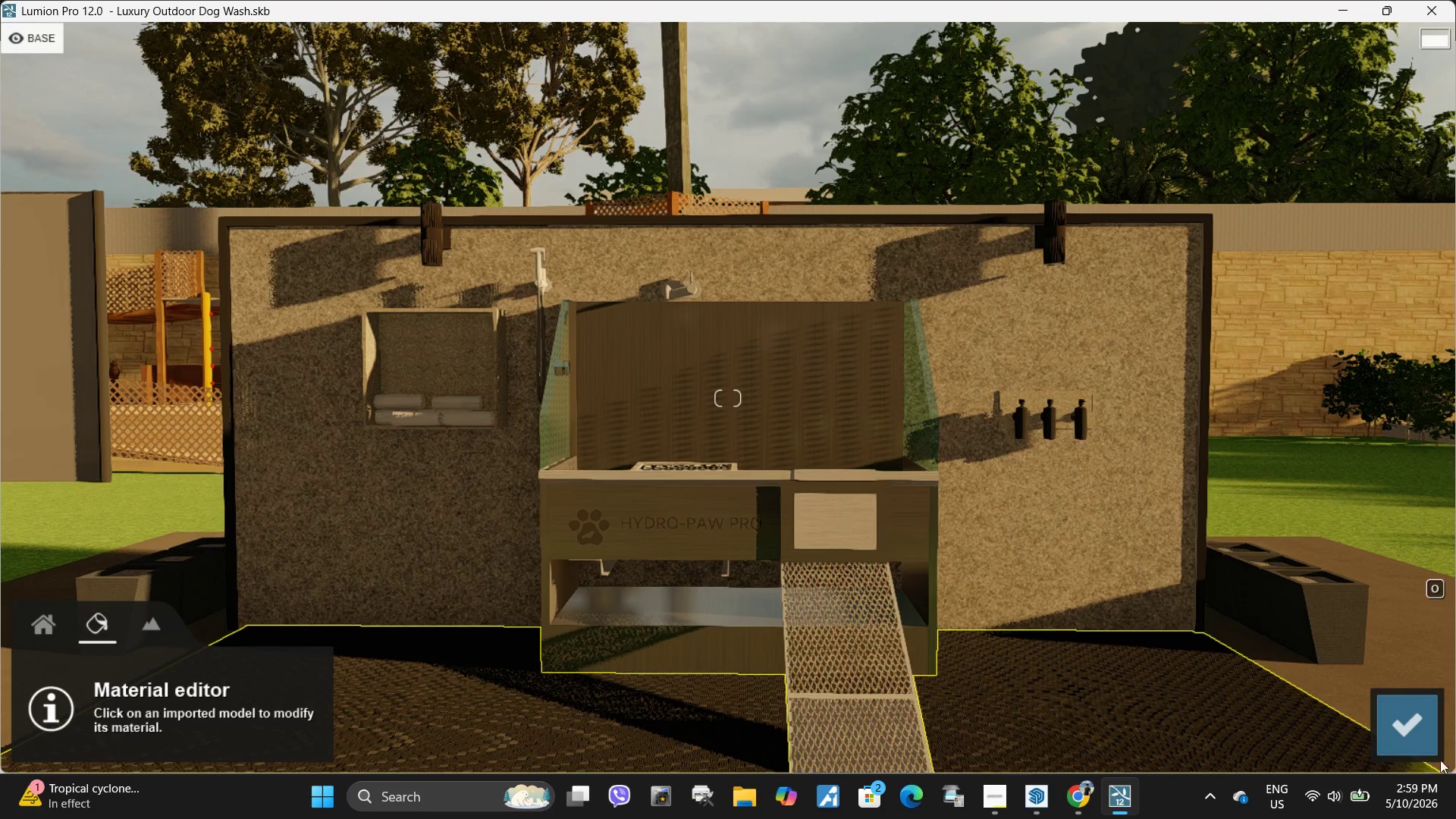 
left_click([1418, 701])
 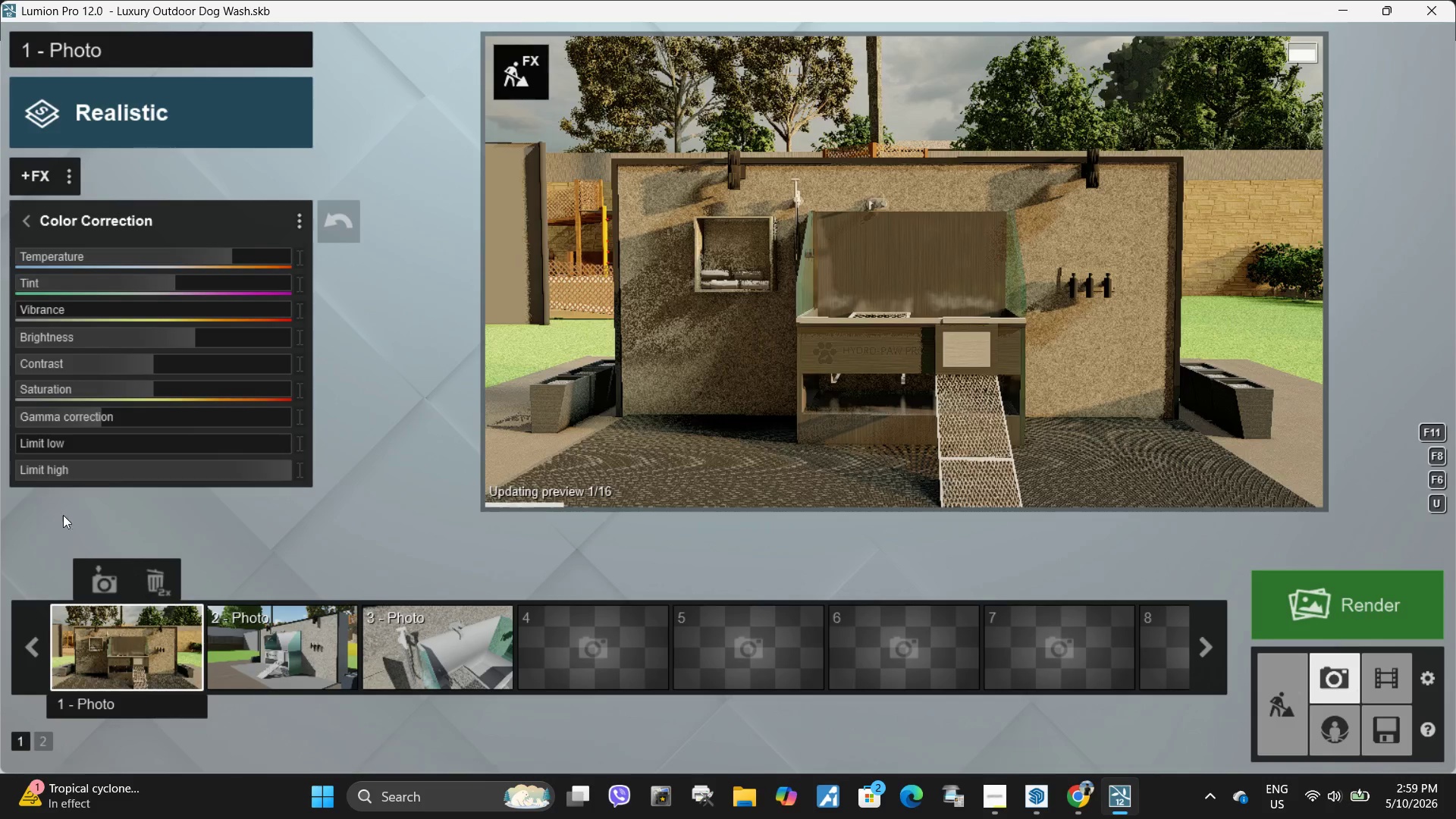 
left_click([136, 646])
 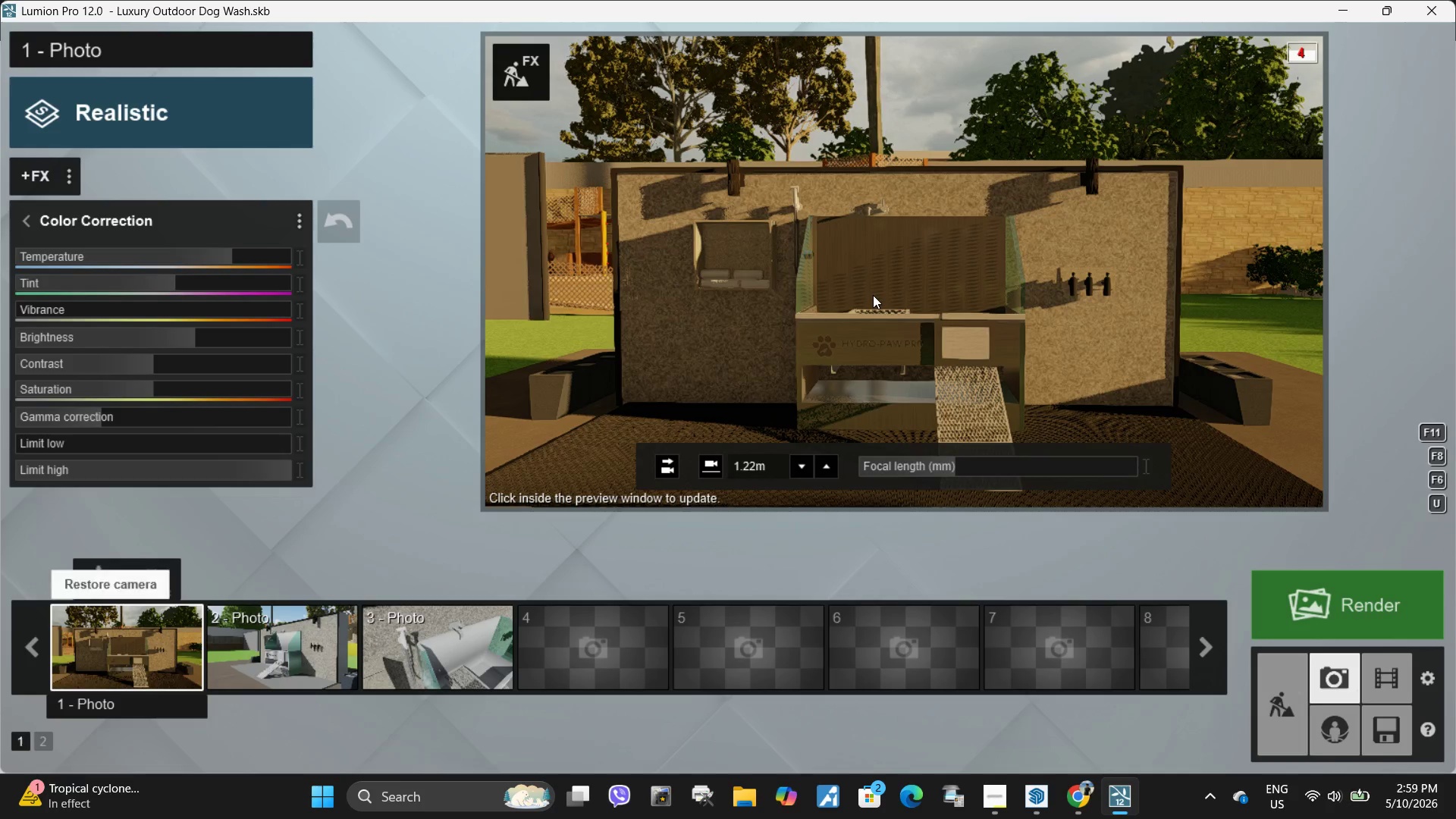 
left_click([873, 295])
 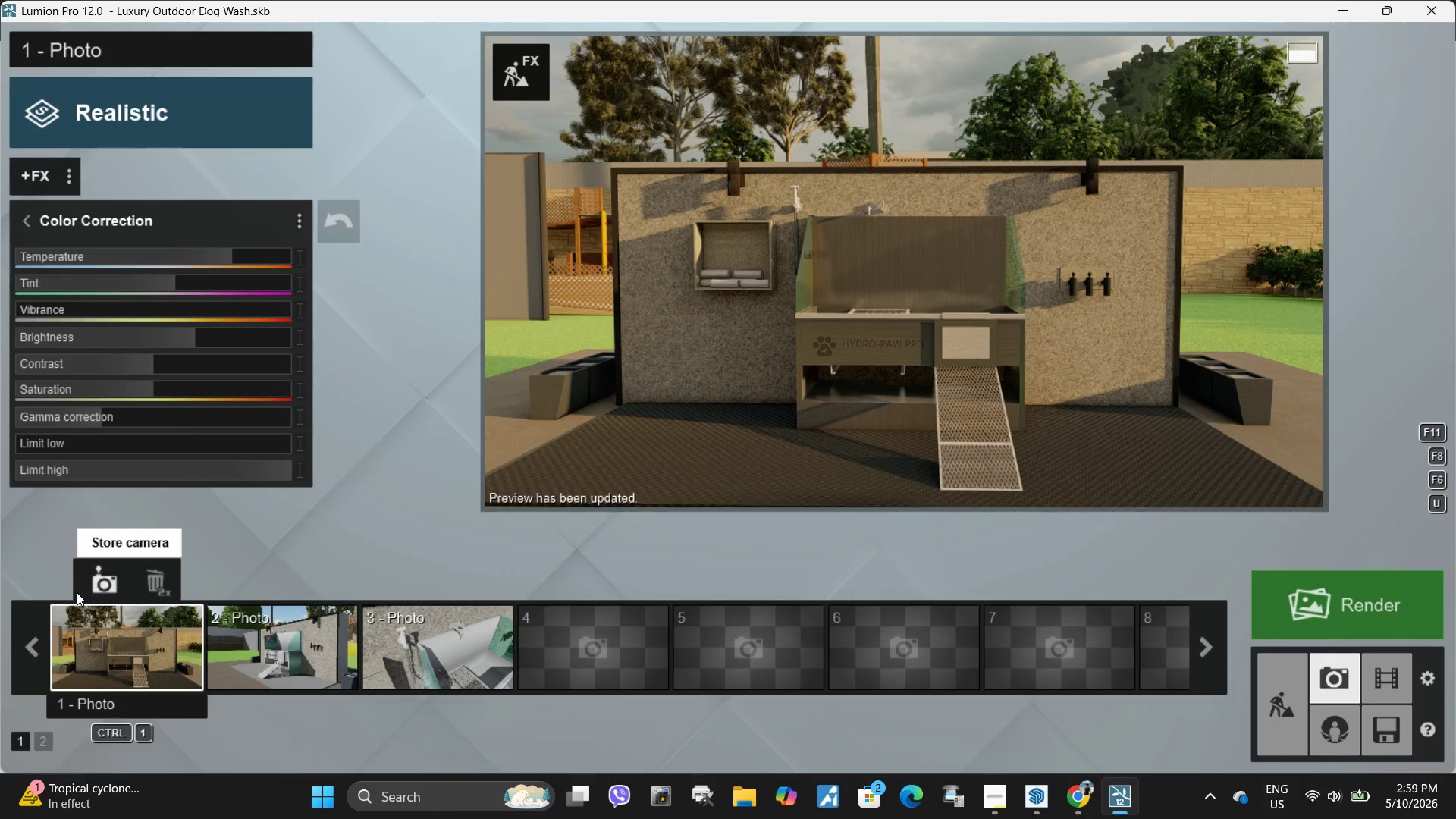 
double_click([152, 652])
 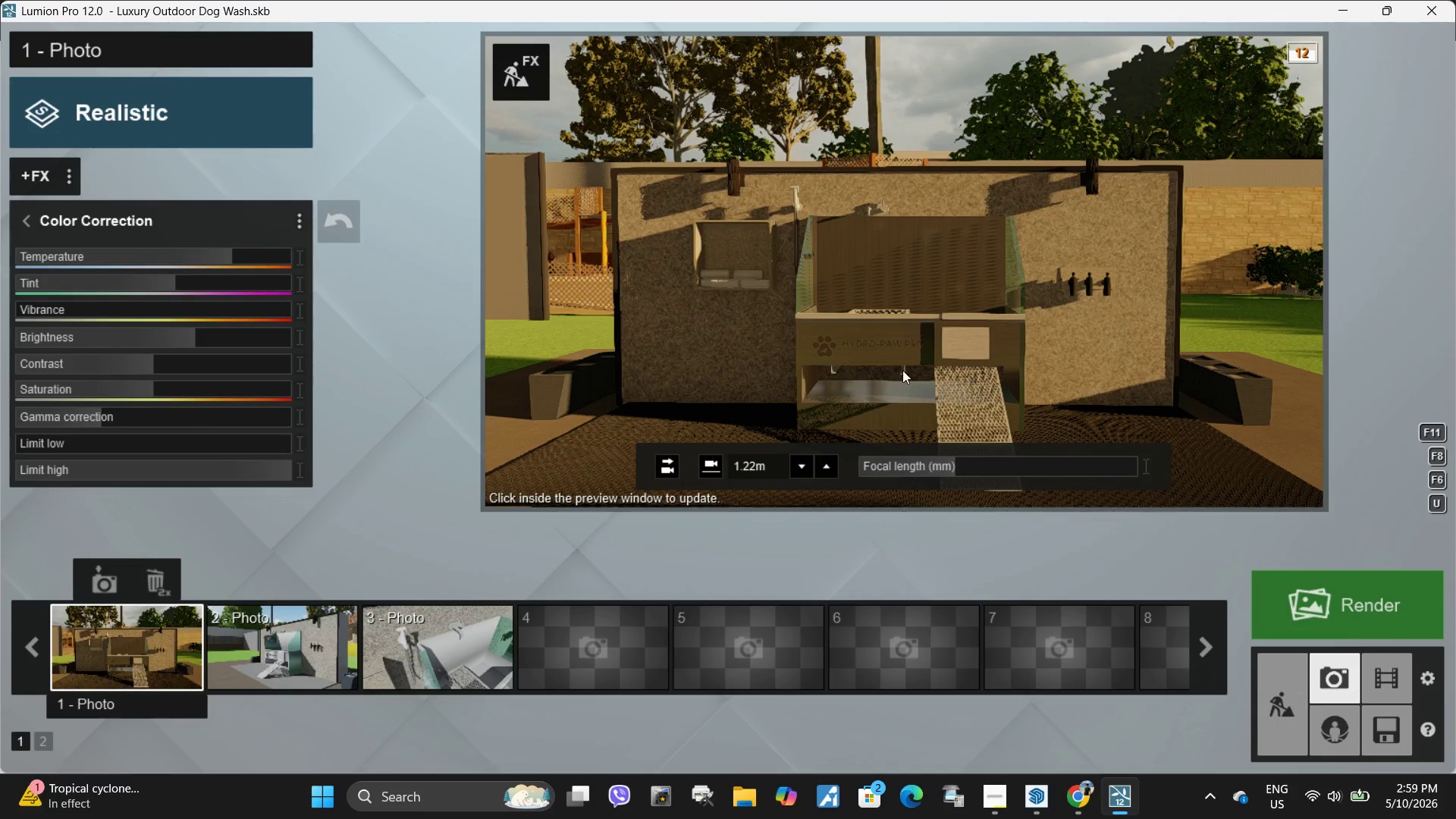 
left_click([530, 81])
 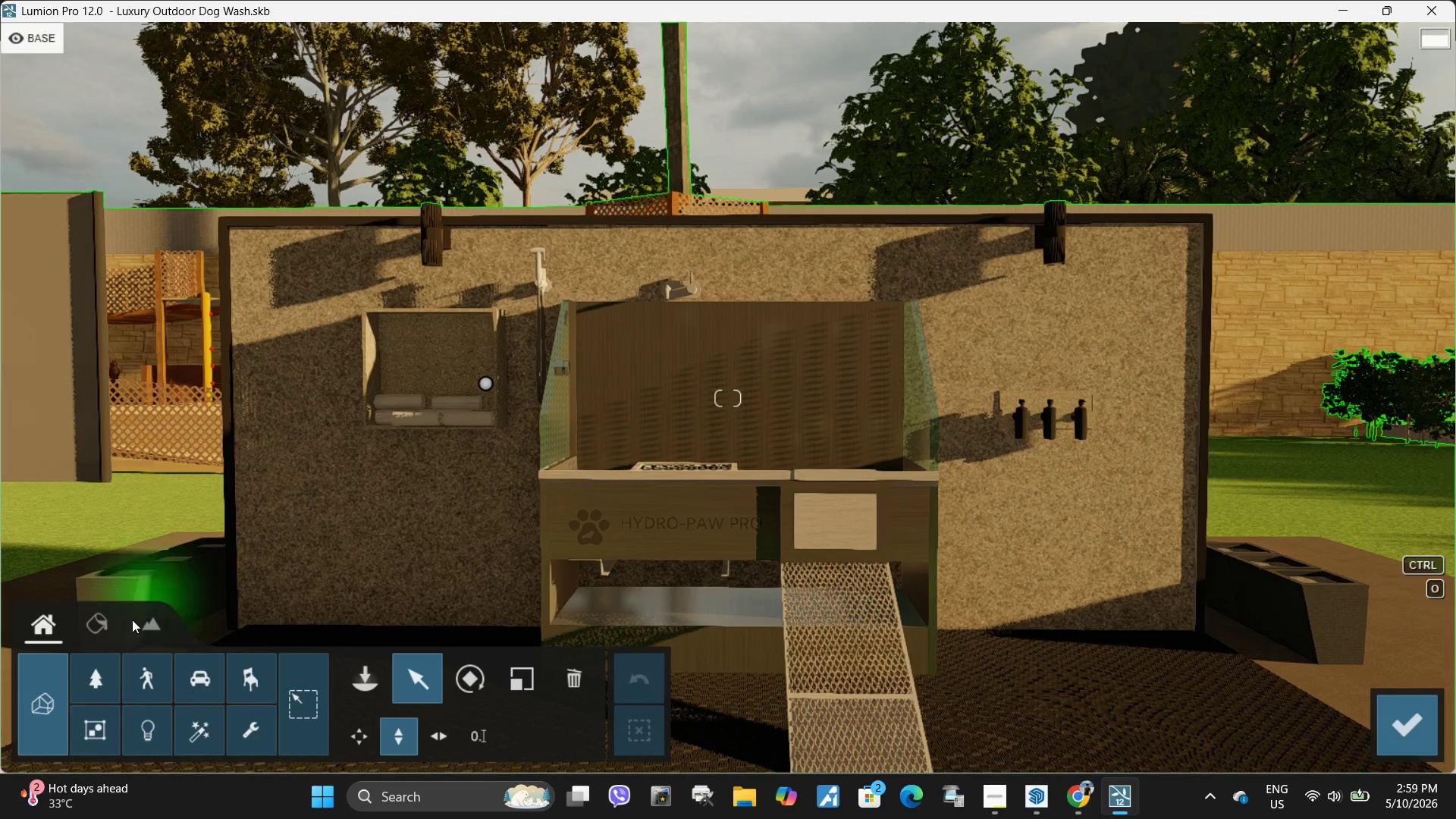 
left_click([108, 623])
 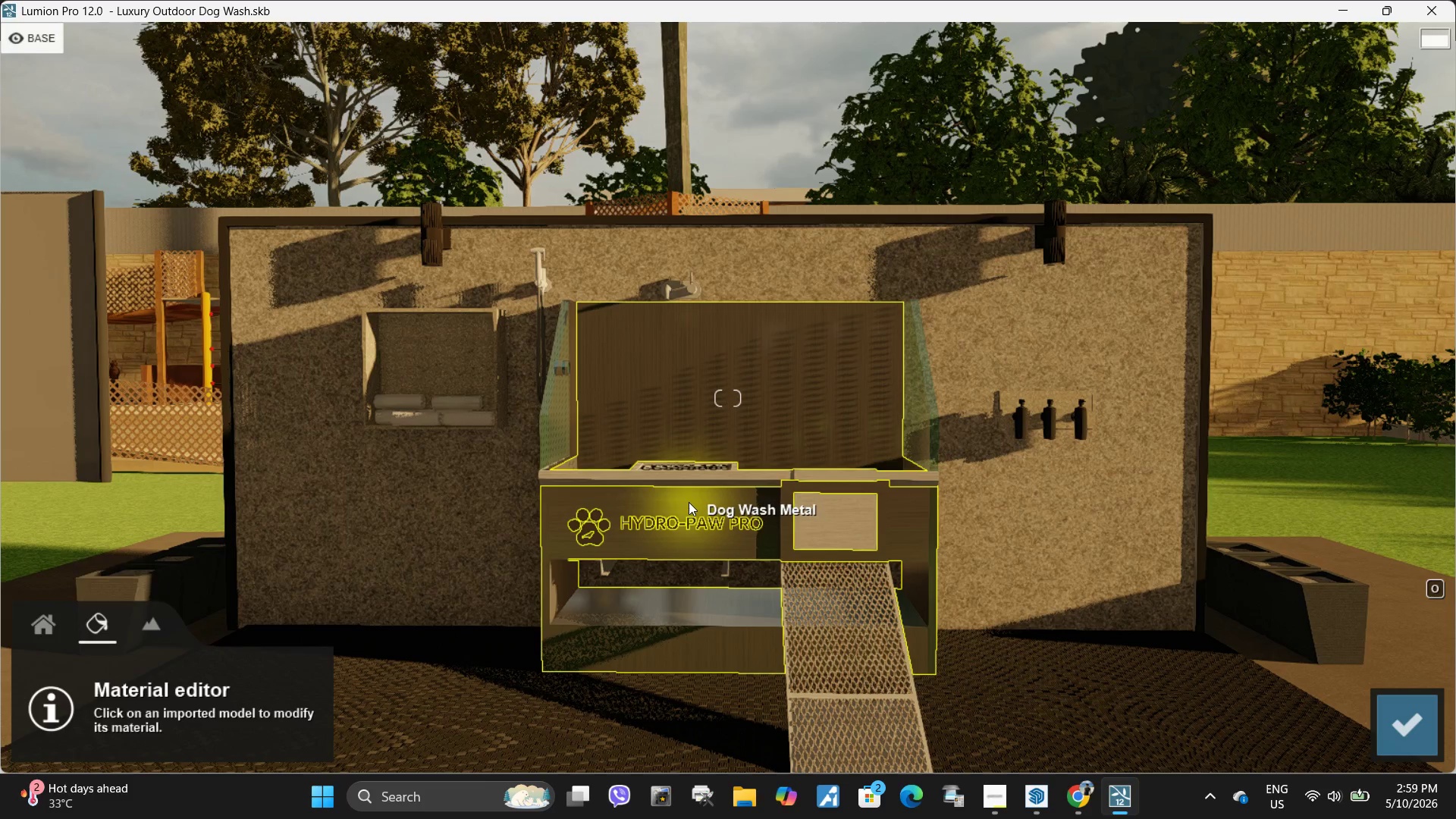 
left_click([689, 502])
 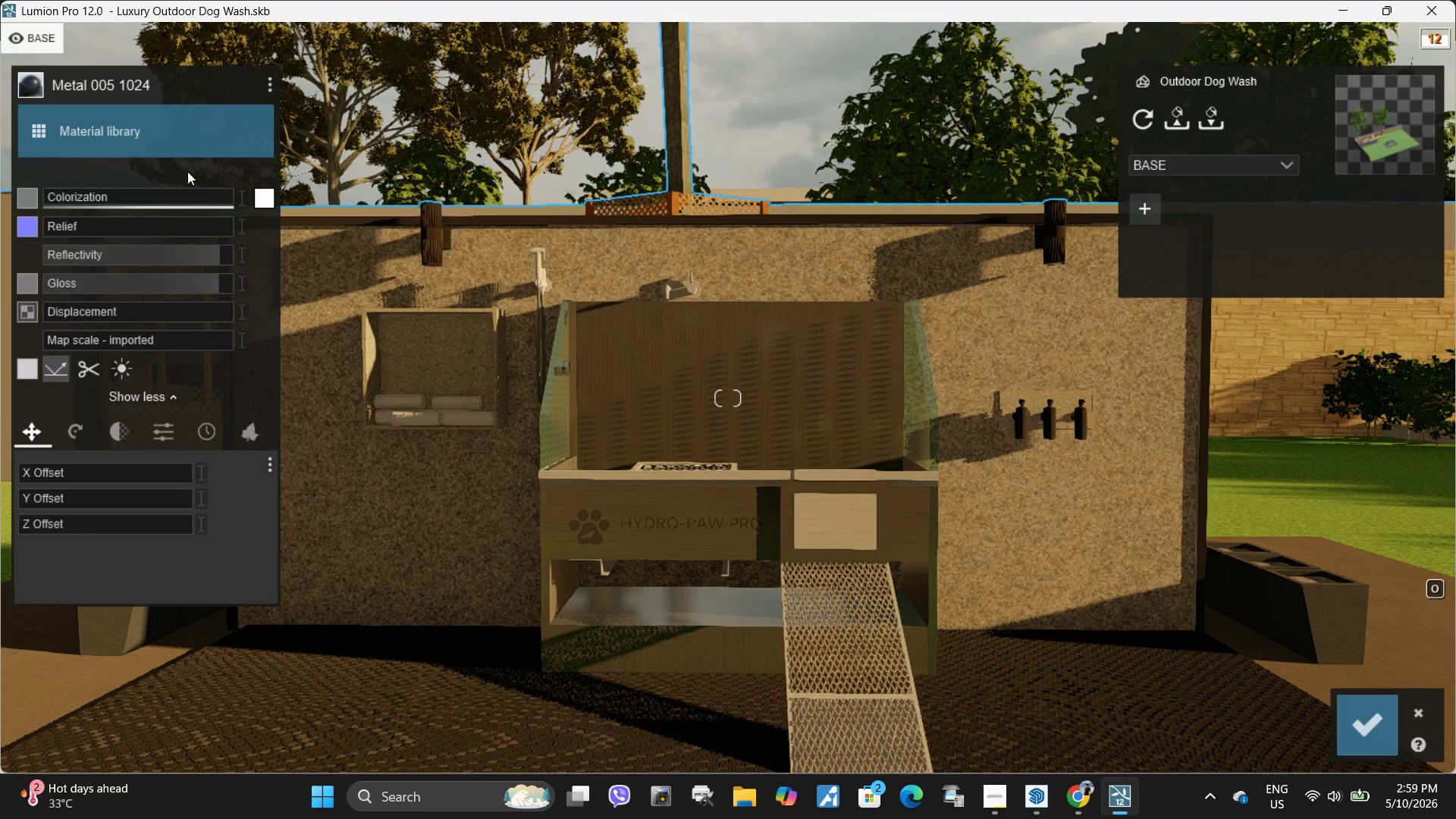 
left_click([142, 130])
 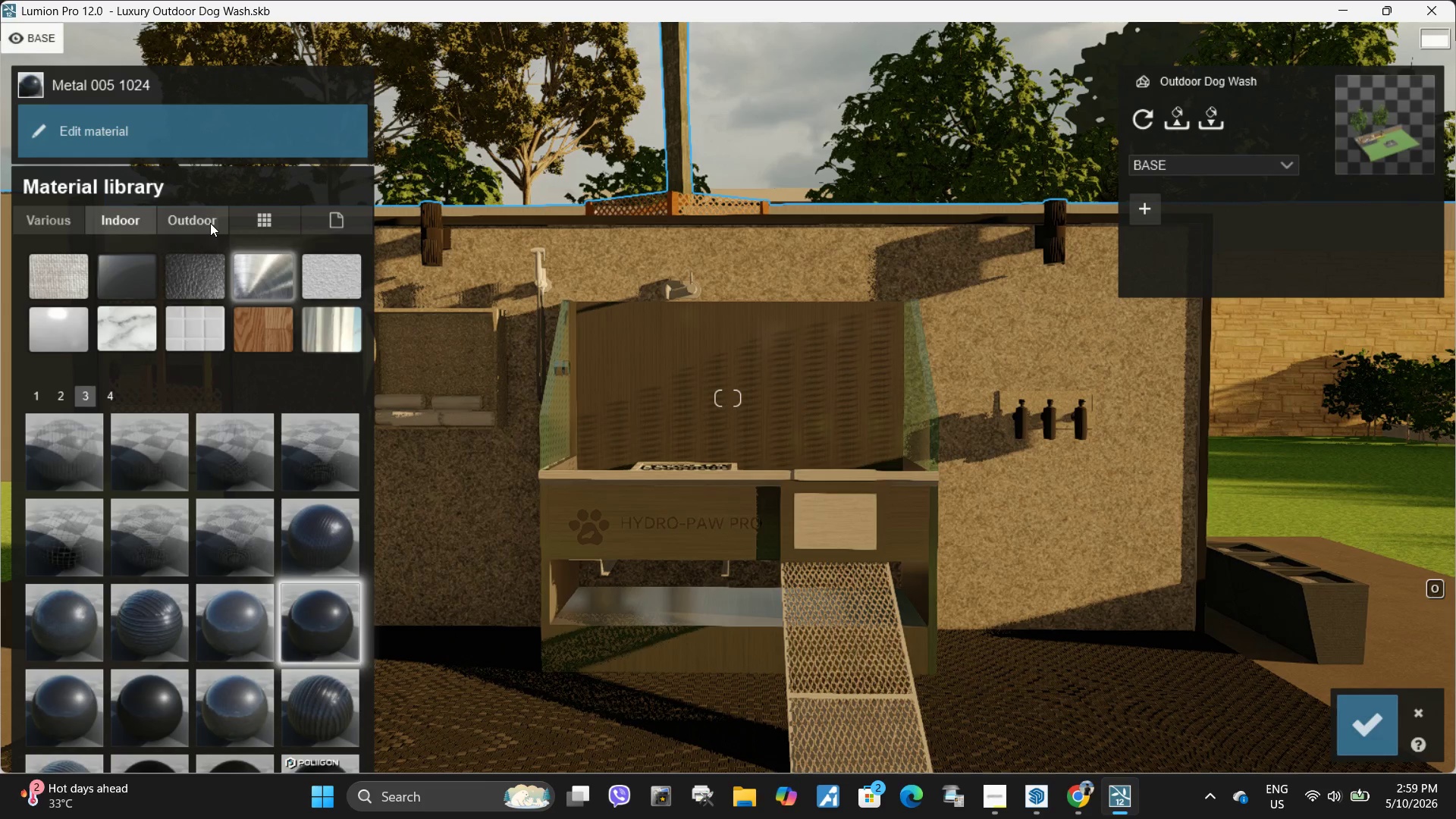 
left_click([210, 223])
 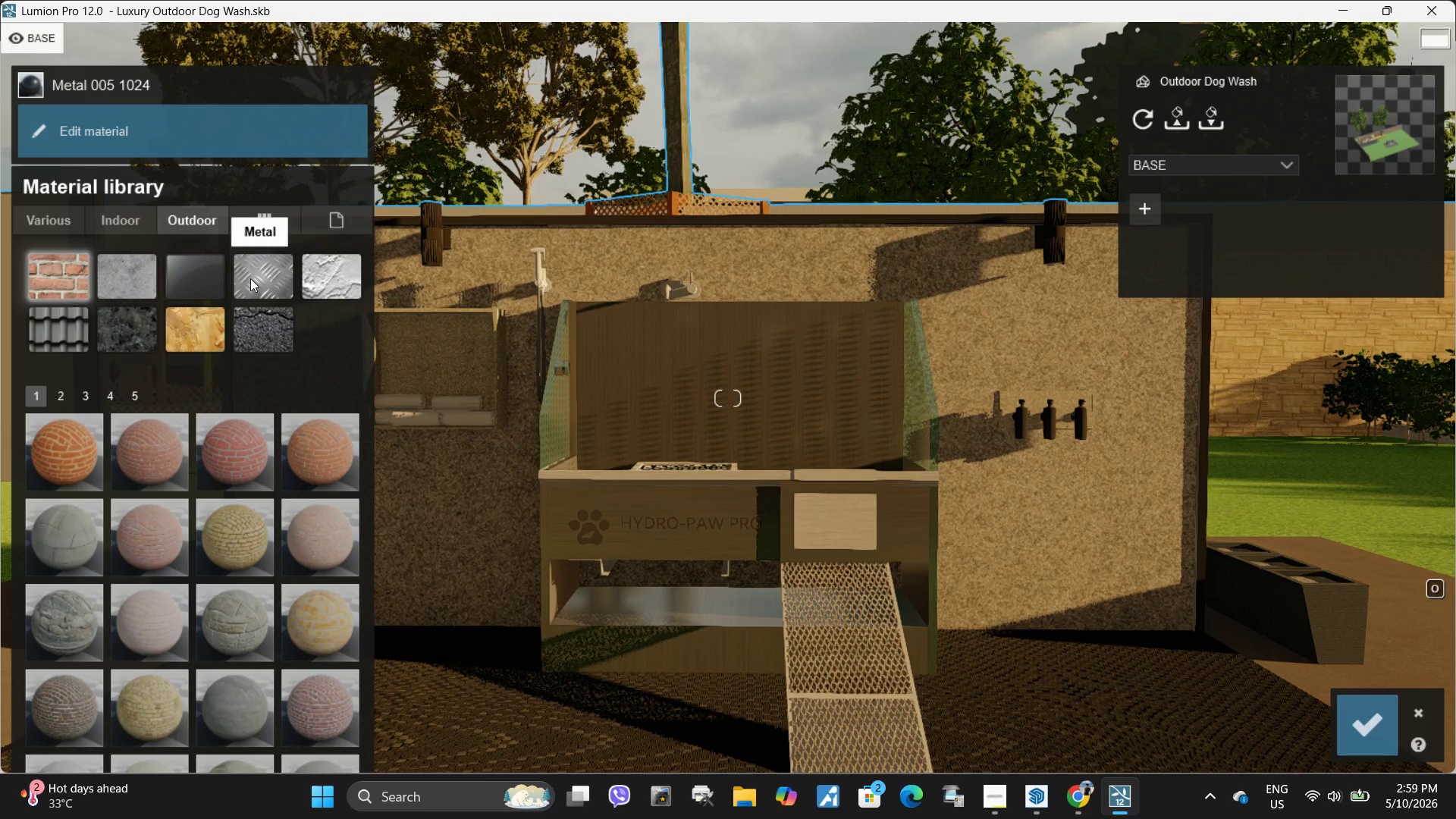 
left_click([250, 278])
 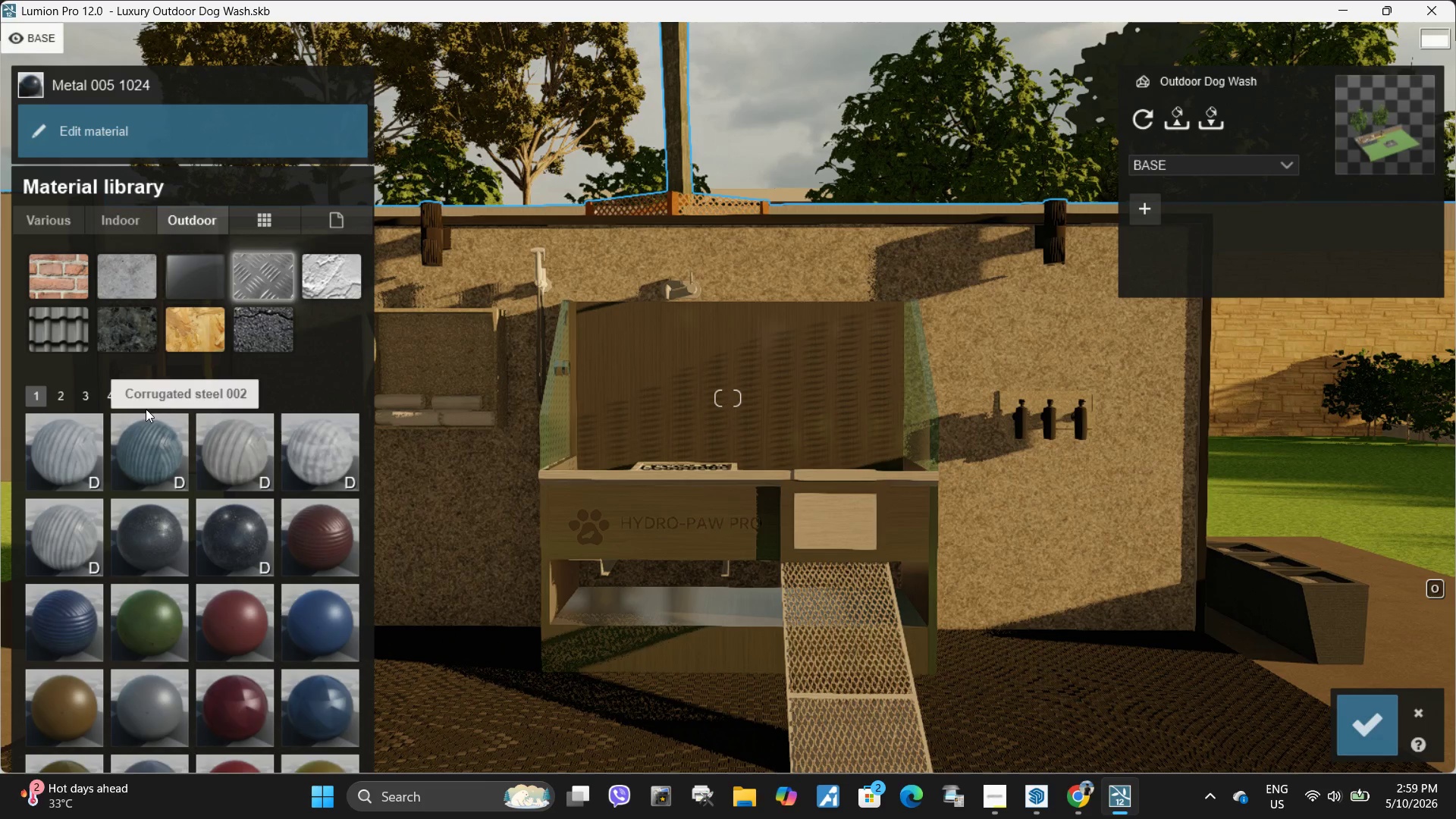 
left_click([113, 396])
 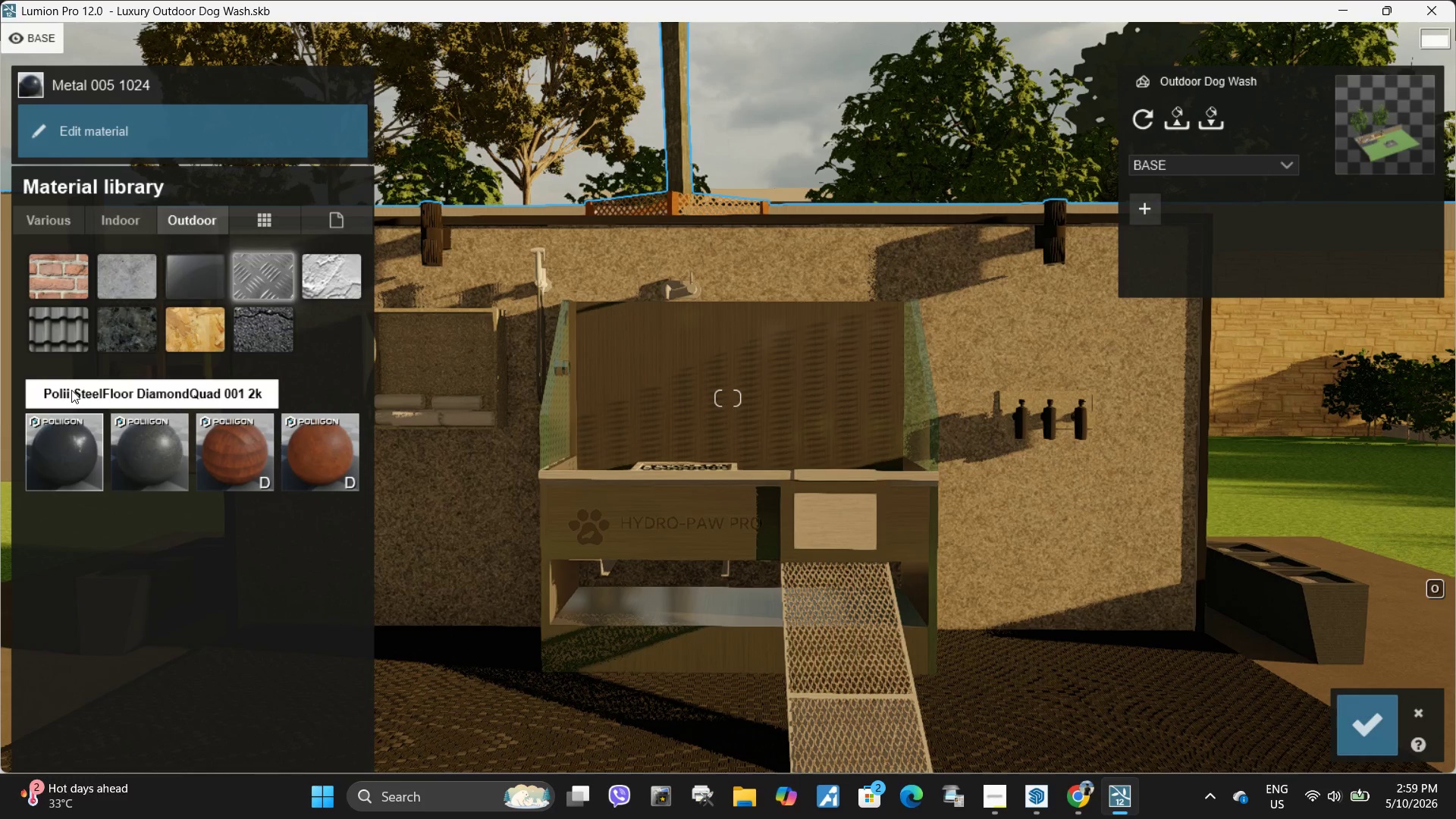 
left_click([77, 395])
 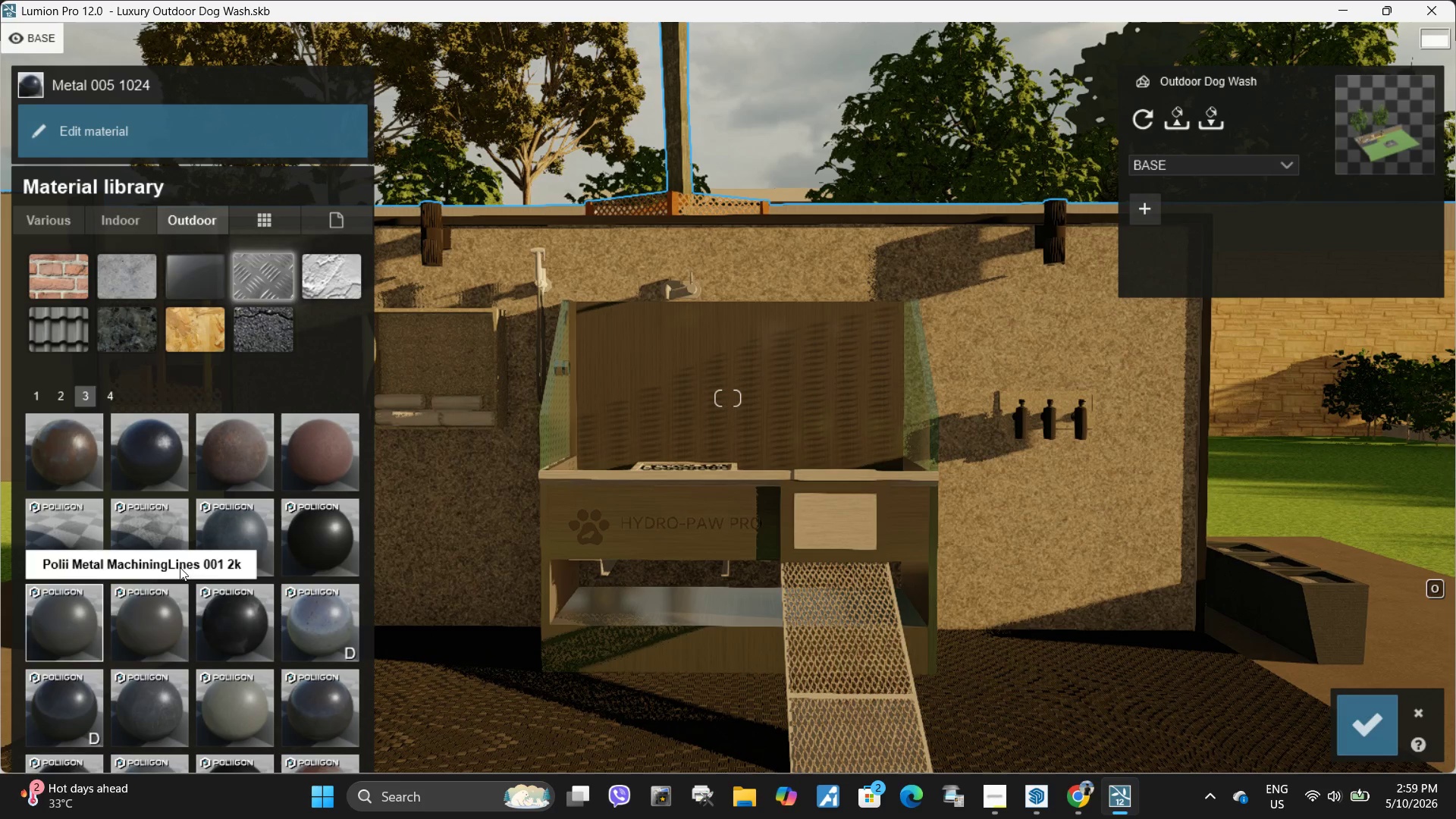 
left_click([63, 390])
 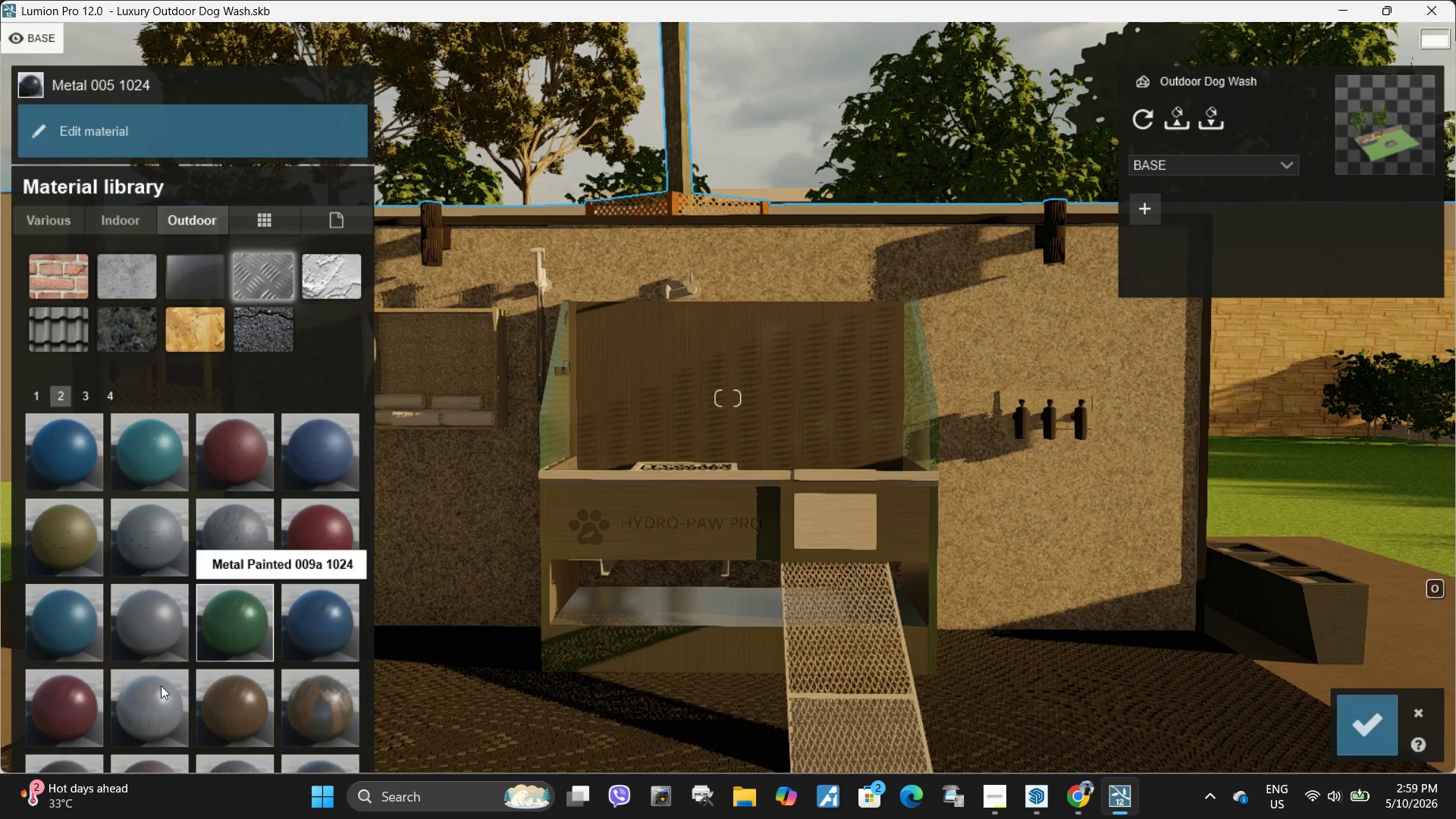 
mouse_move([89, 378])
 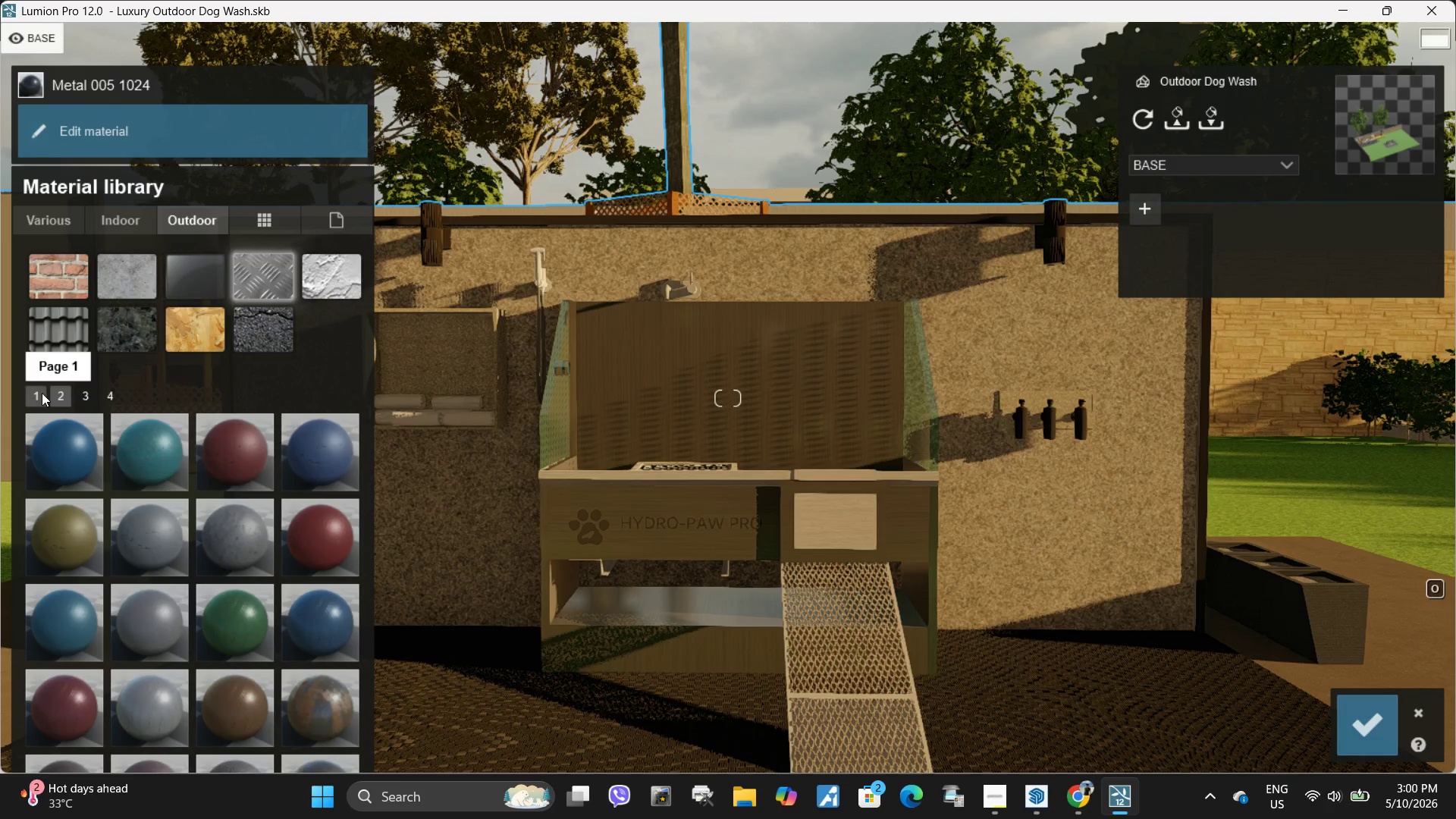 
left_click([42, 393])
 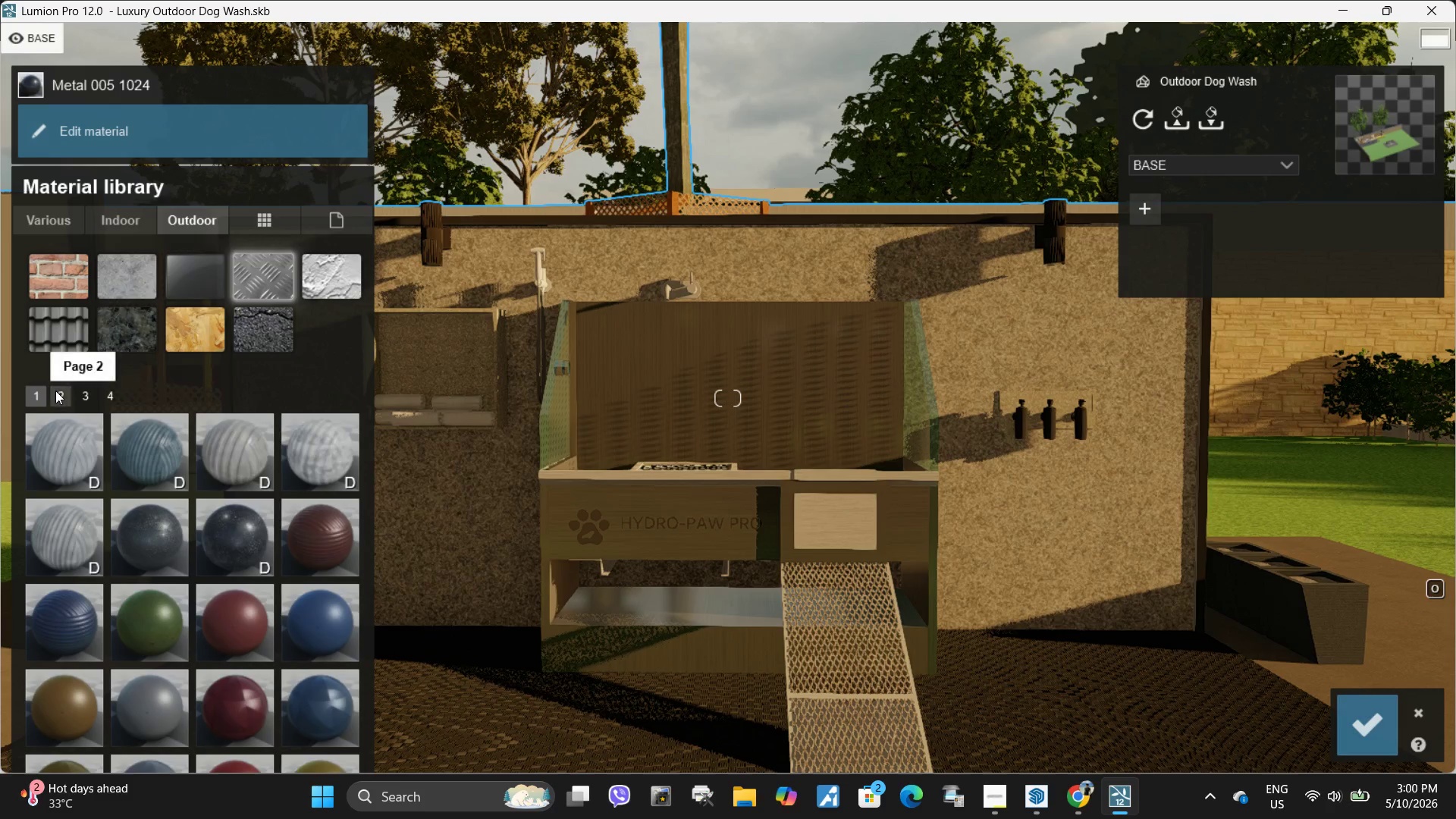 
left_click([55, 391])
 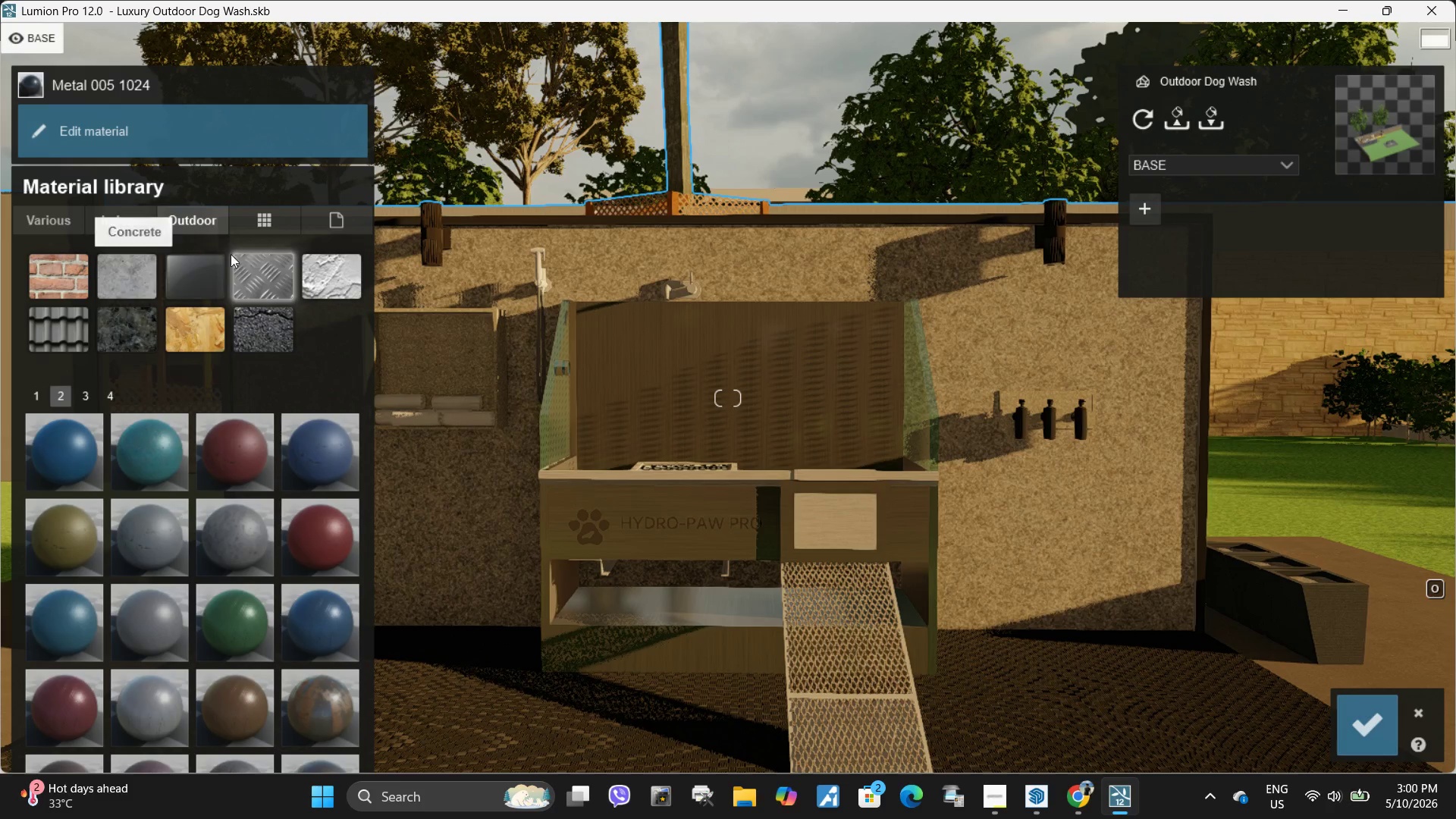 
left_click([156, 139])
 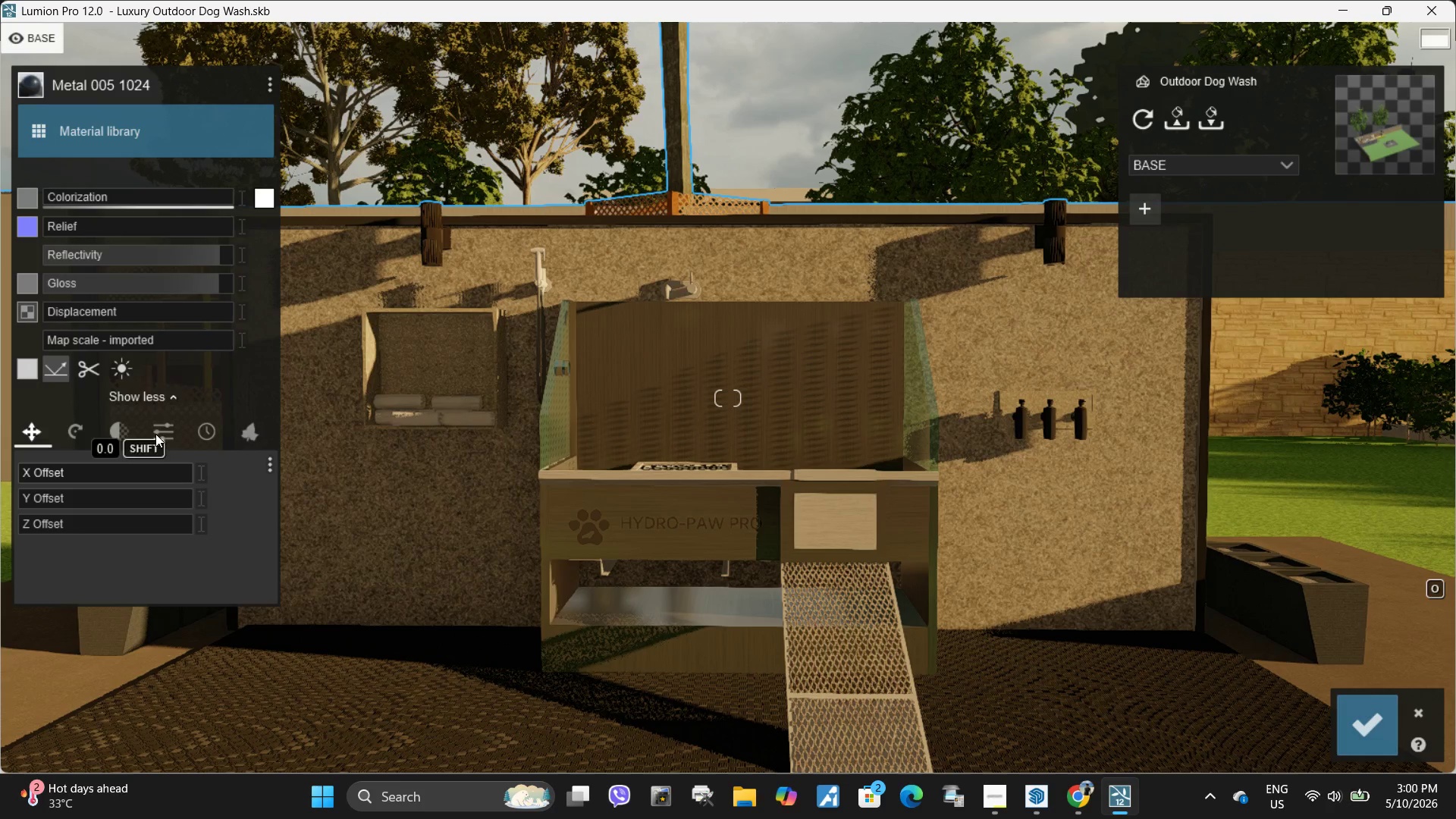 
left_click([162, 431])
 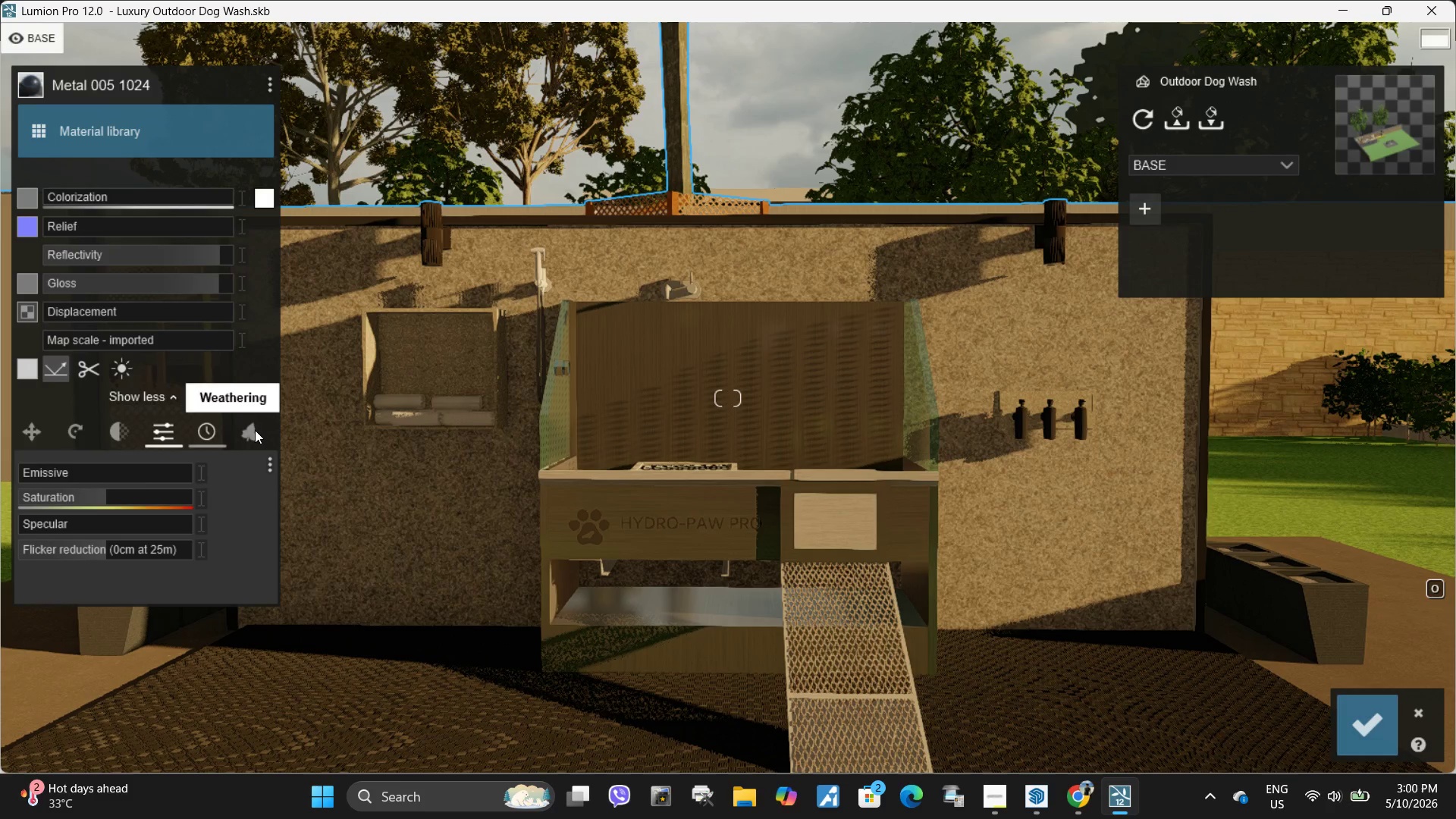 
left_click([255, 430])
 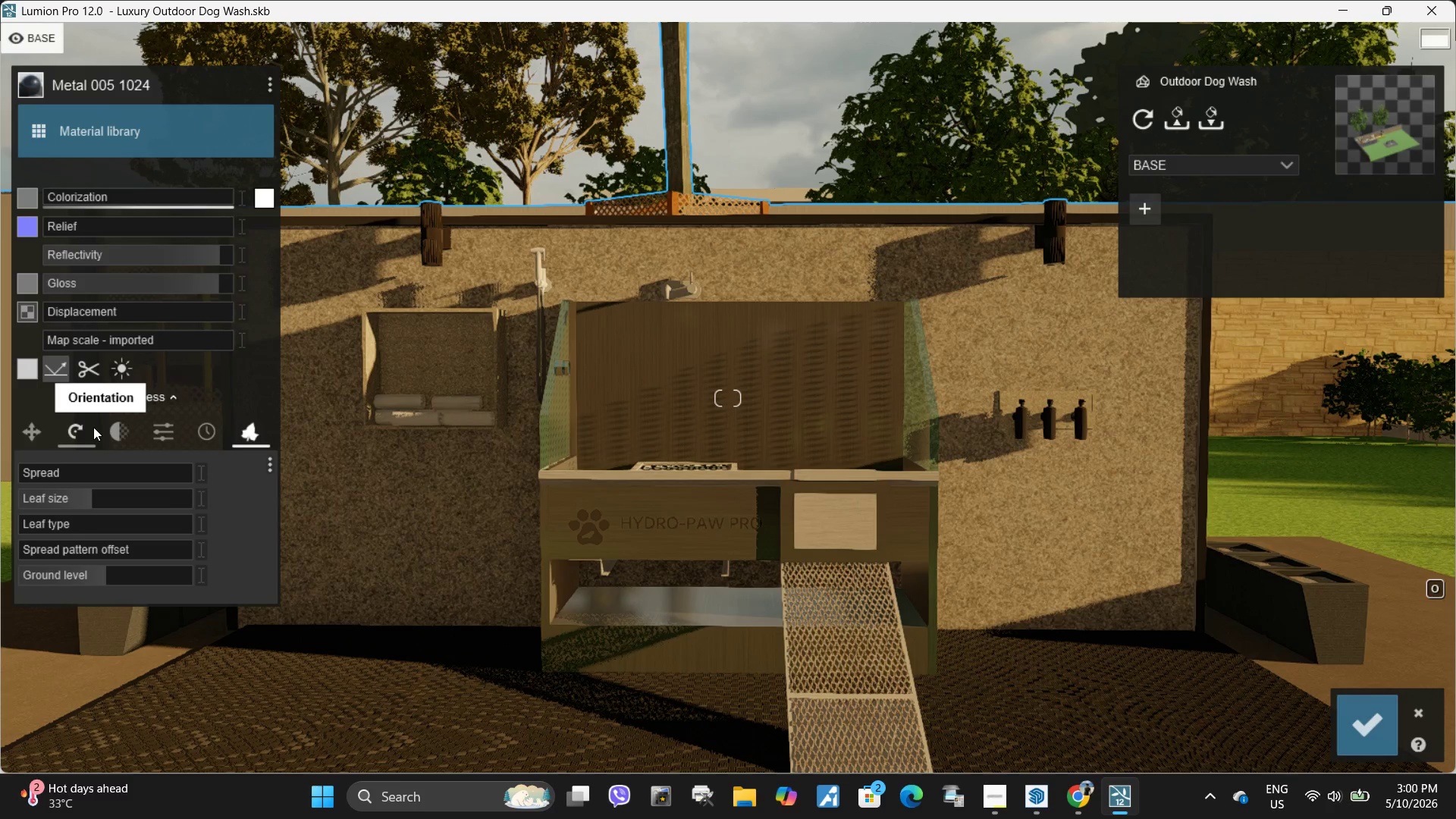 
left_click([93, 427])
 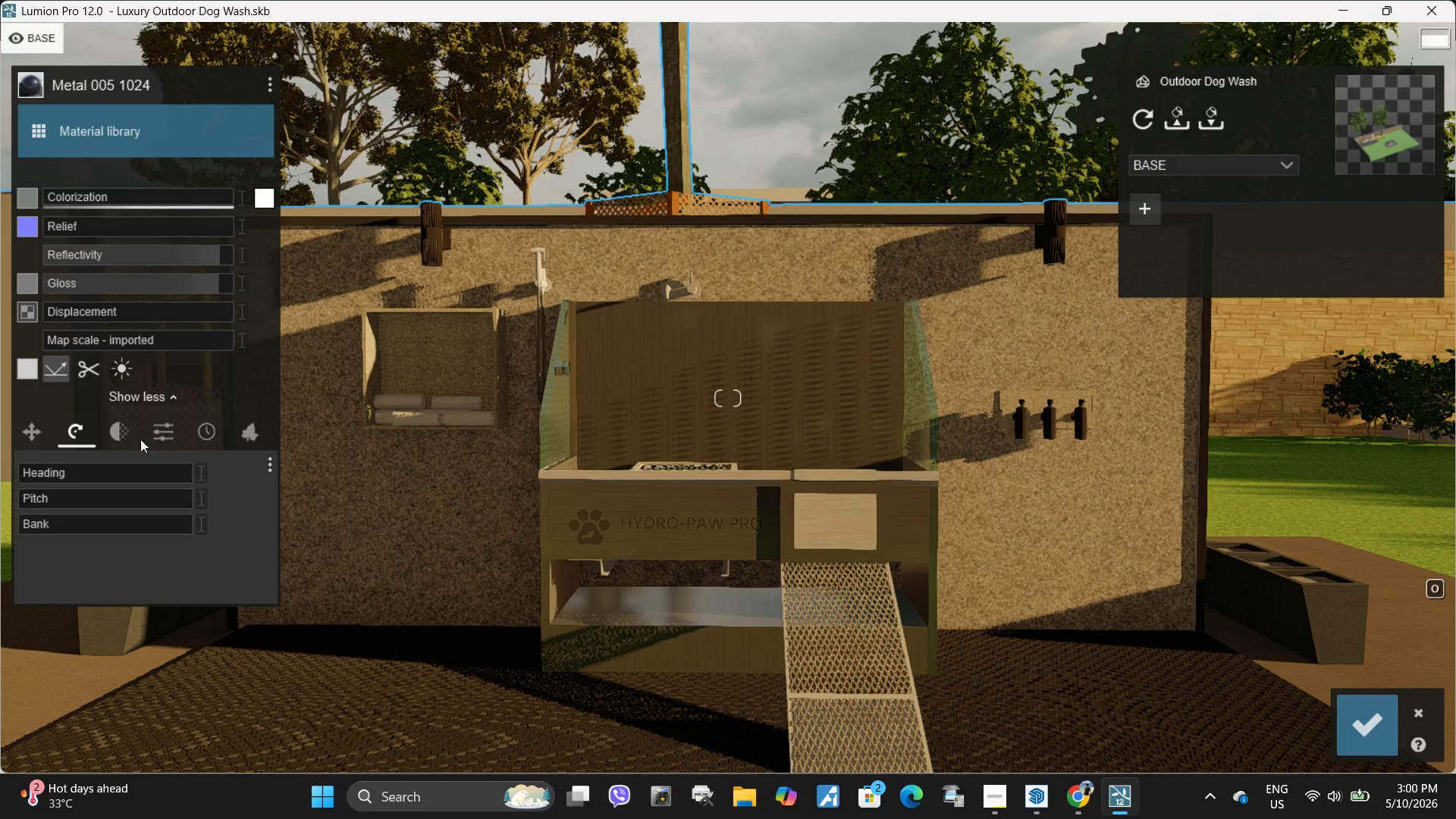 
hold_key(key=W, duration=0.56)
 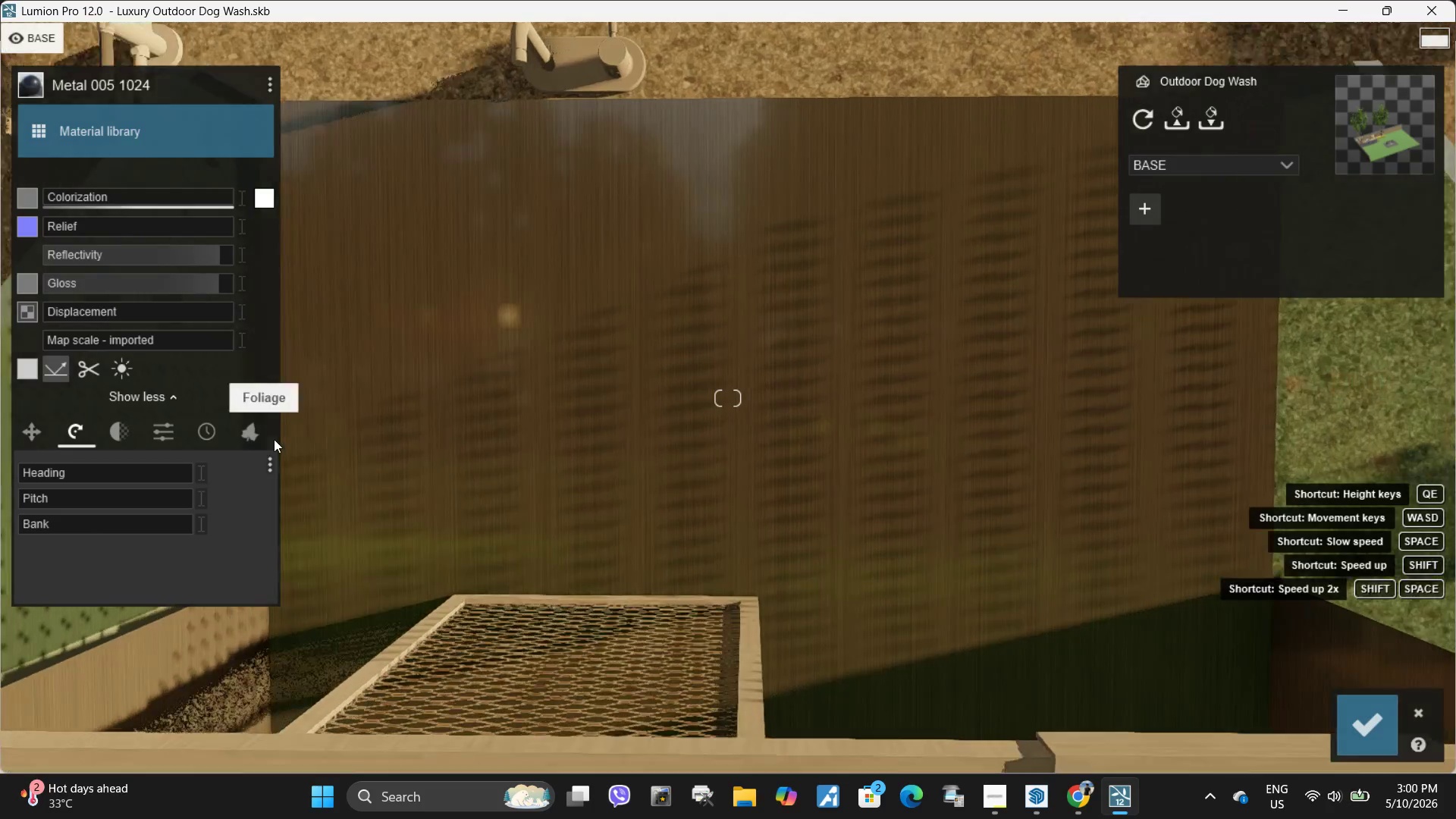 
type(SE)
 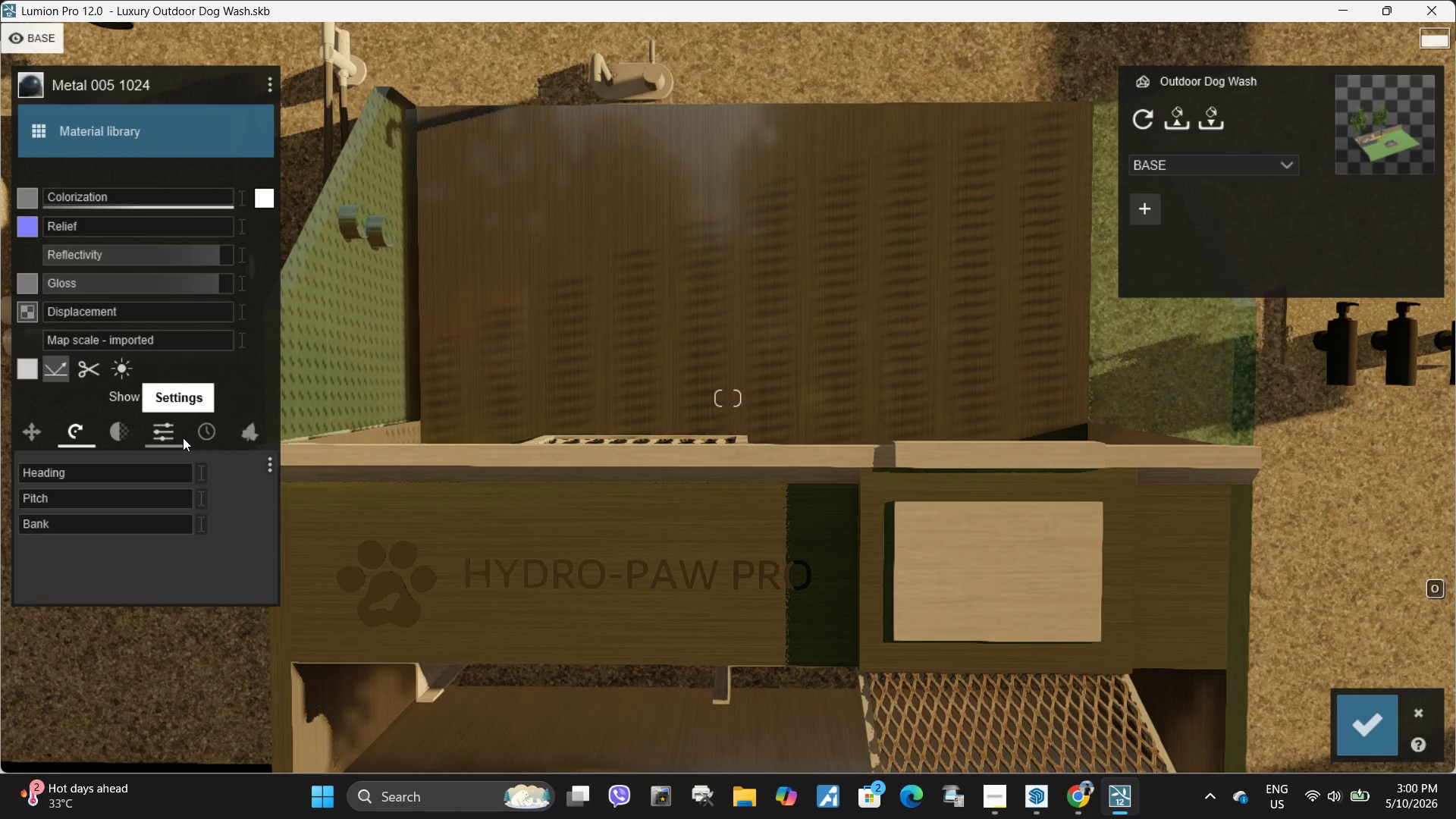 
left_click([208, 432])
 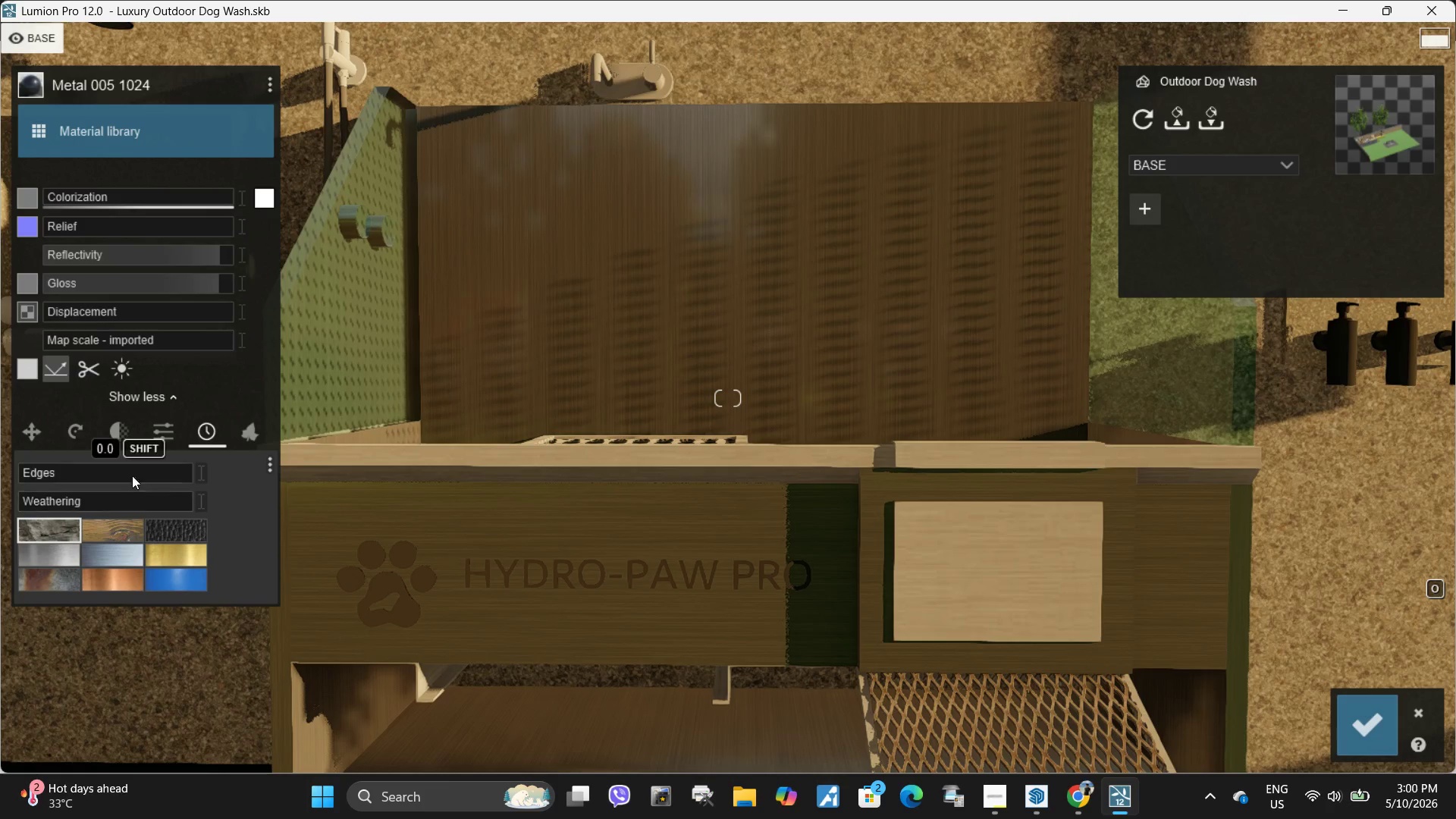 
left_click([247, 437])
 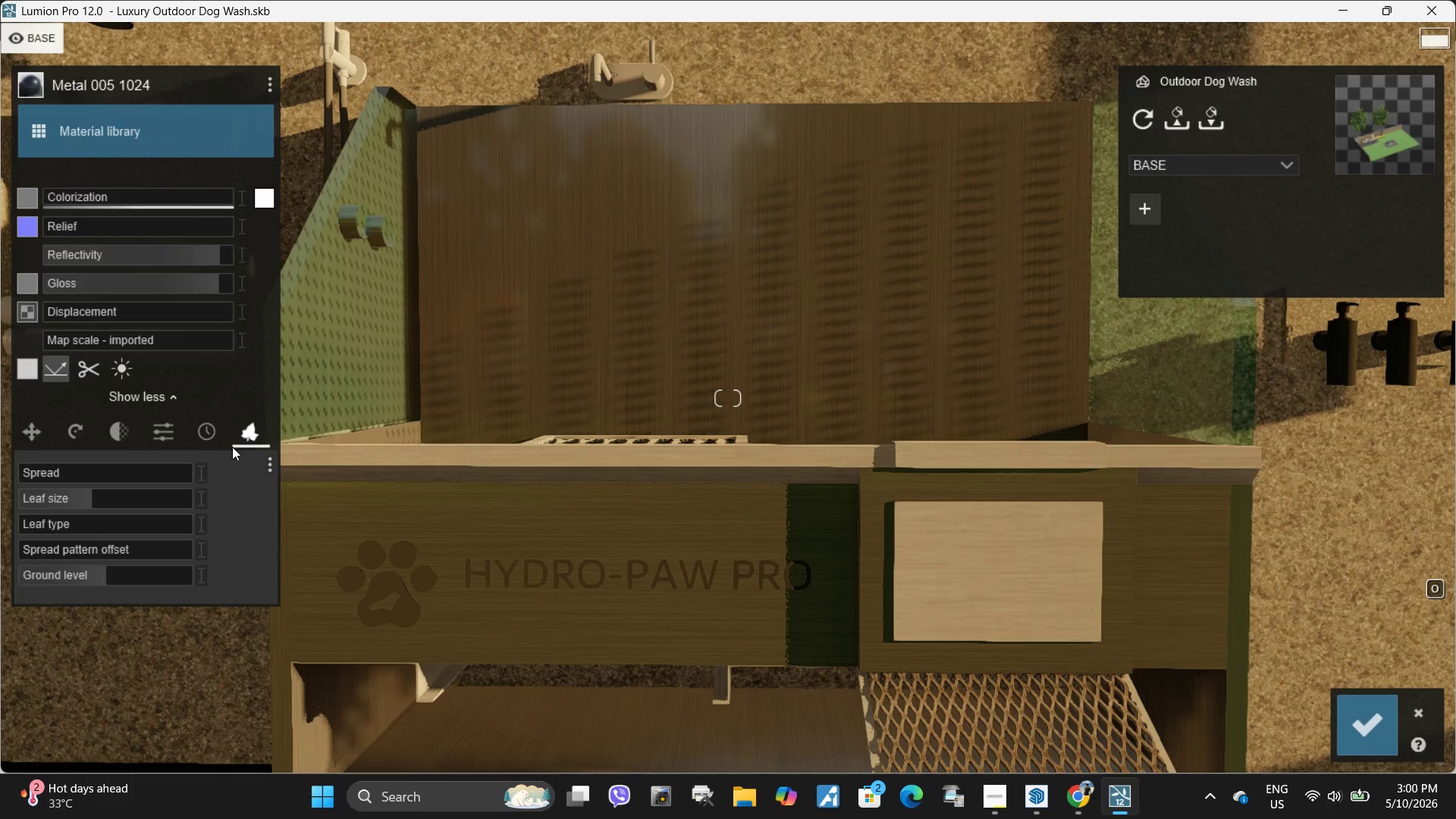 
left_click([142, 142])
 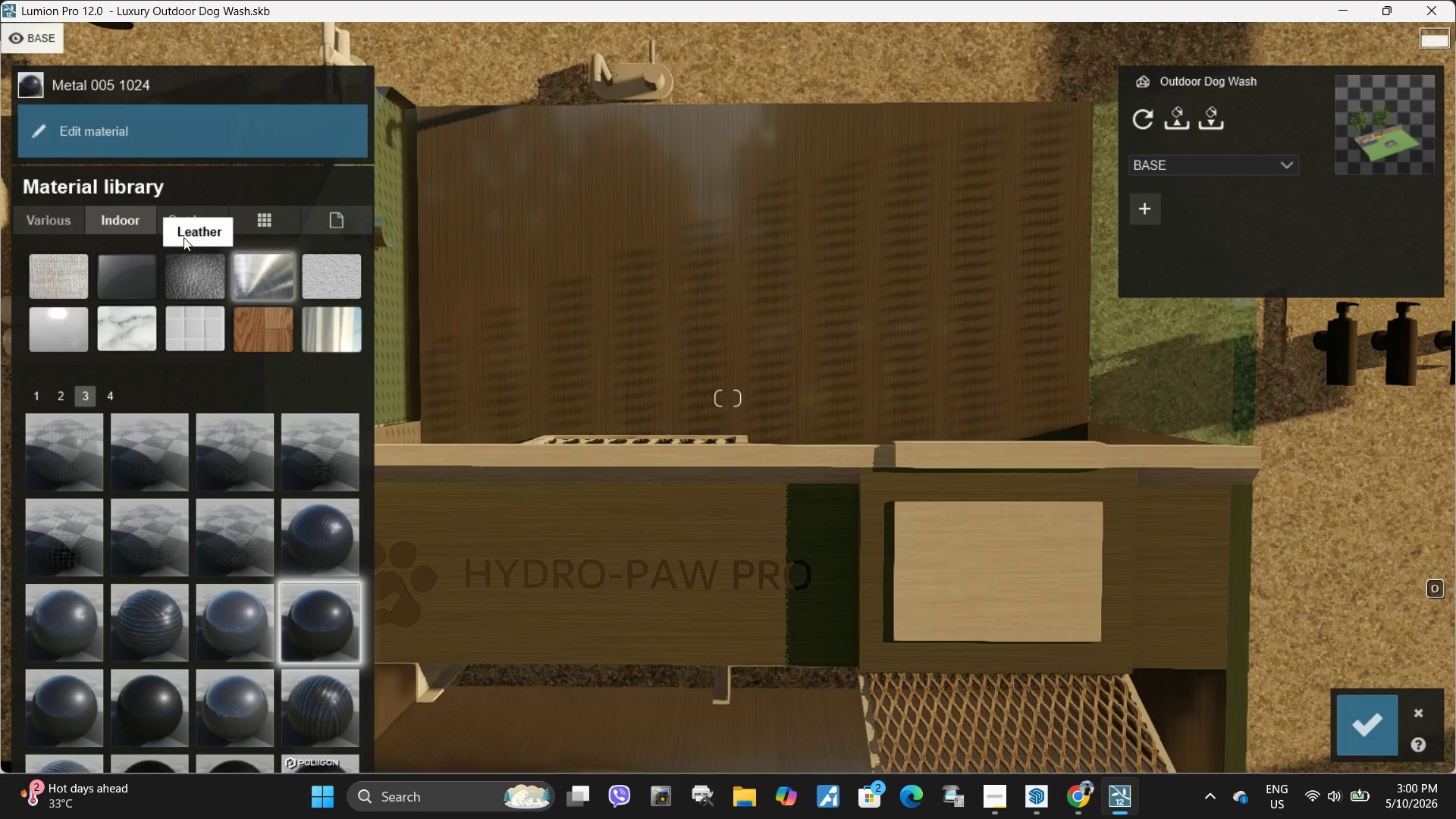 
left_click([184, 218])
 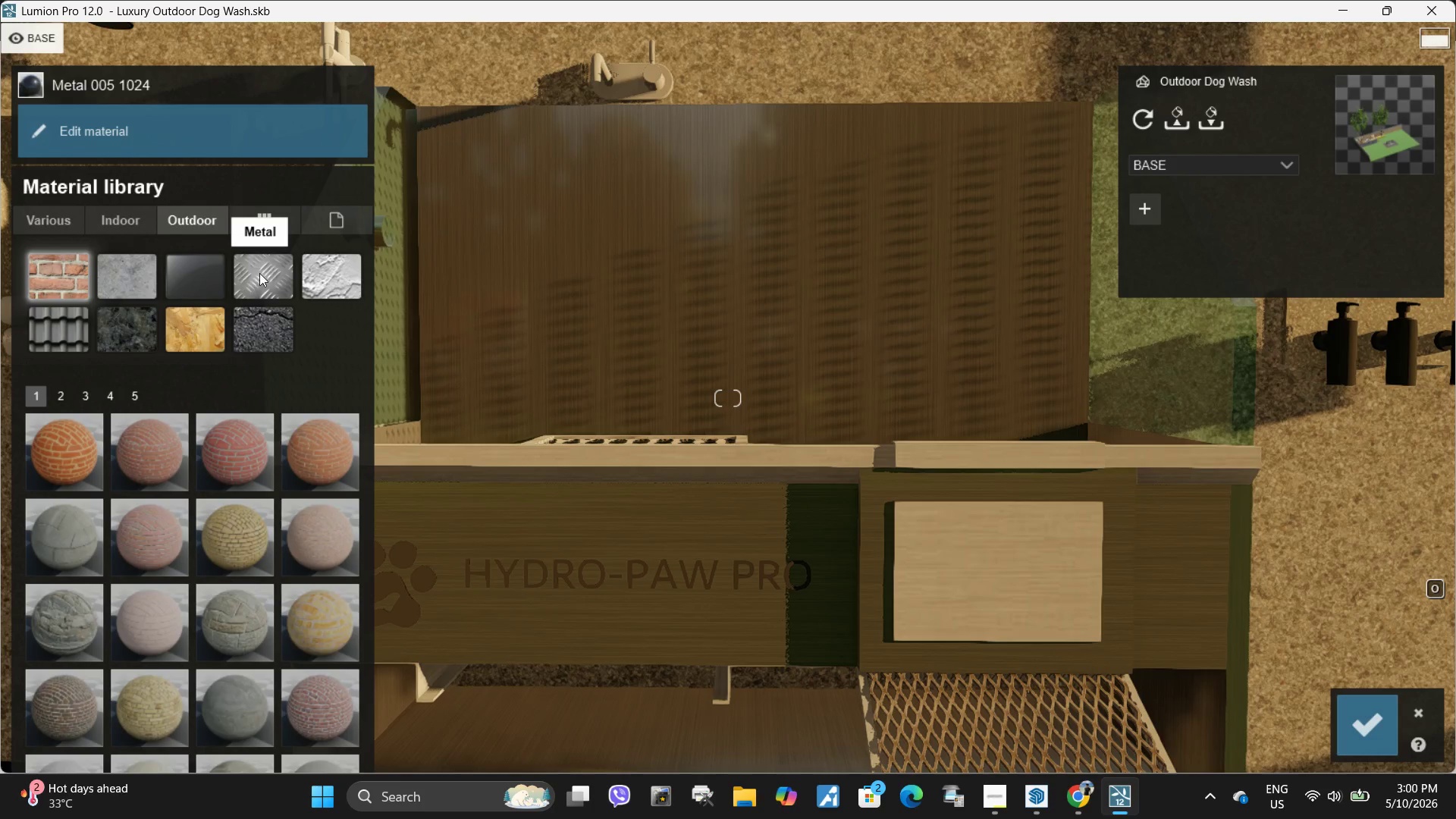 
left_click([259, 273])
 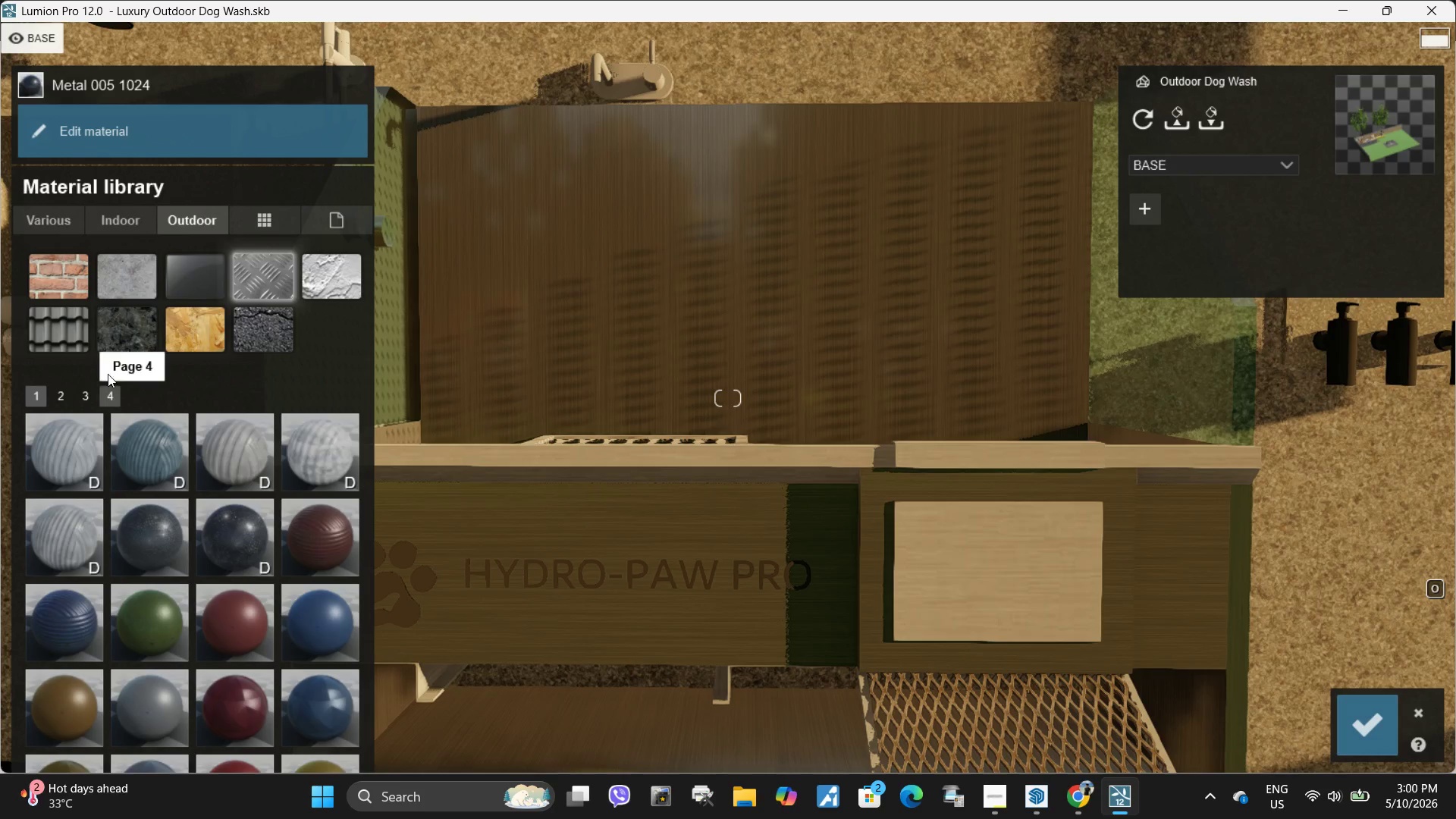 
left_click([64, 394])
 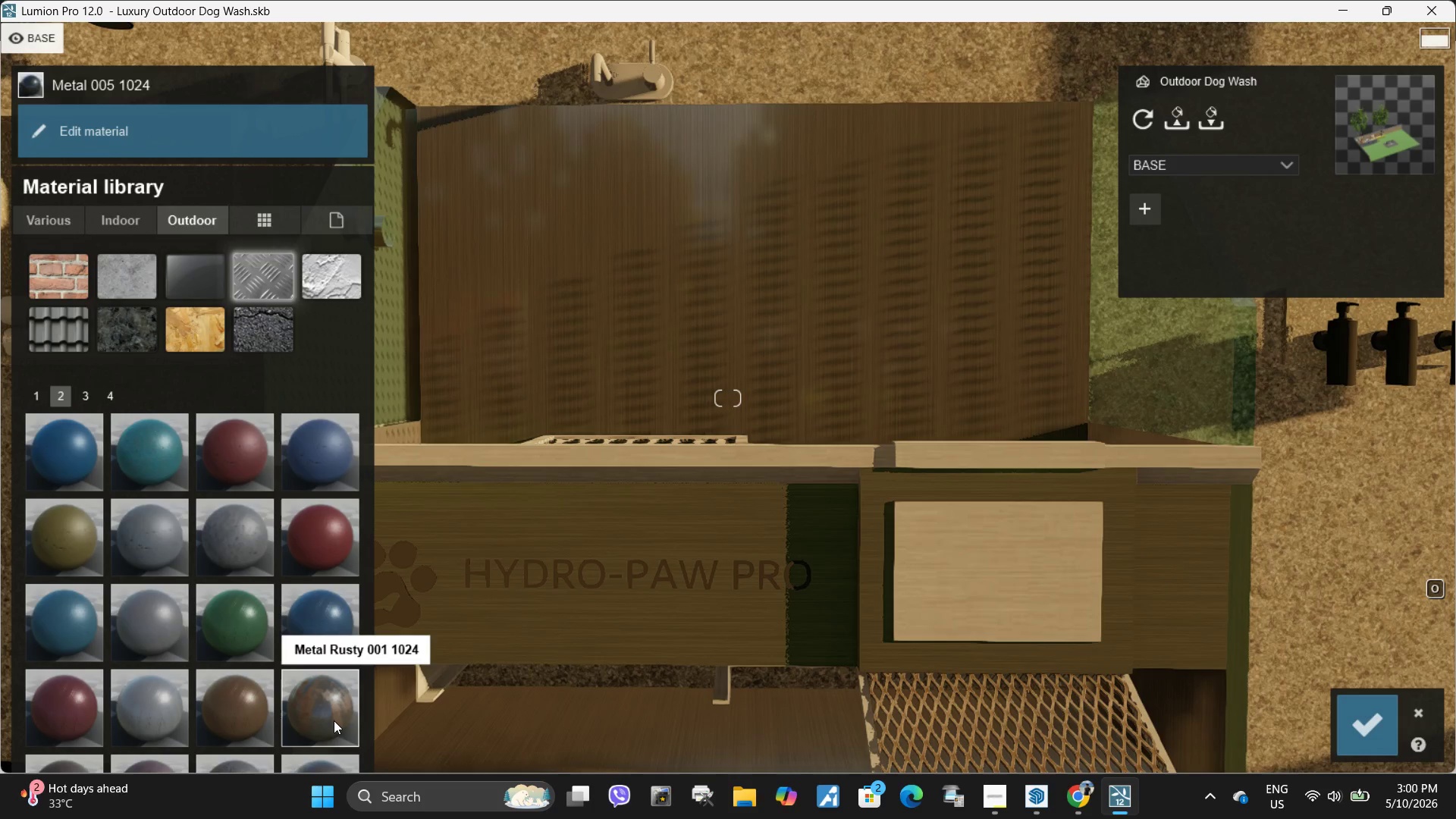 
wait(15.62)
 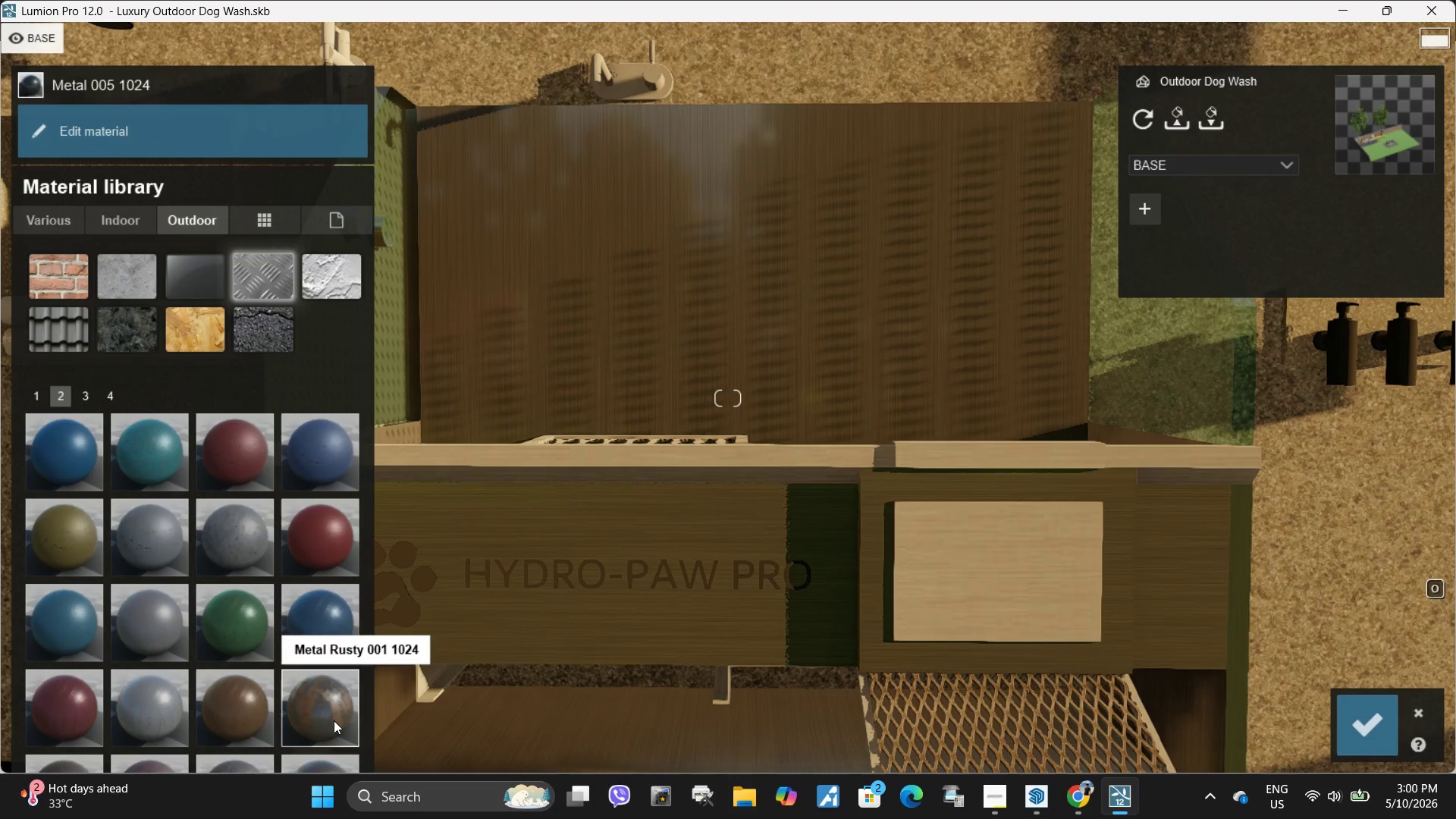 
left_click([85, 391])
 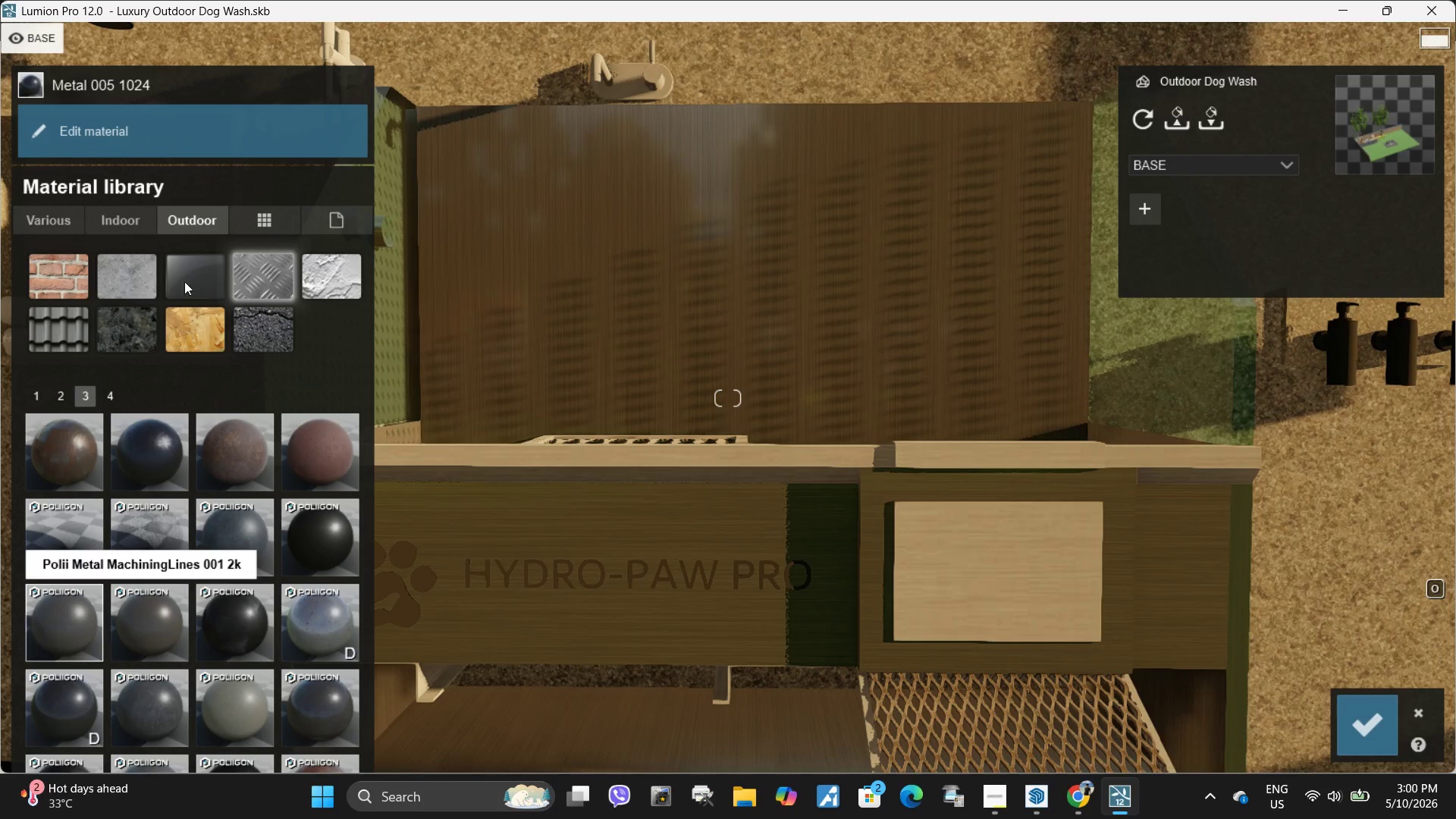 
wait(5.33)
 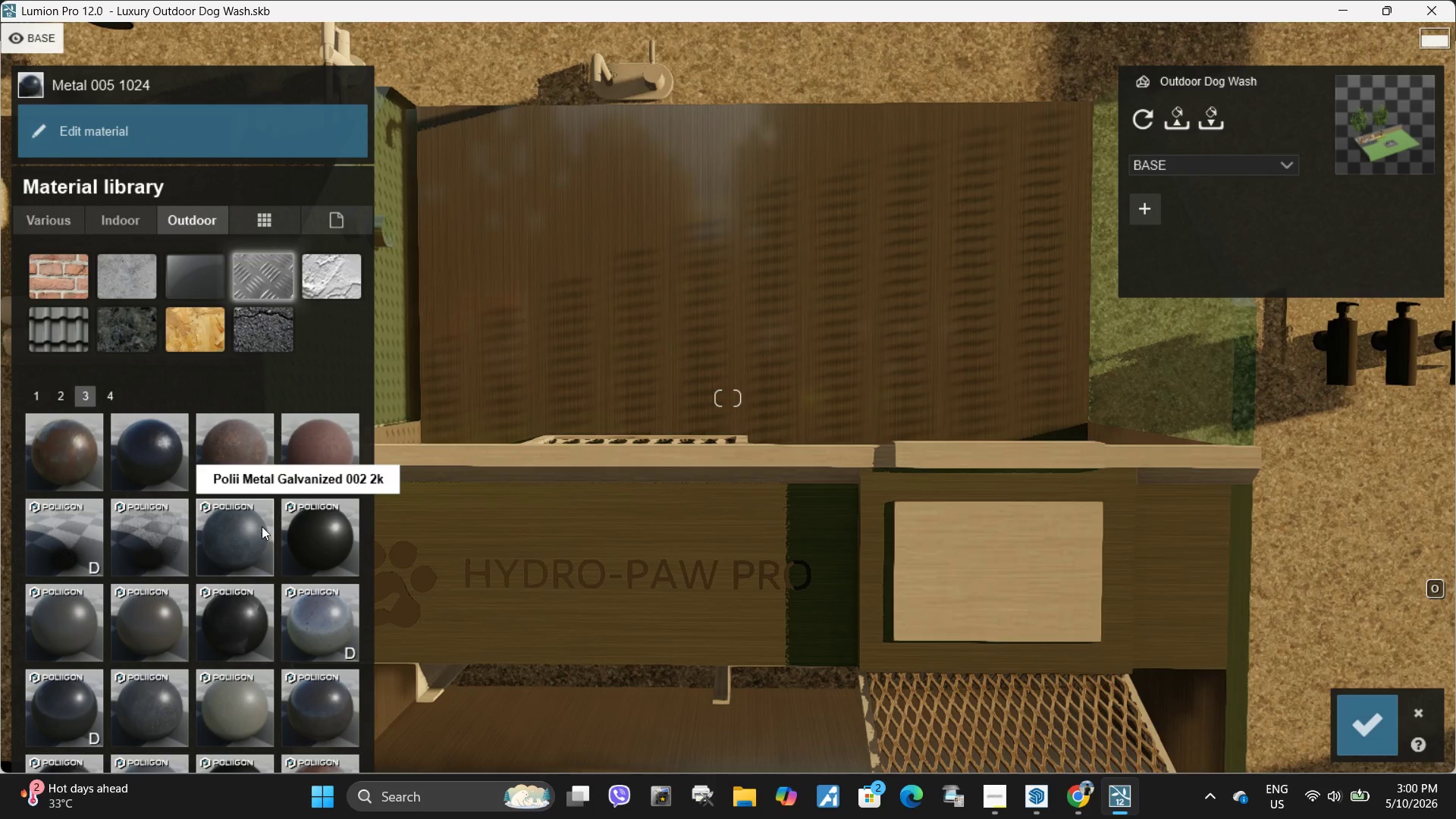 
left_click([48, 221])
 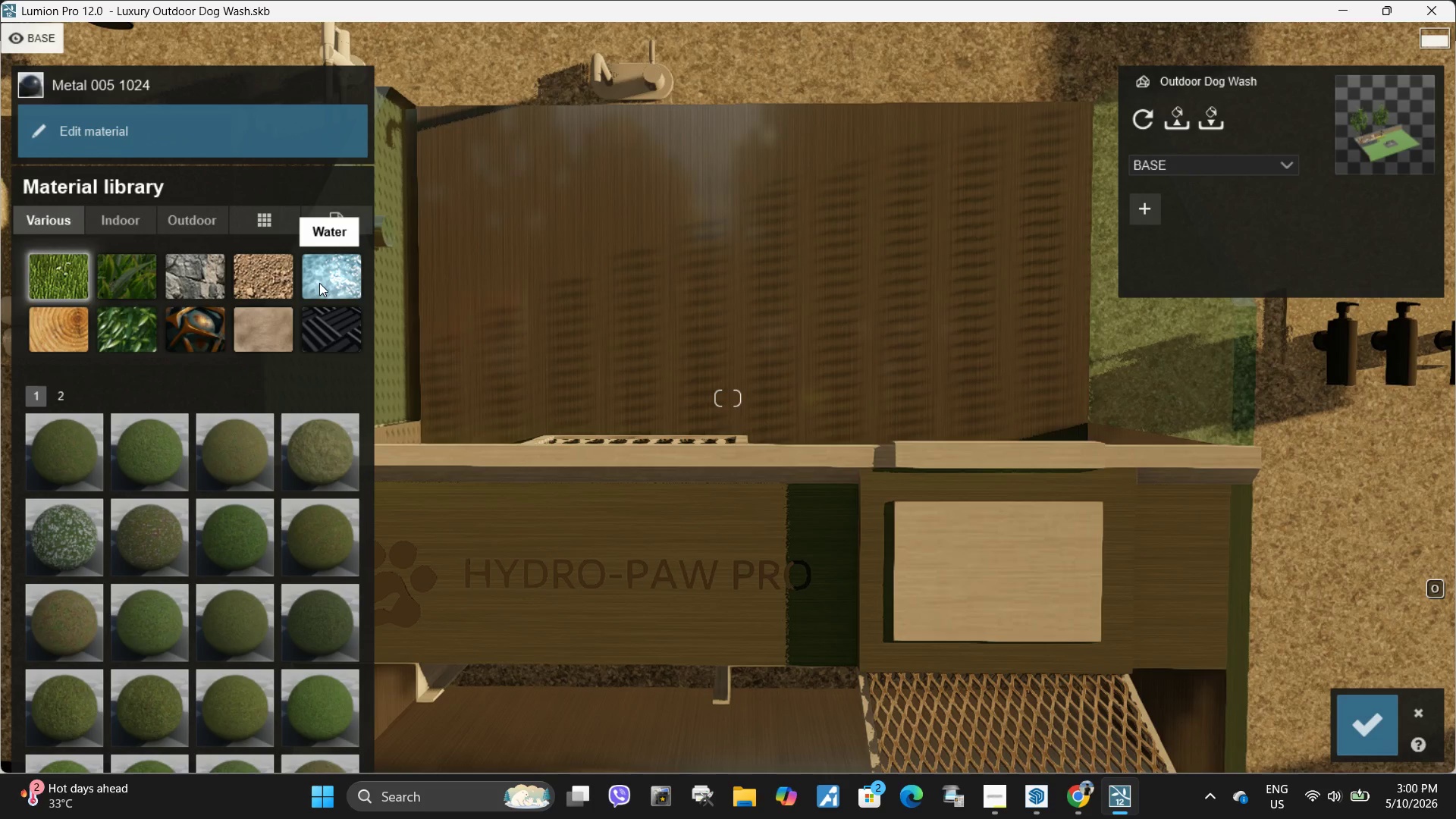 
mouse_move([193, 328])
 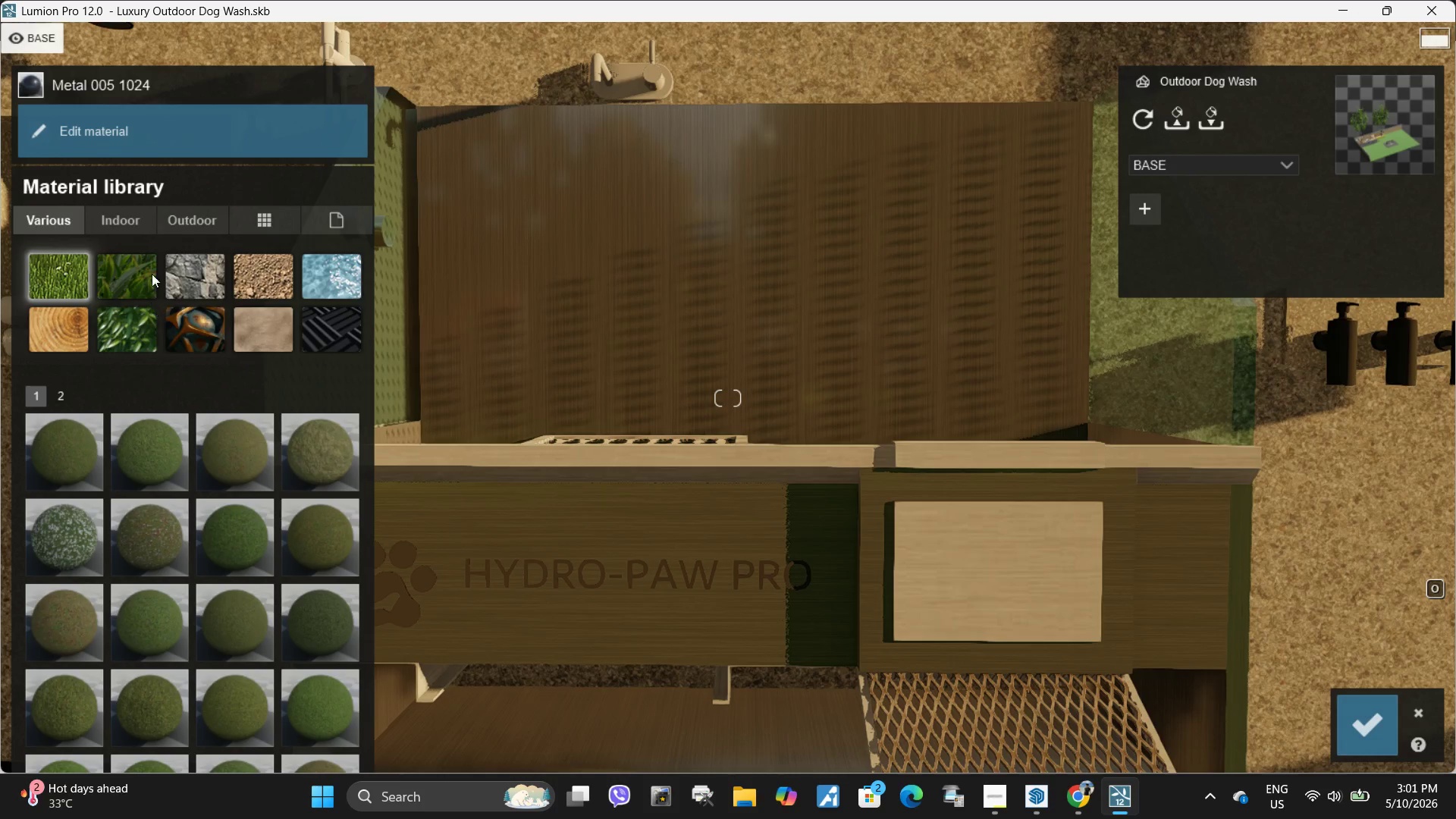 
left_click([180, 224])
 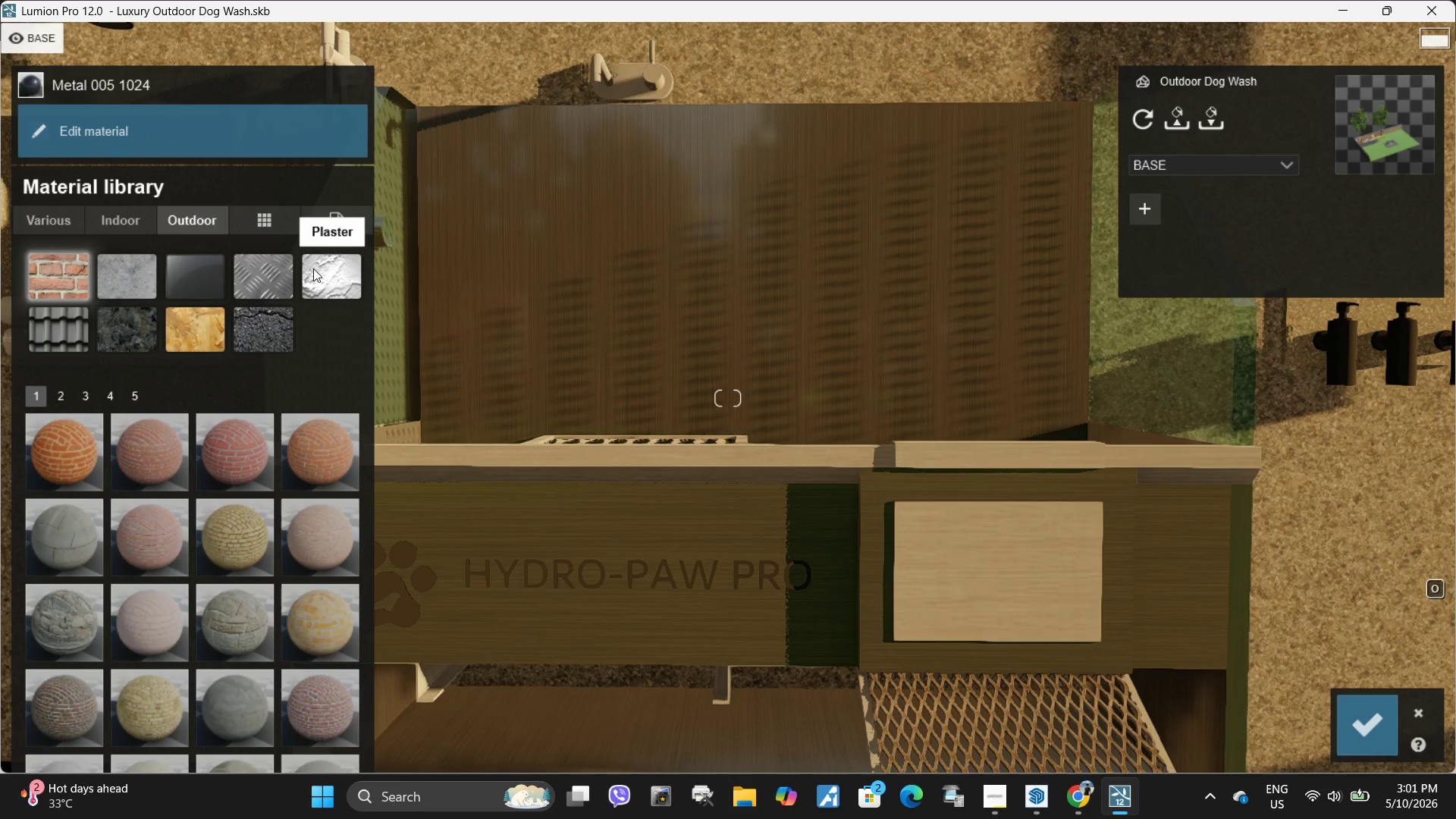 
mouse_move([241, 266])
 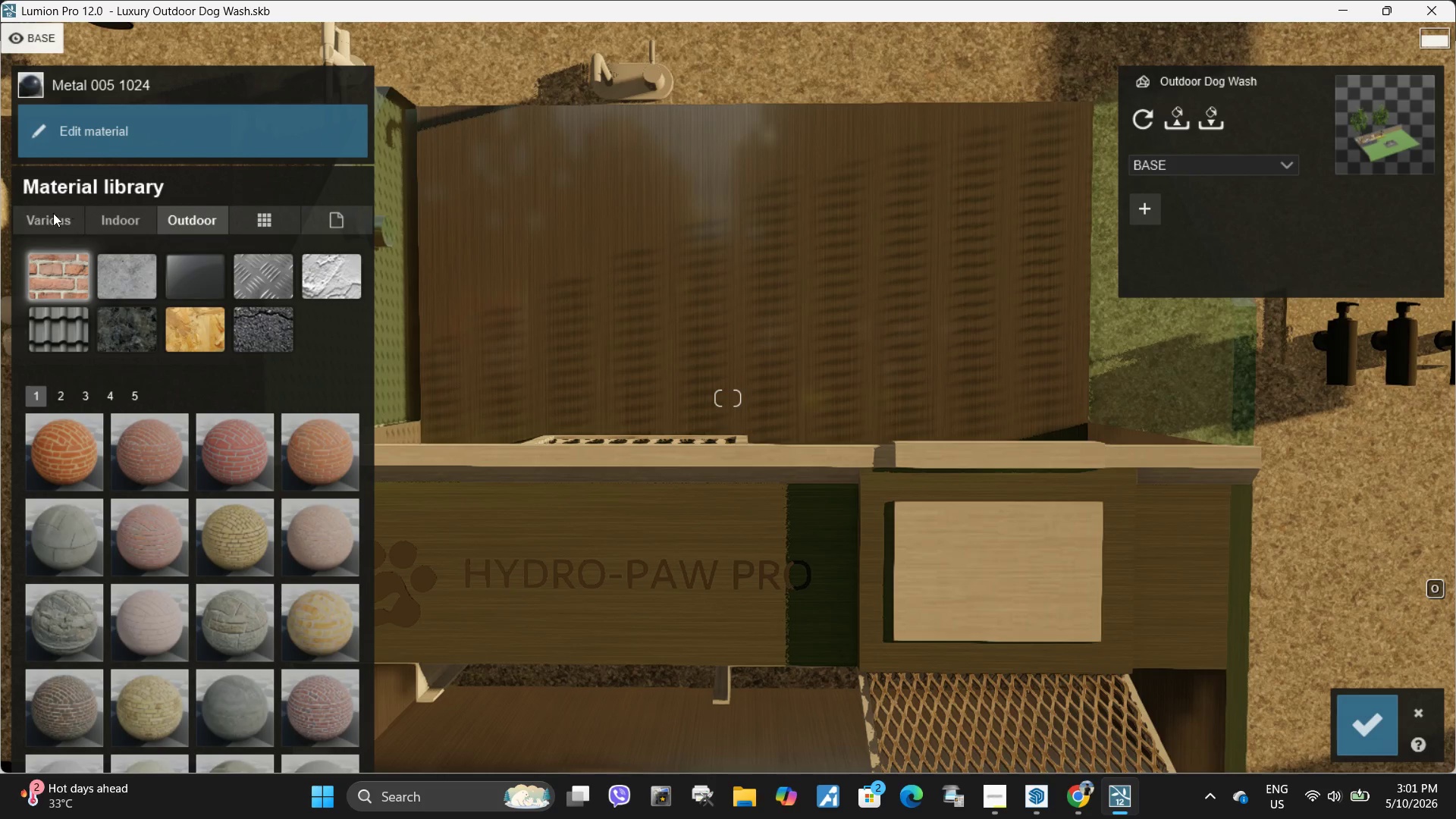 
left_click([49, 217])
 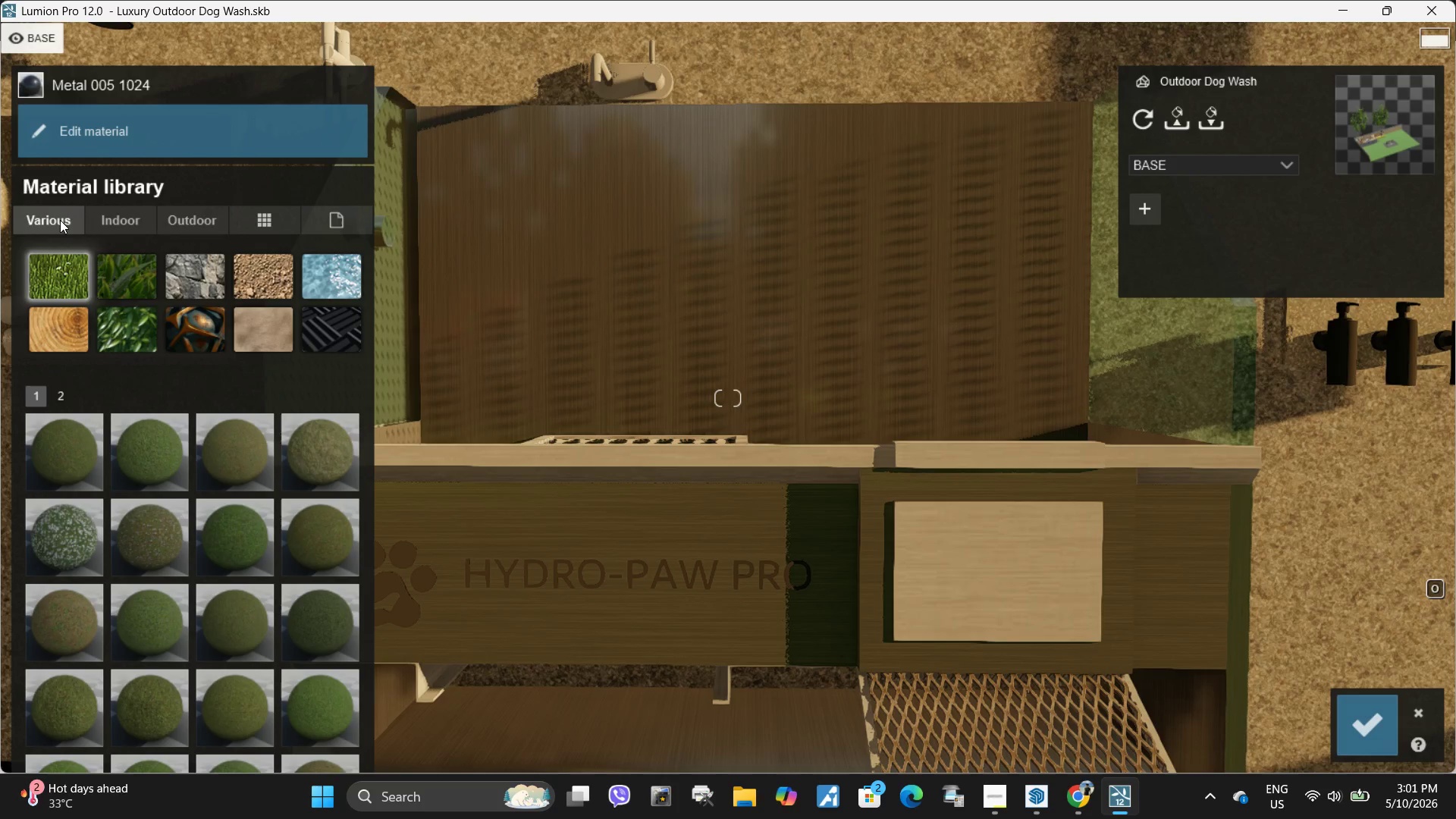 
wait(5.19)
 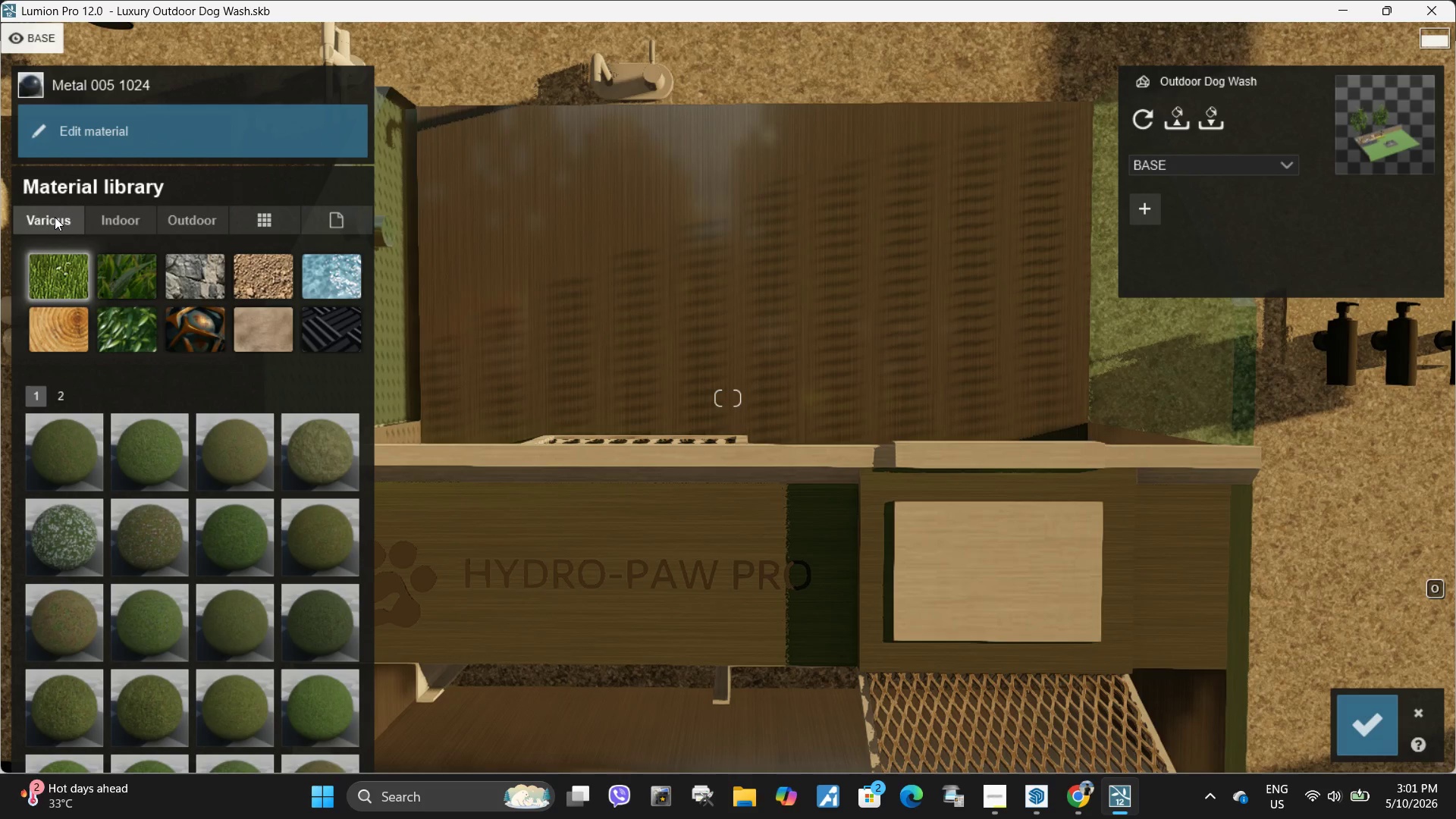 
left_click([179, 221])
 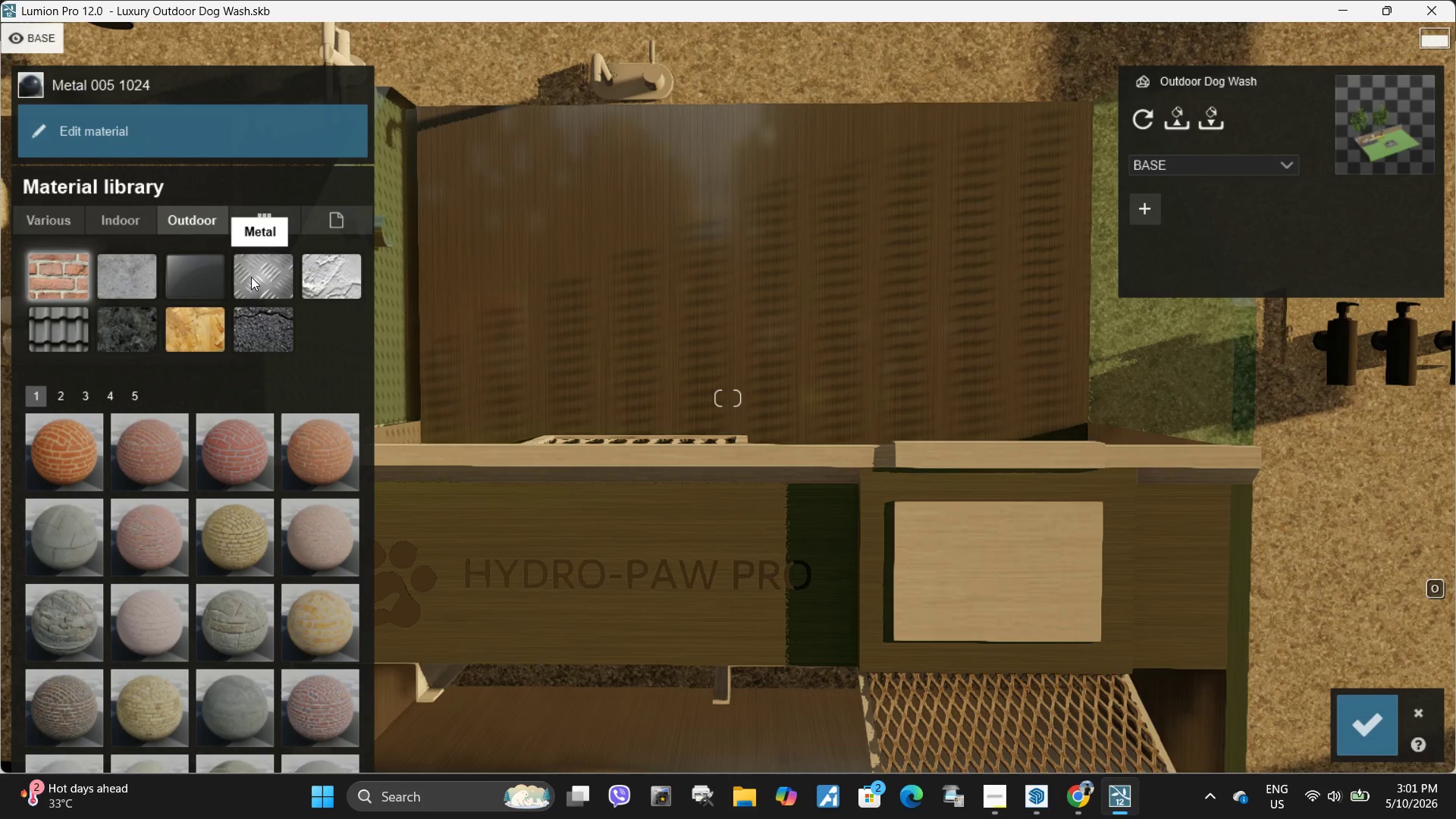 
wait(11.31)
 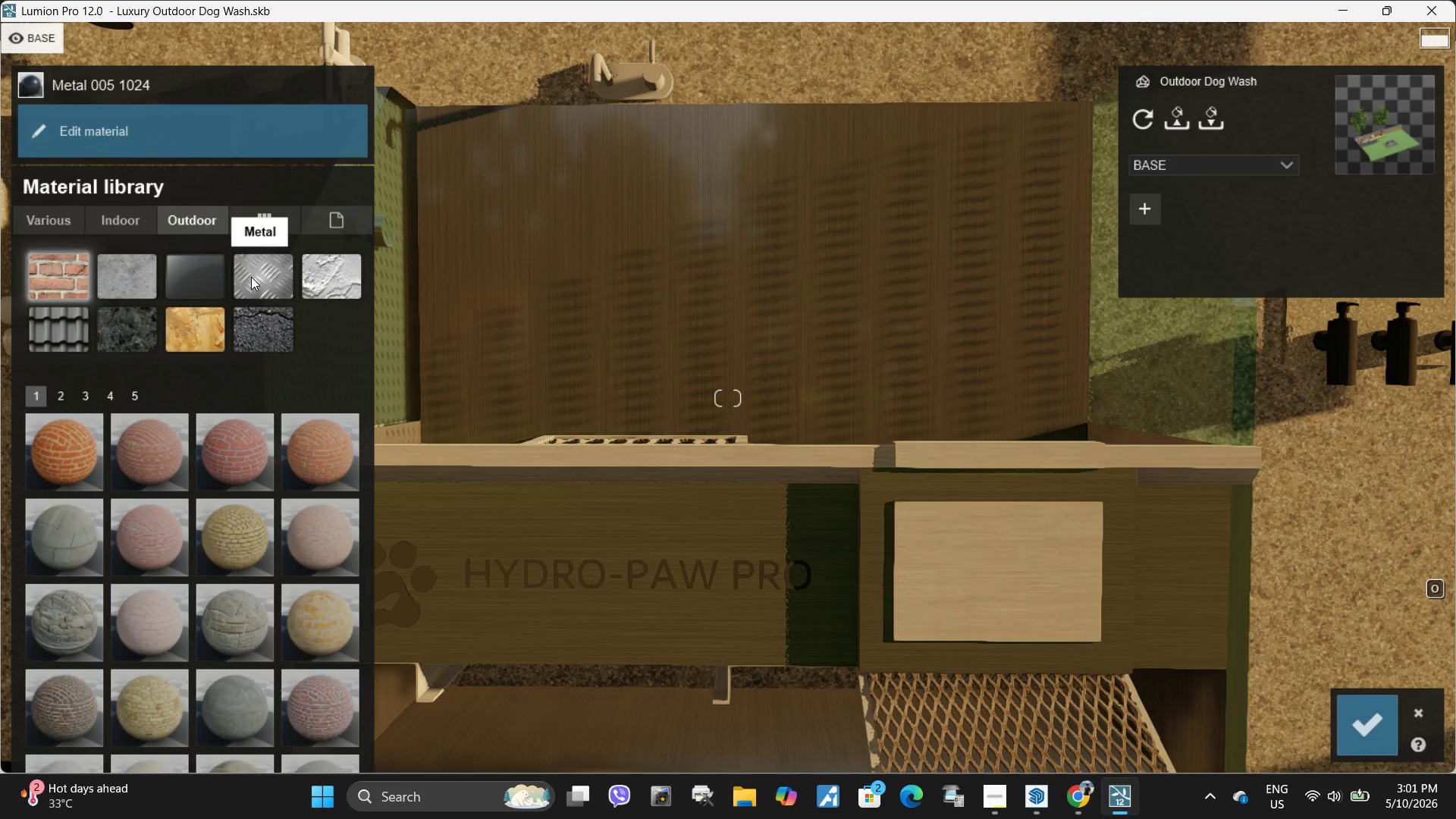 
left_click([264, 265])
 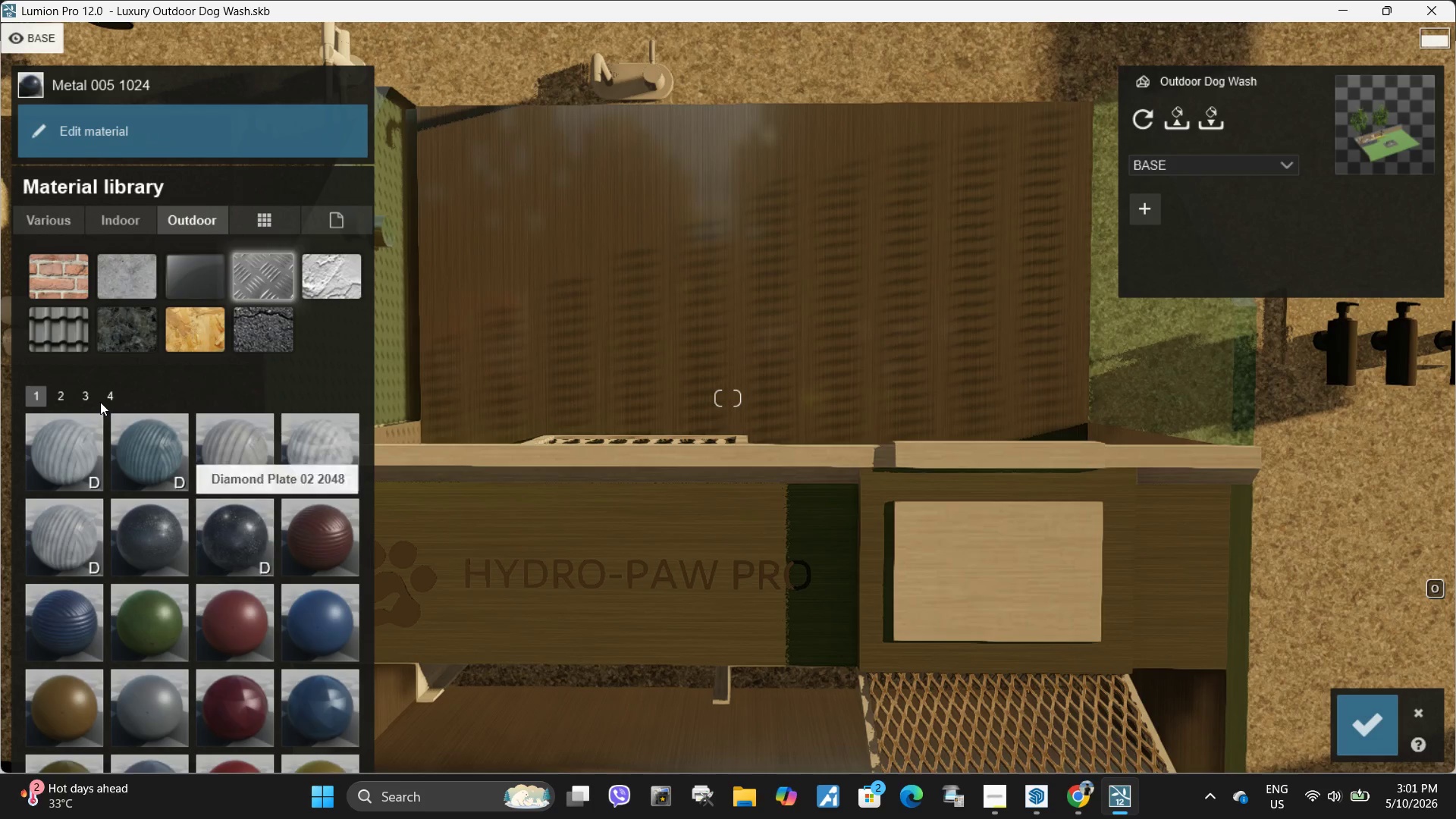 
left_click([109, 394])
 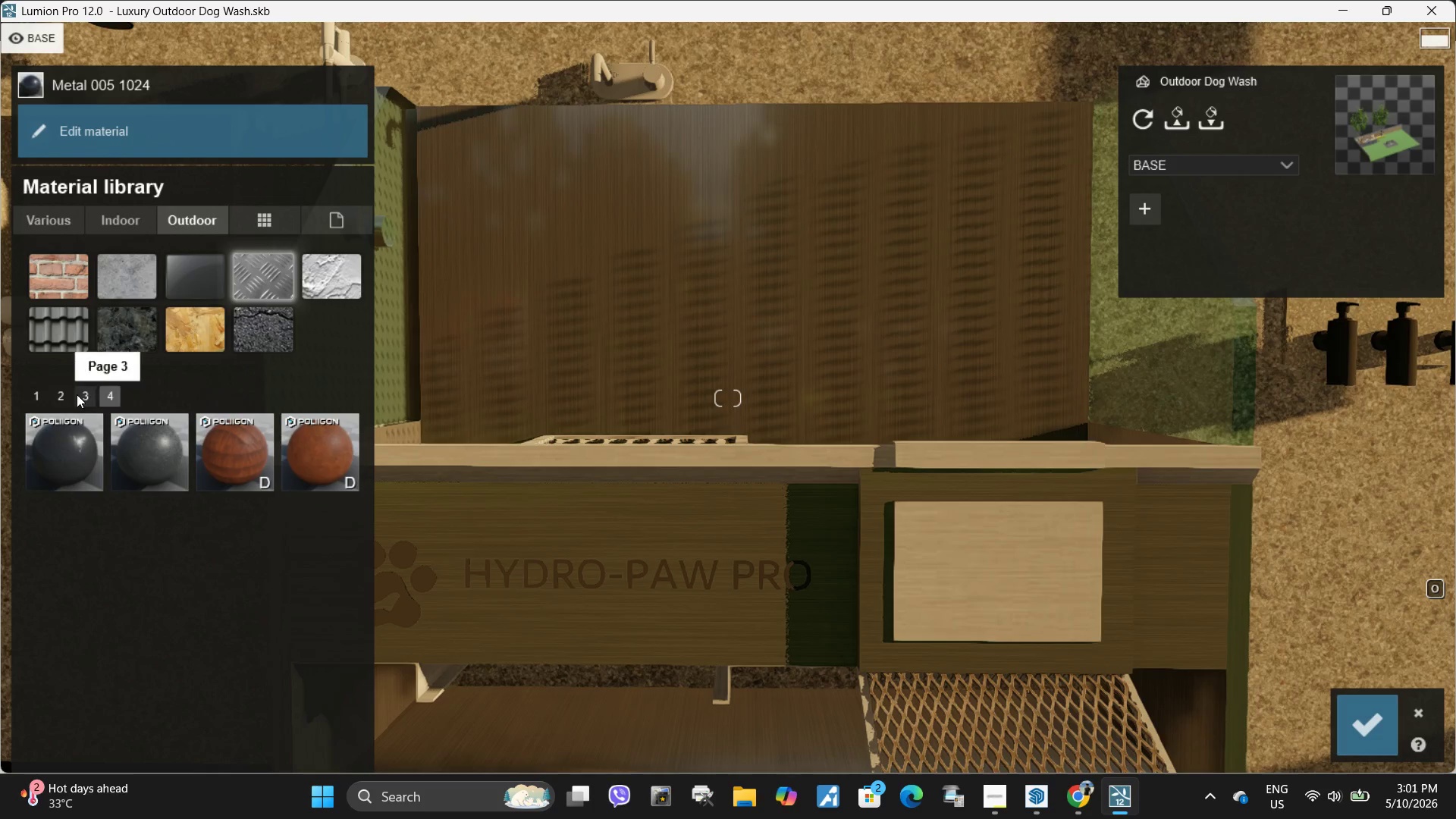 
left_click([86, 395])
 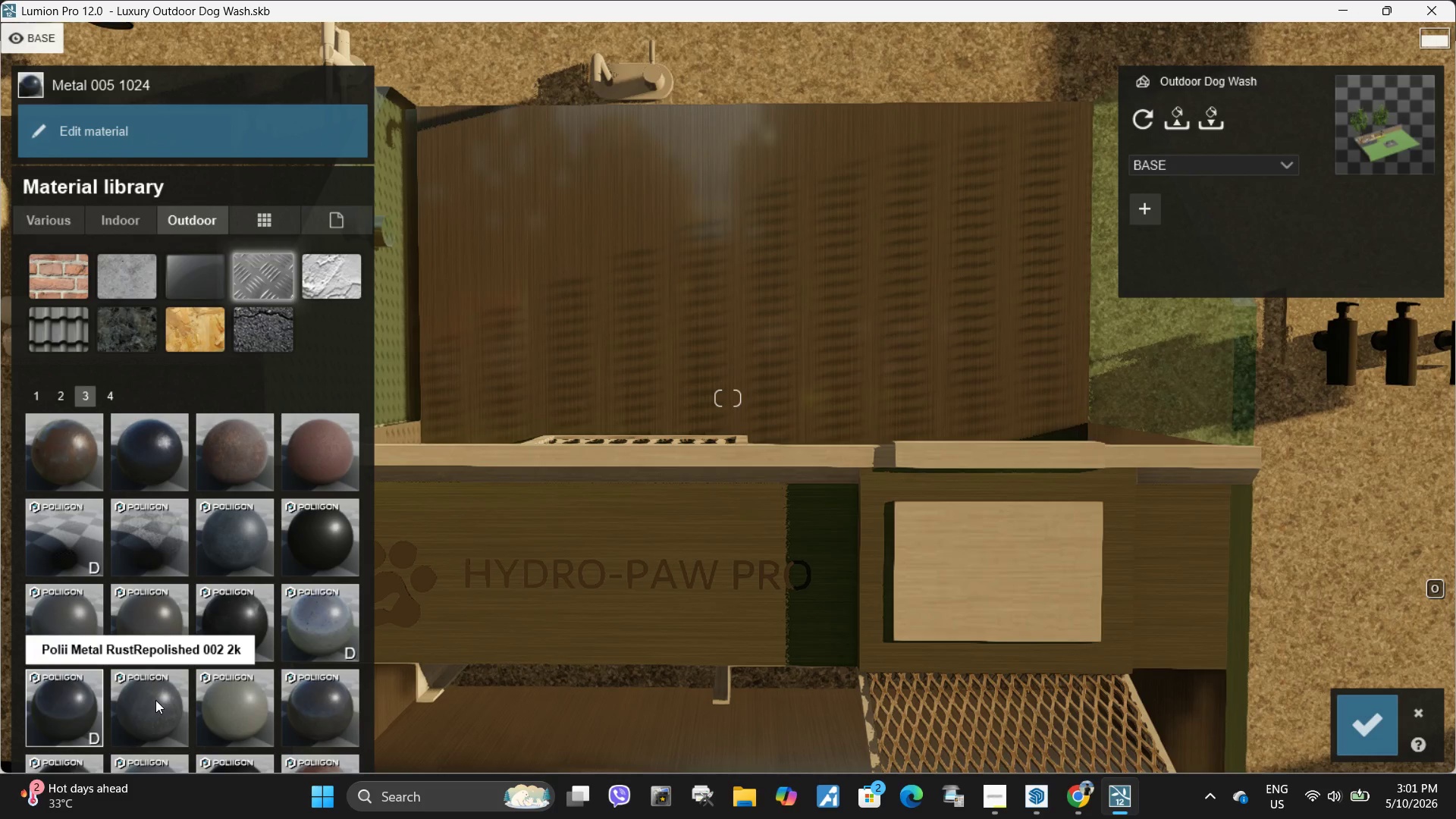 
wait(6.31)
 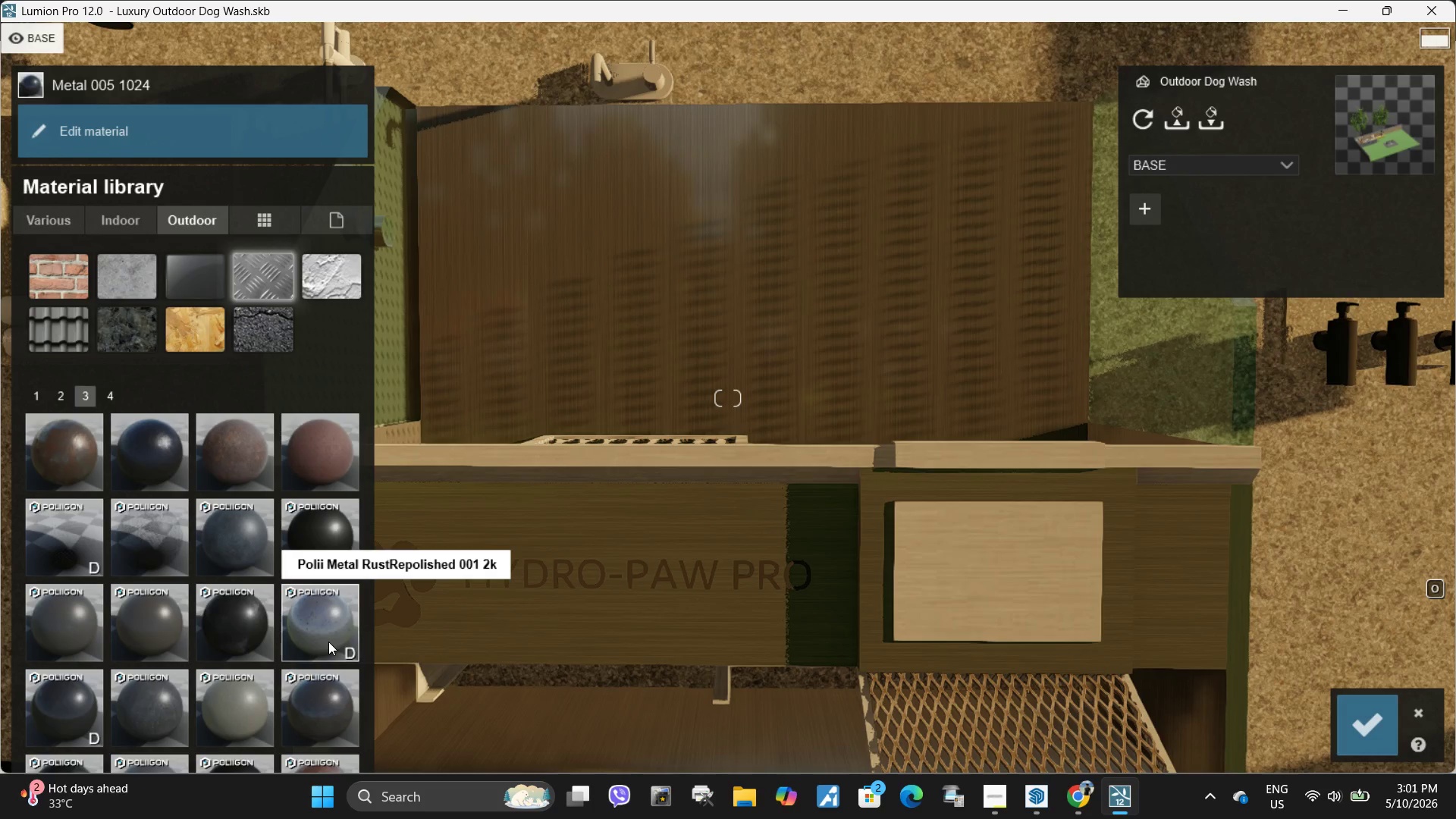 
left_click([73, 714])
 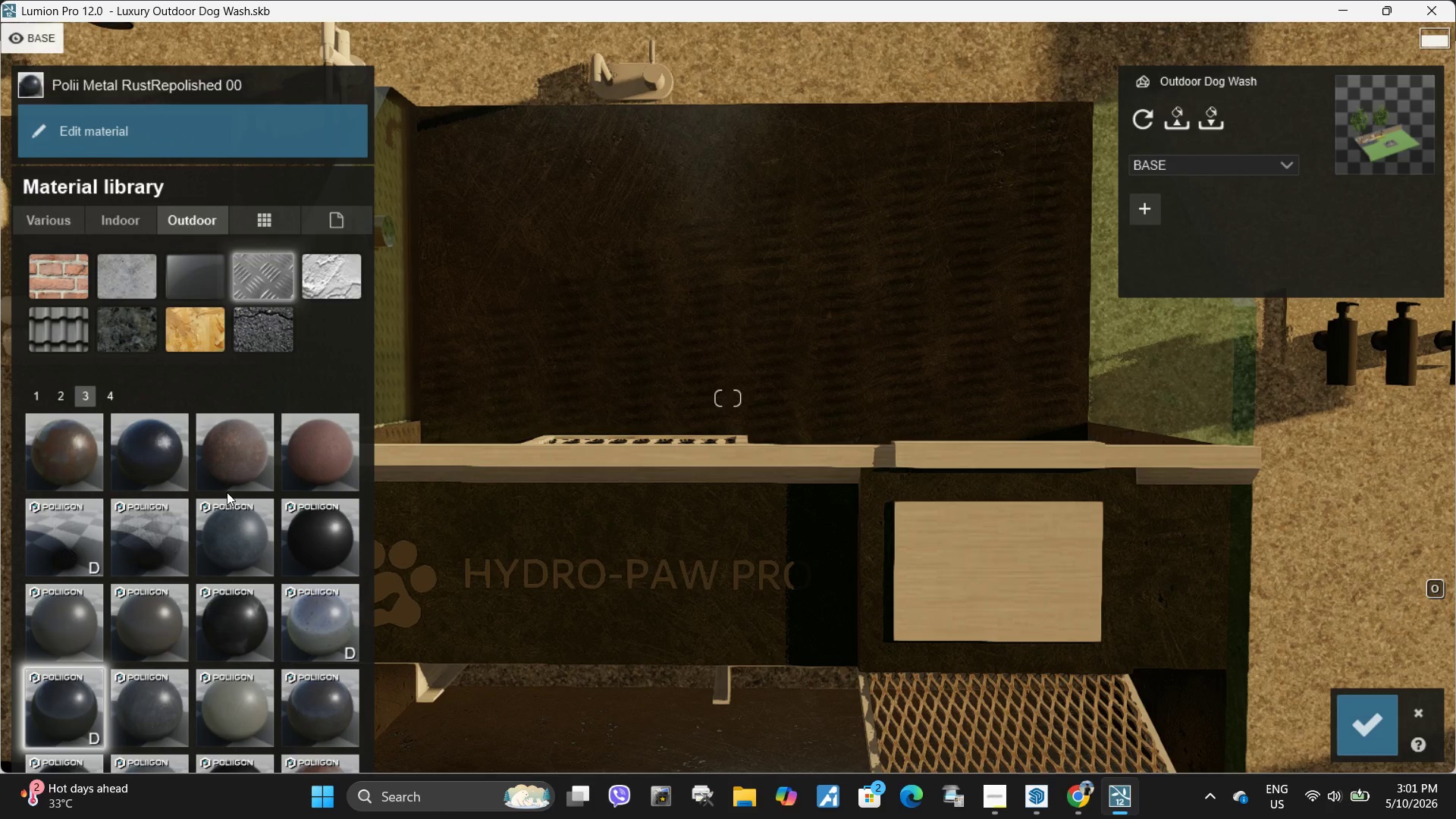 
mouse_move([106, 394])
 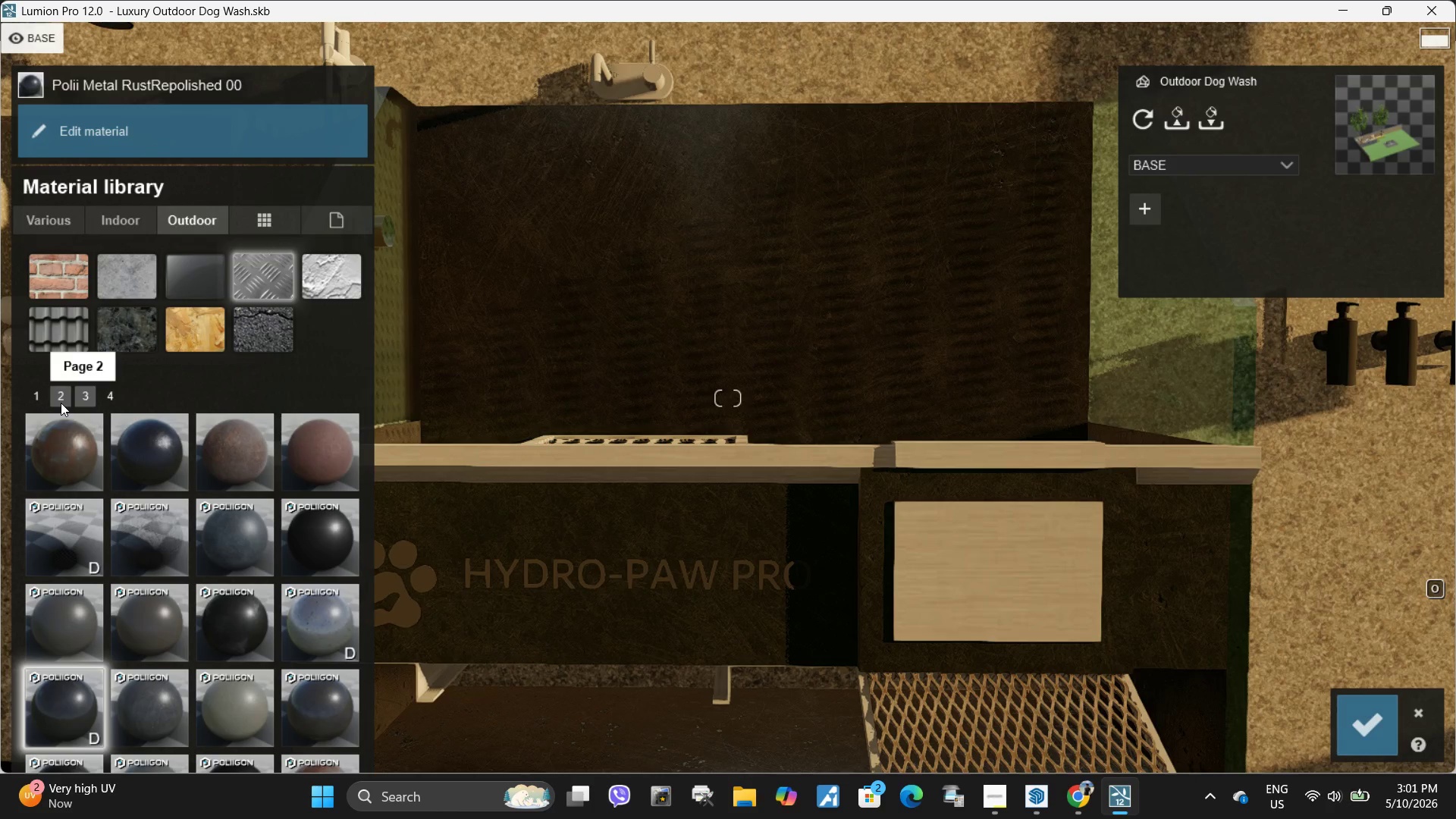 
left_click([61, 403])
 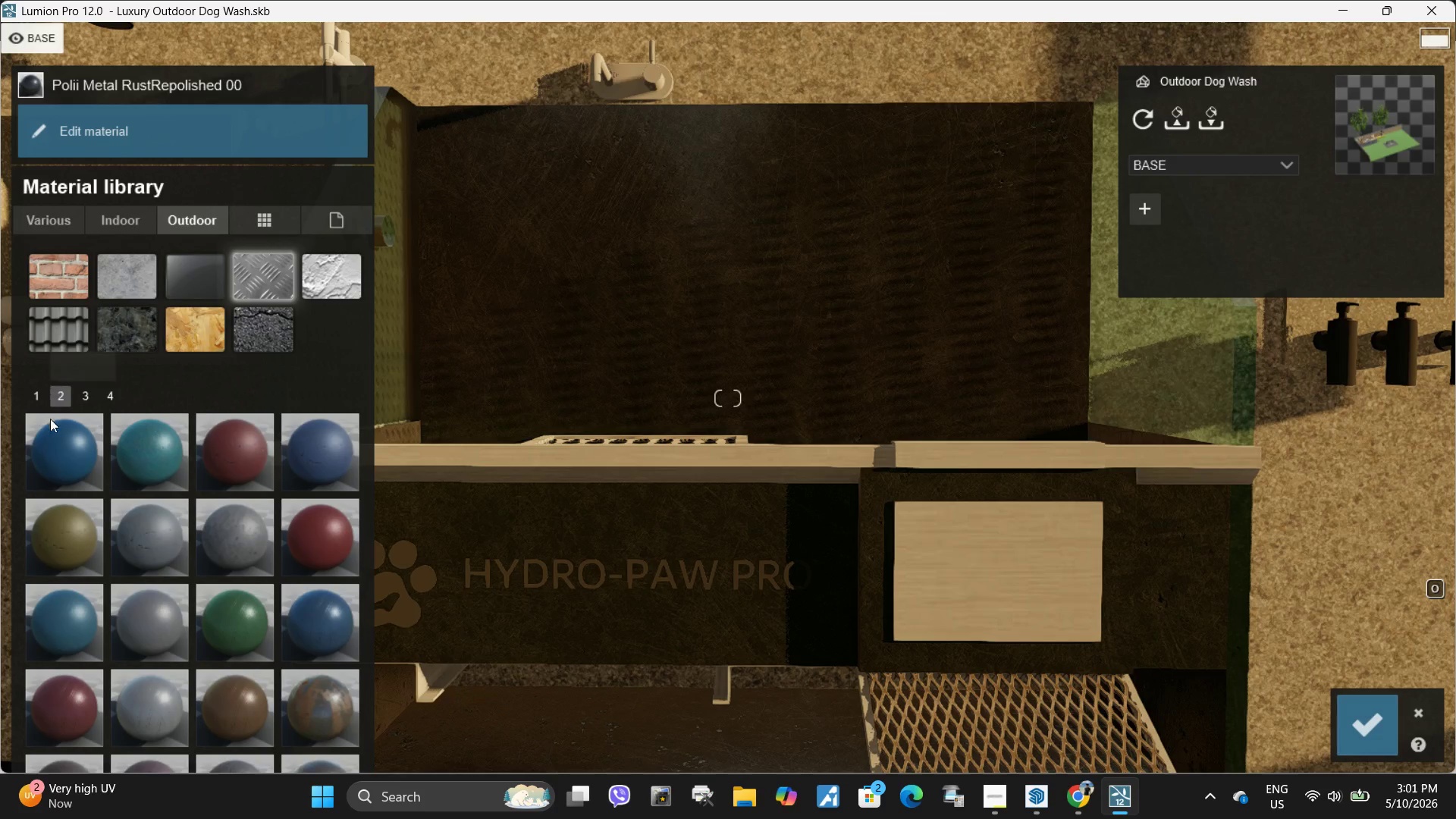 
left_click([37, 397])
 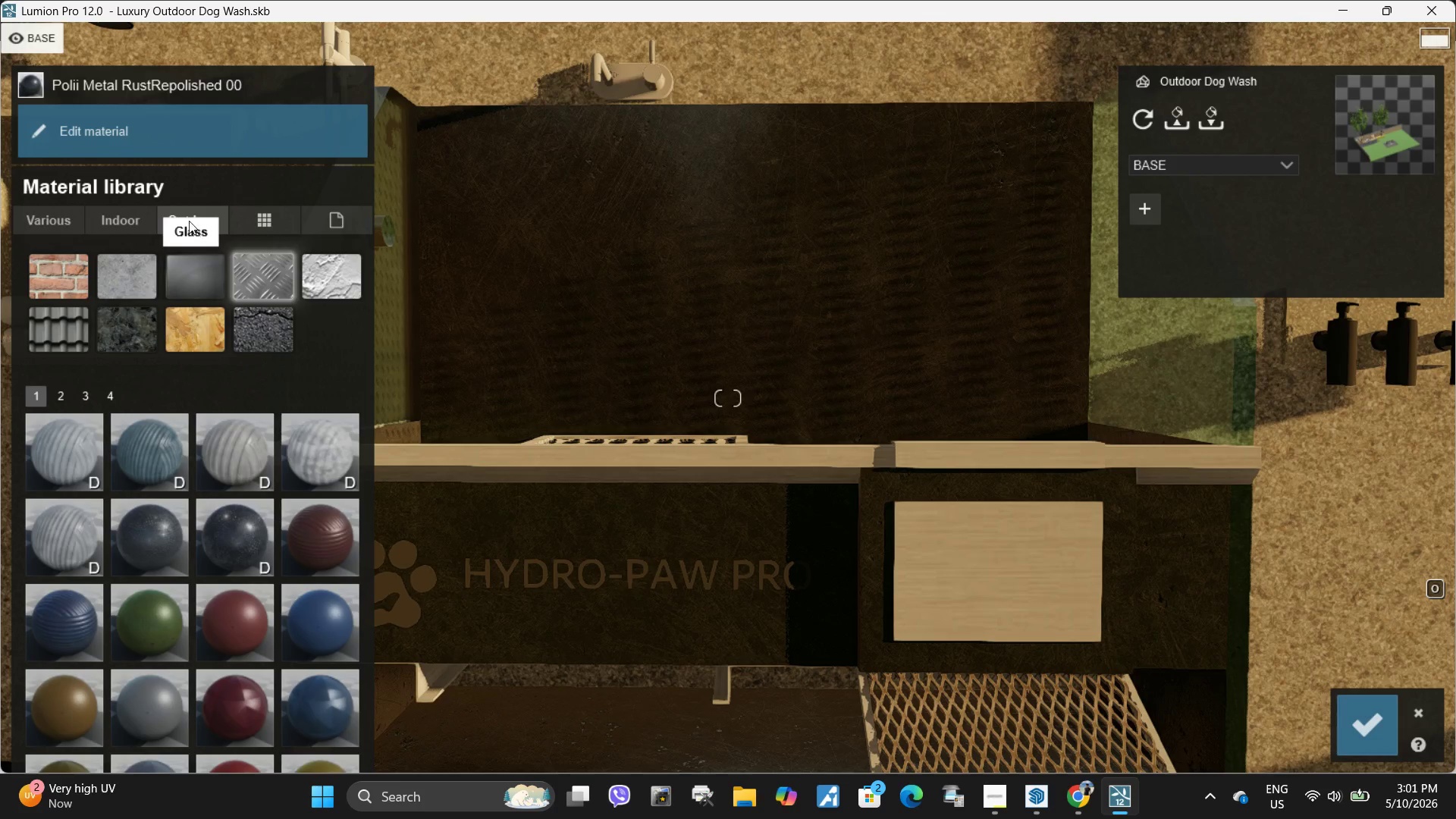 
left_click([132, 223])
 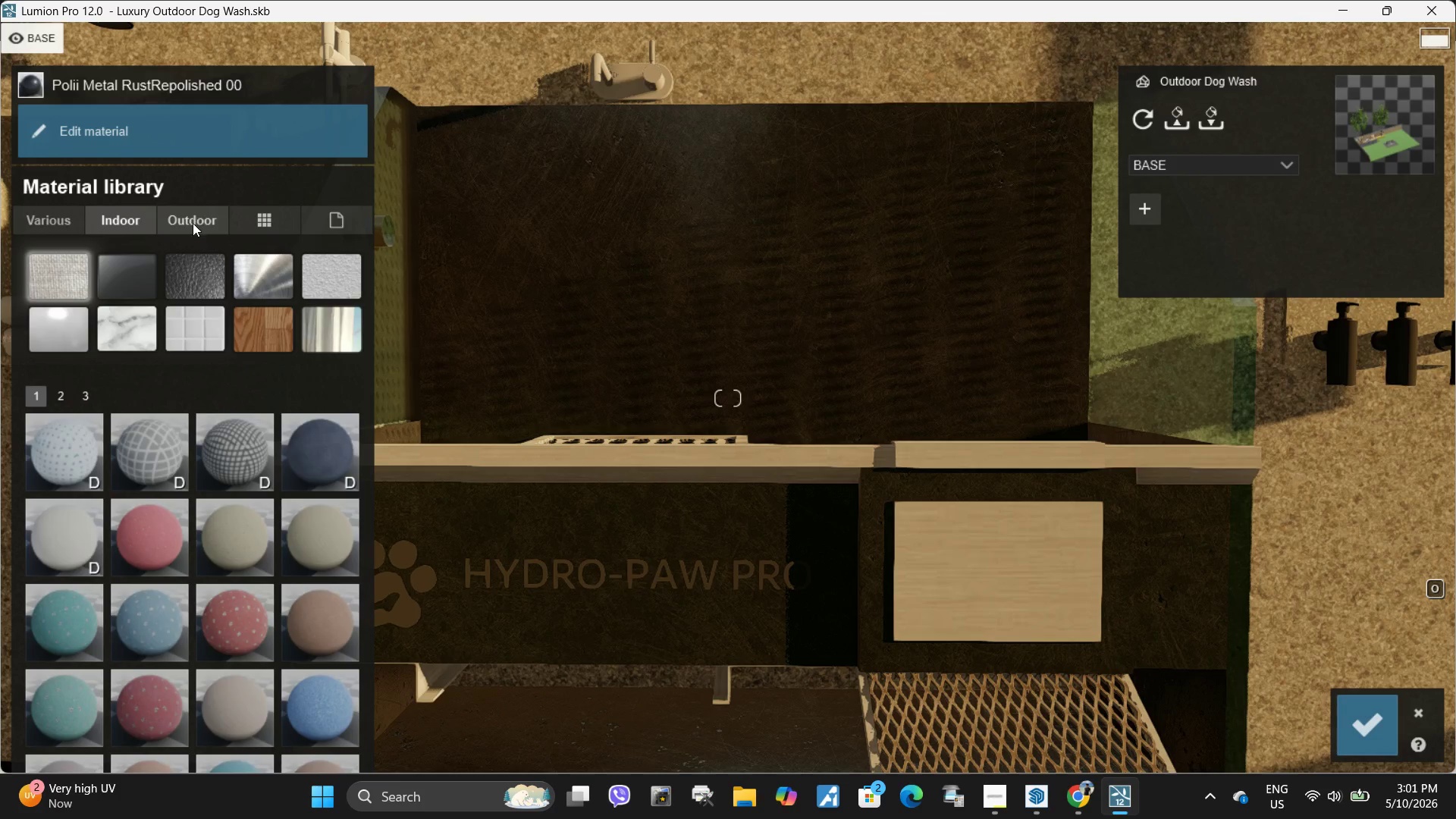 
double_click([203, 273])
 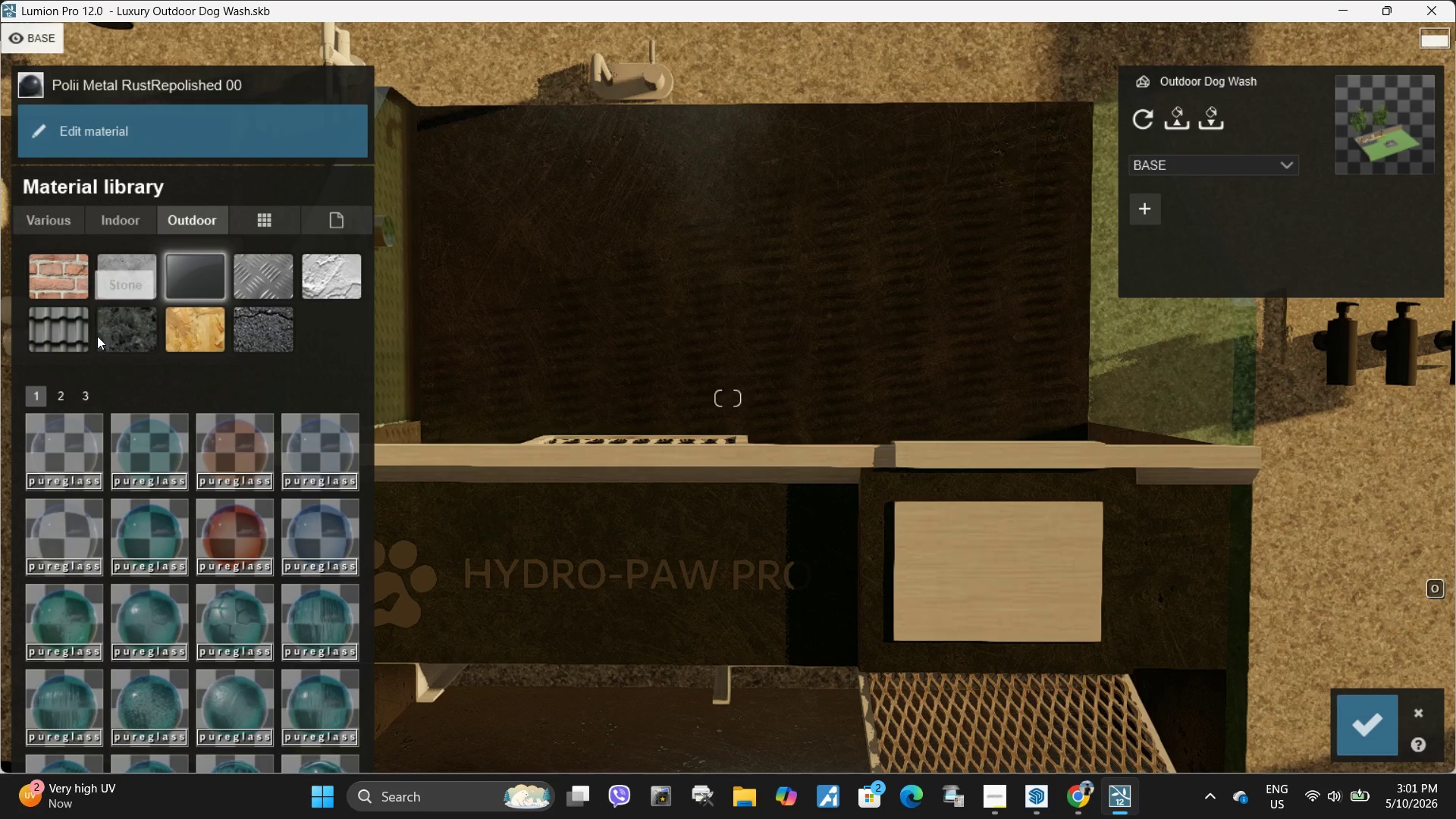 
wait(6.27)
 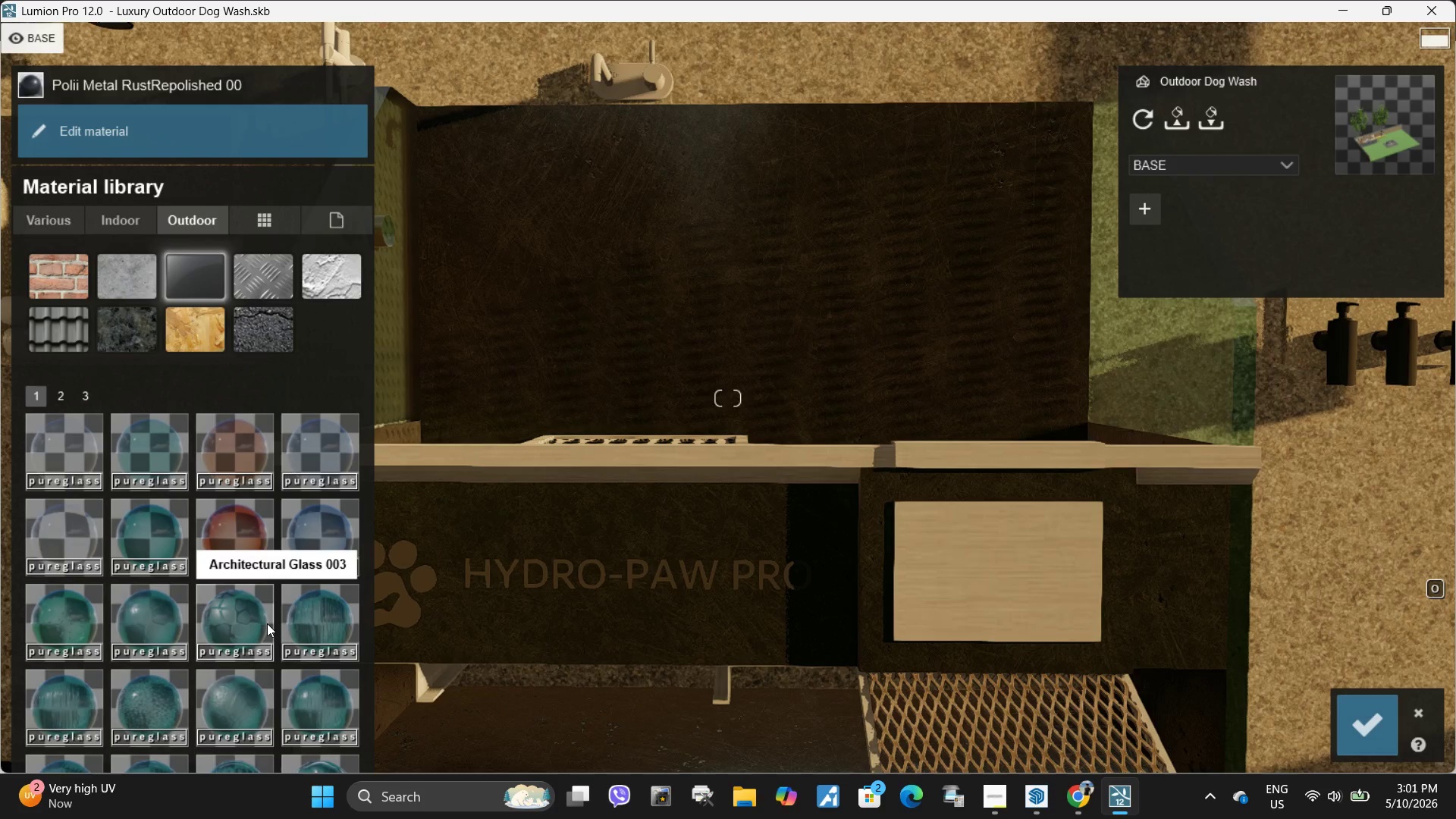 
left_click([121, 223])
 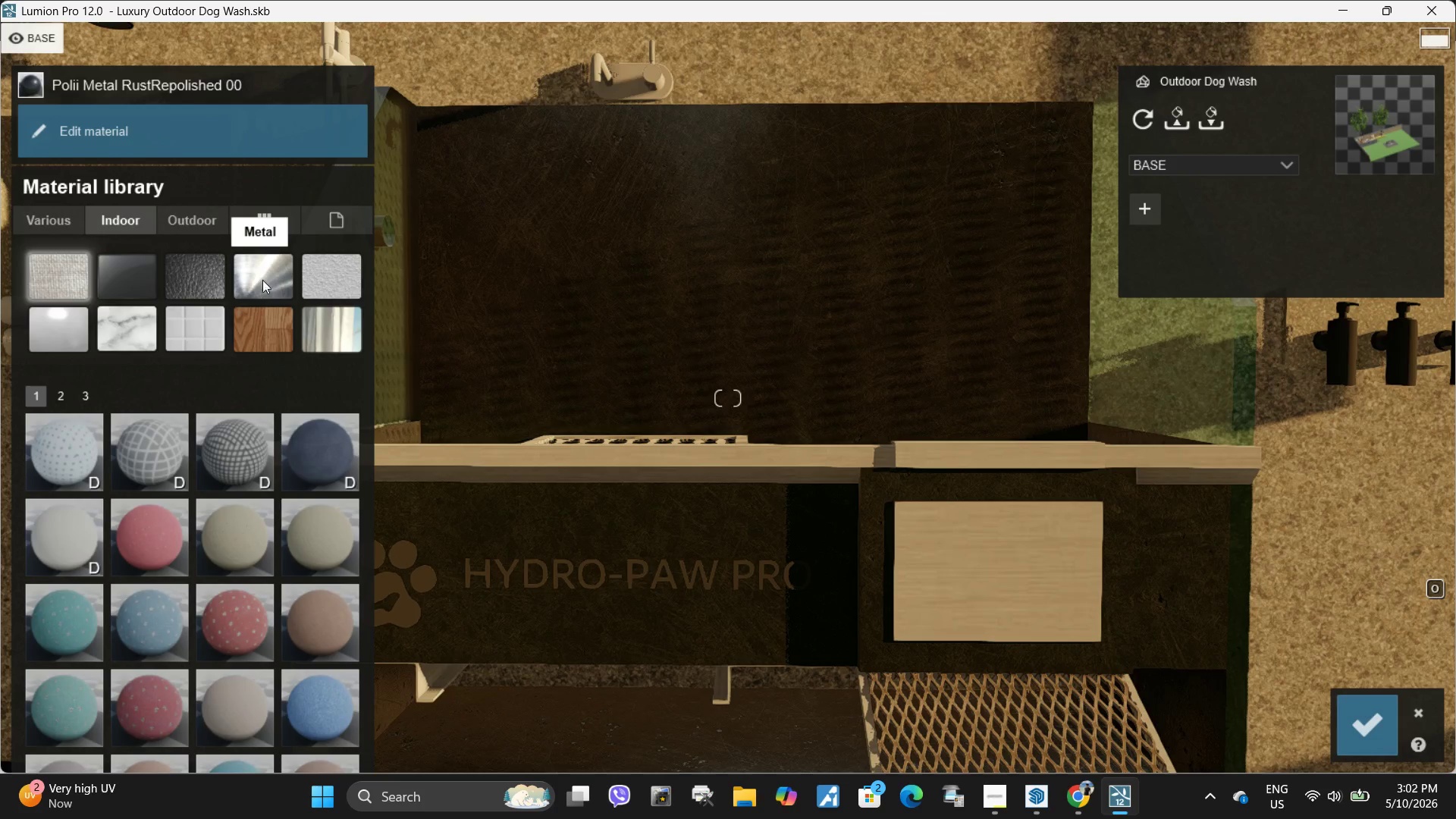 
left_click([253, 276])
 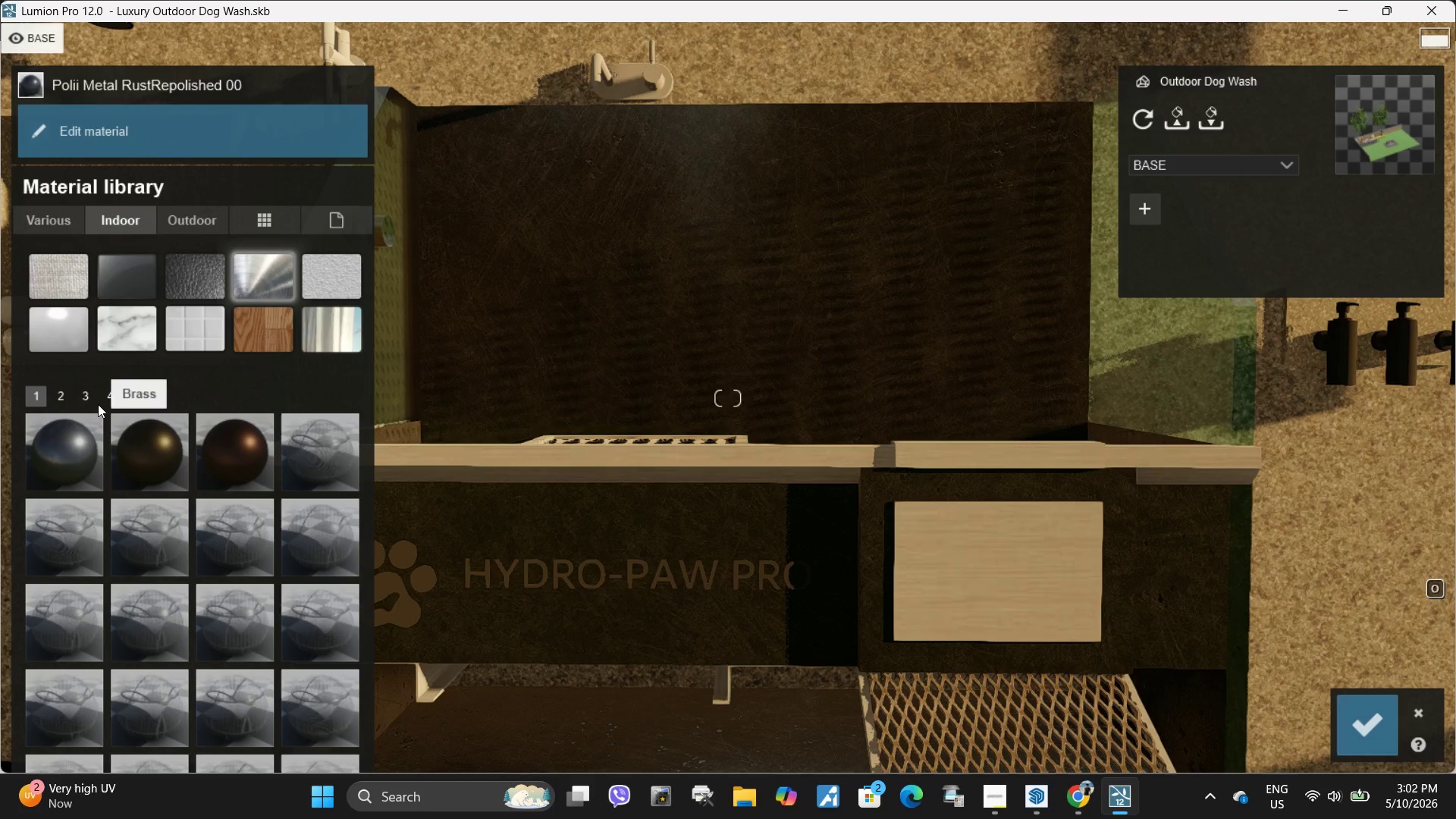 
left_click([108, 397])
 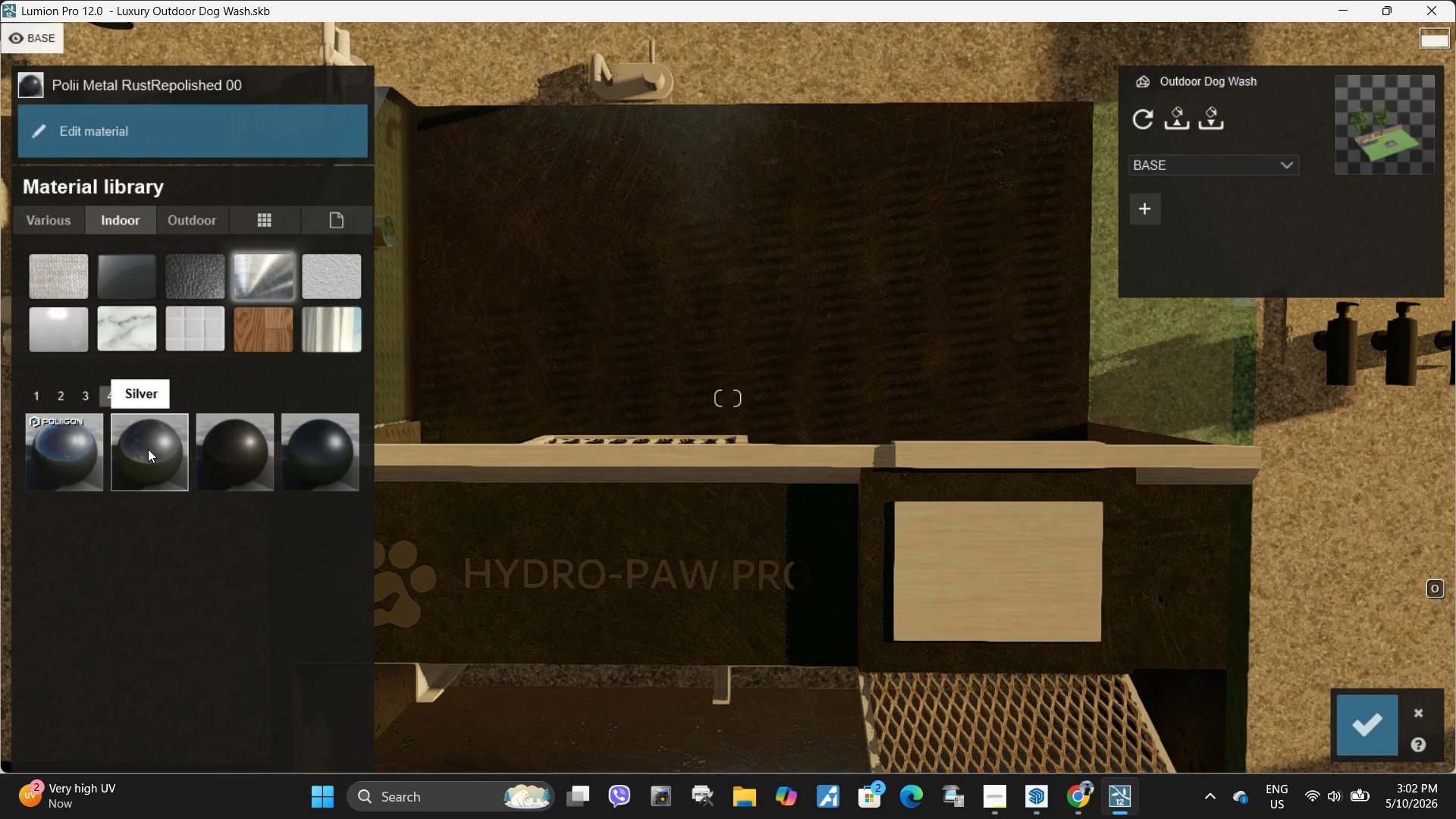 
mouse_move([91, 434])
 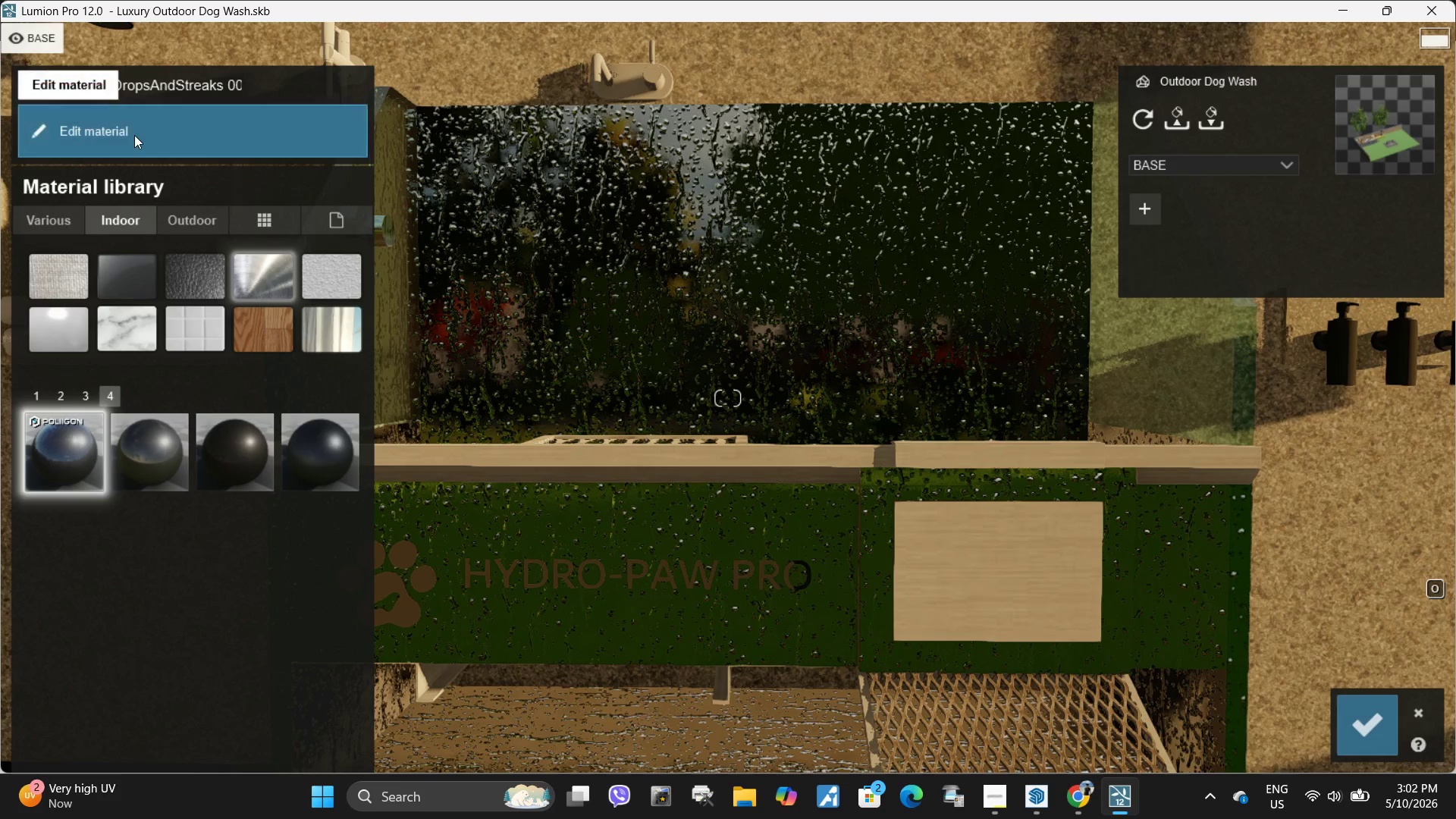 
left_click([134, 135])
 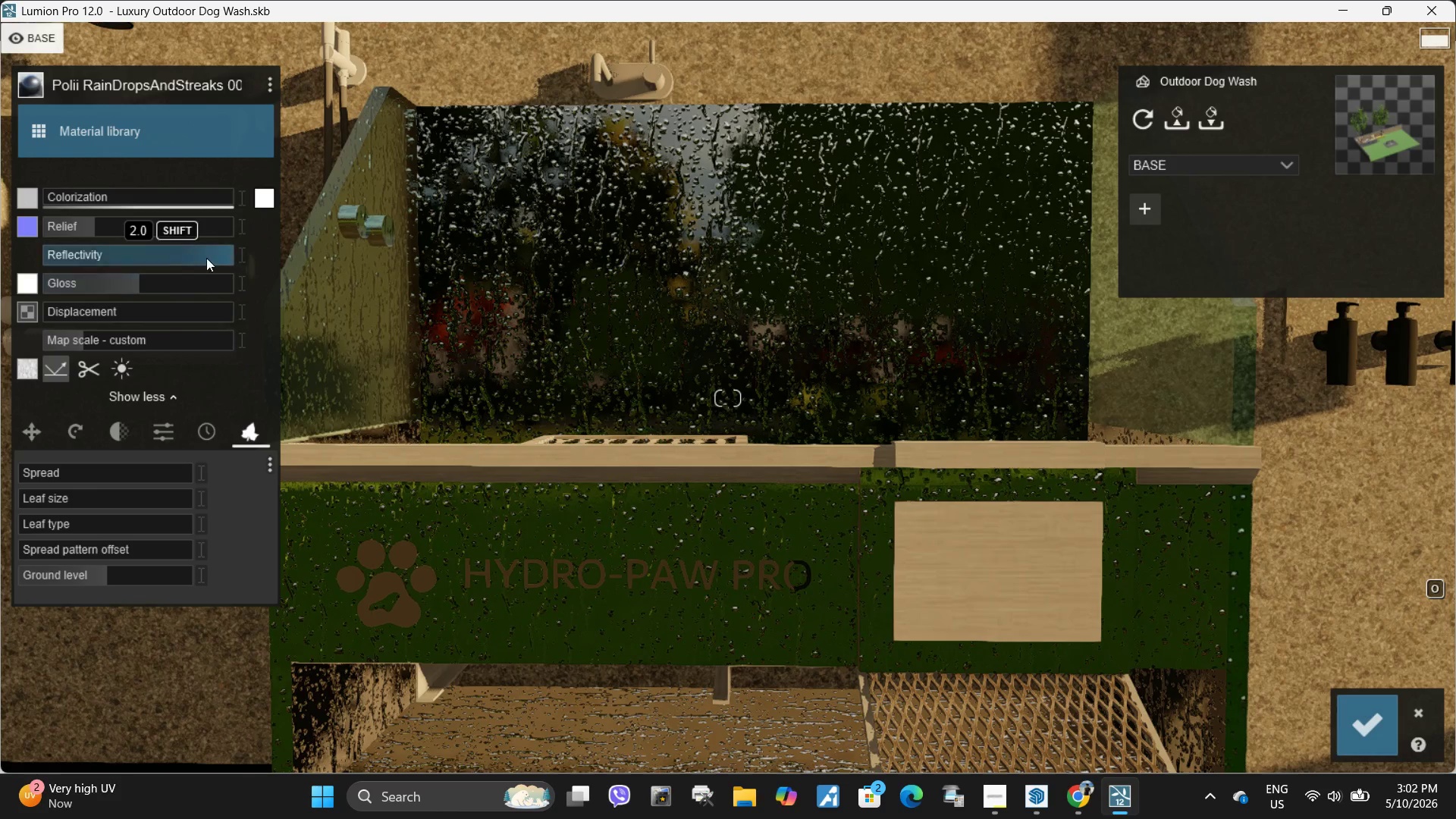 
left_click_drag(start_coordinate=[216, 252], to_coordinate=[223, 255])
 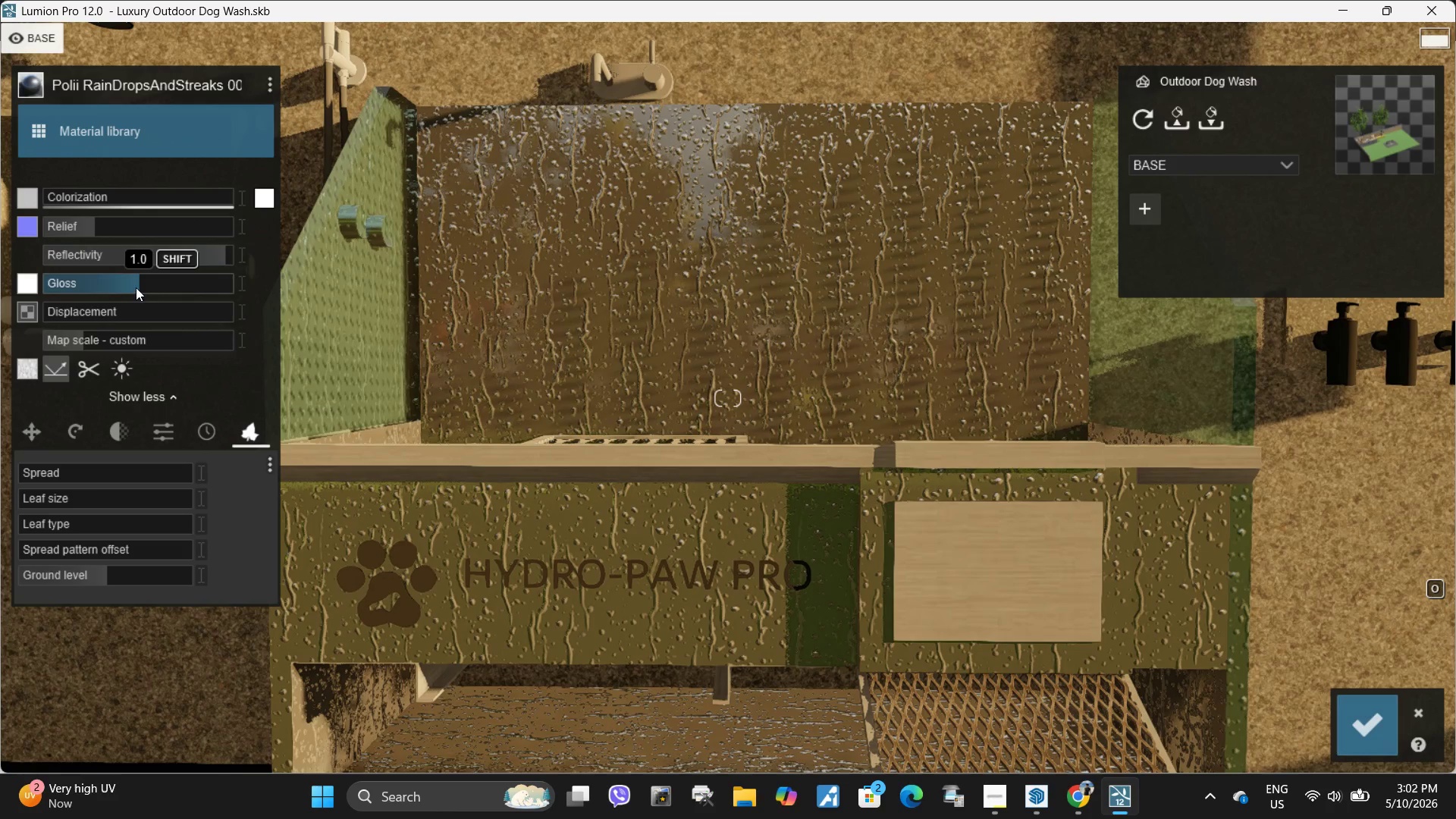 
left_click_drag(start_coordinate=[142, 286], to_coordinate=[88, 283])
 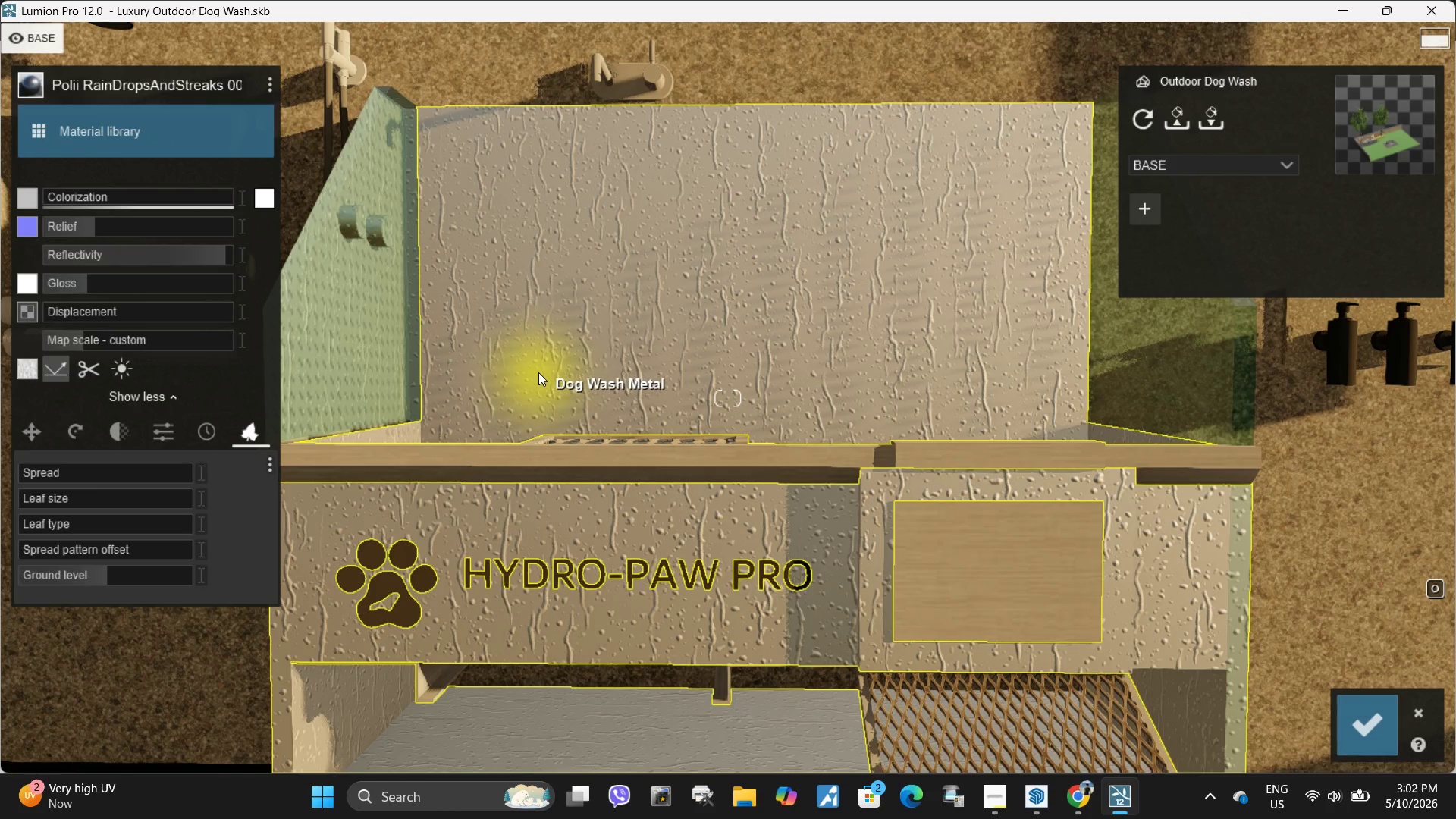 
type(SSWW)
 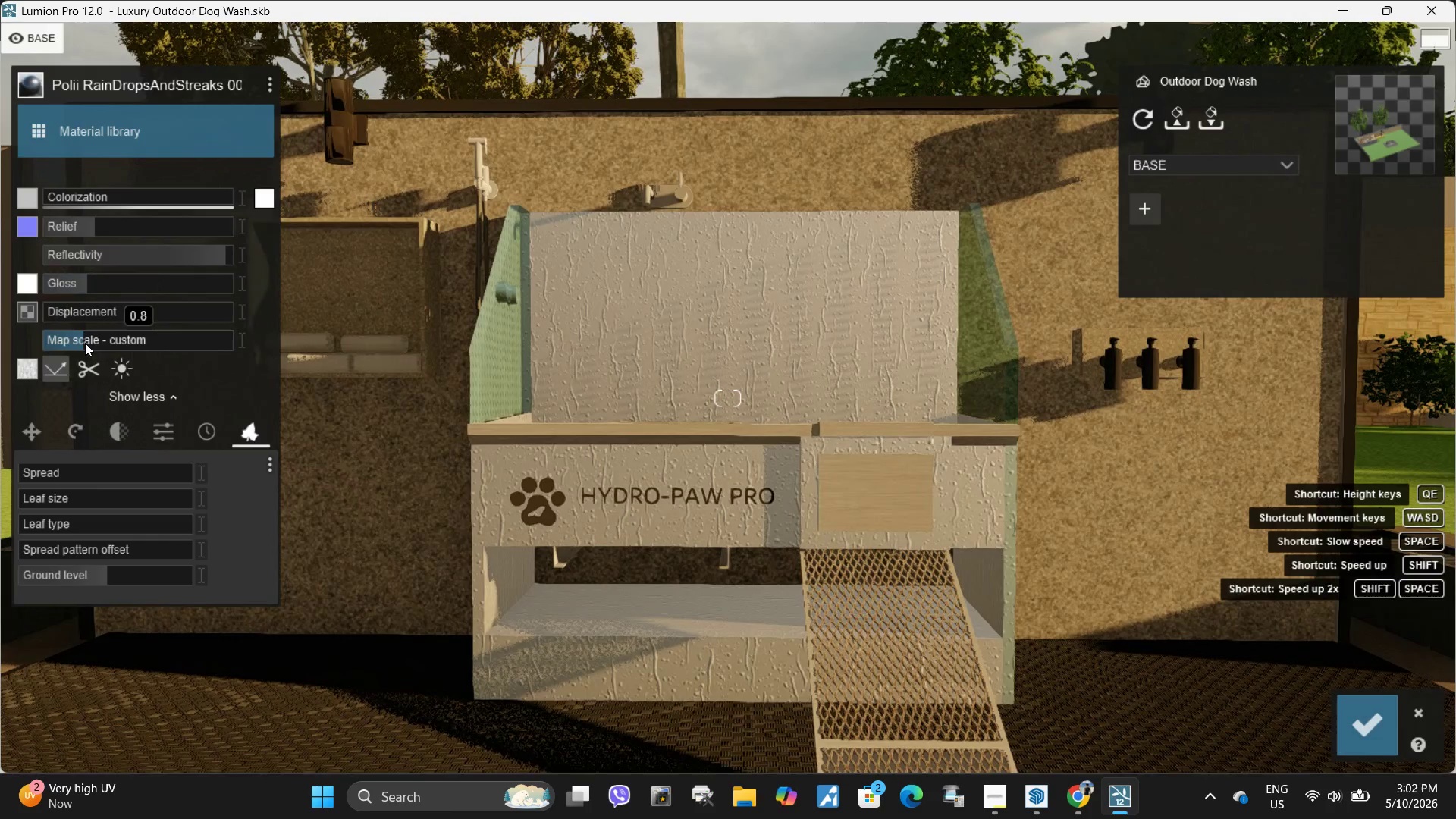 
left_click_drag(start_coordinate=[85, 343], to_coordinate=[81, 354])
 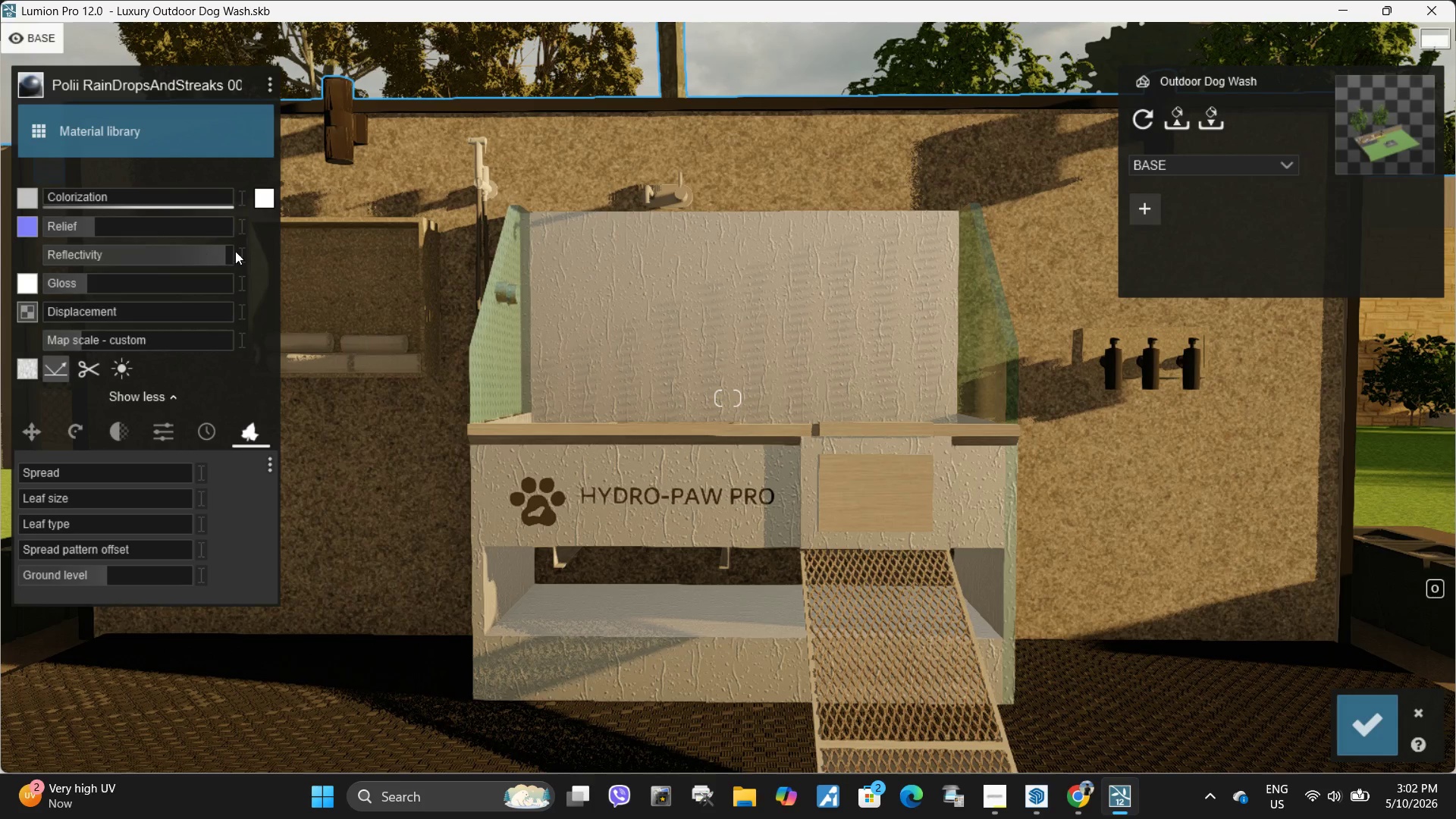 
hold_key(key=ShiftLeft, duration=0.86)
 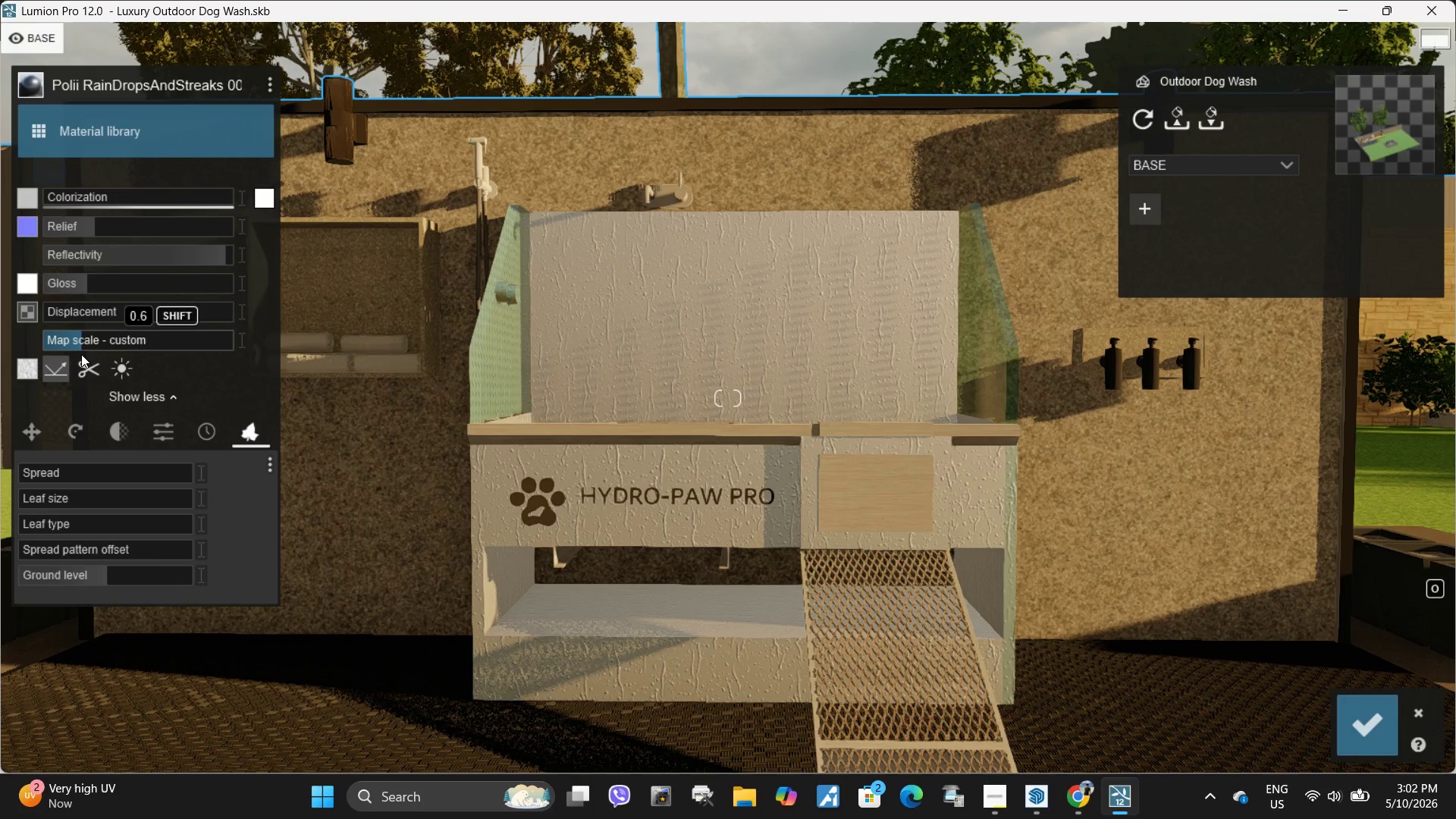 
type(AD)
 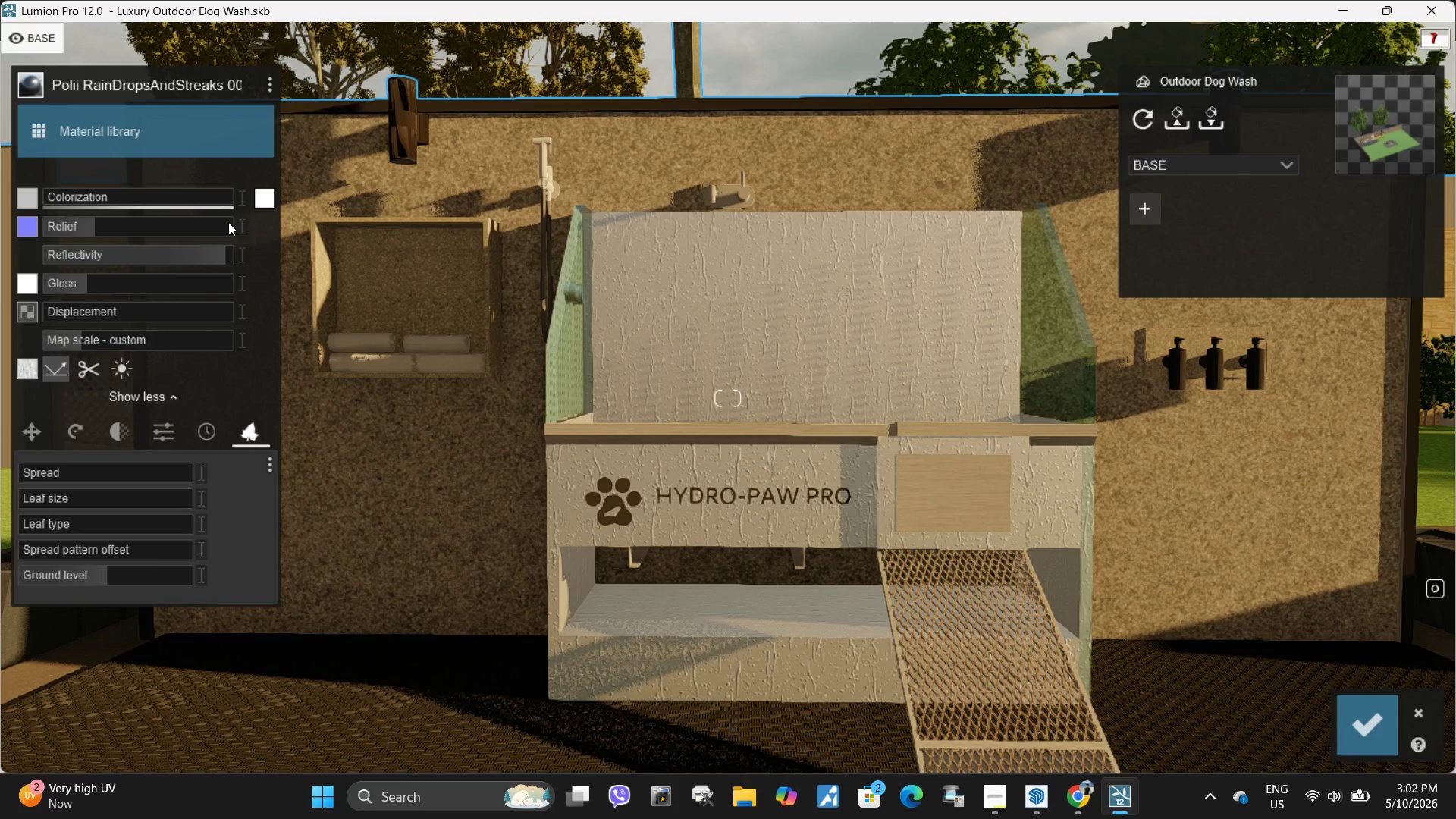 
left_click_drag(start_coordinate=[80, 283], to_coordinate=[111, 285])
 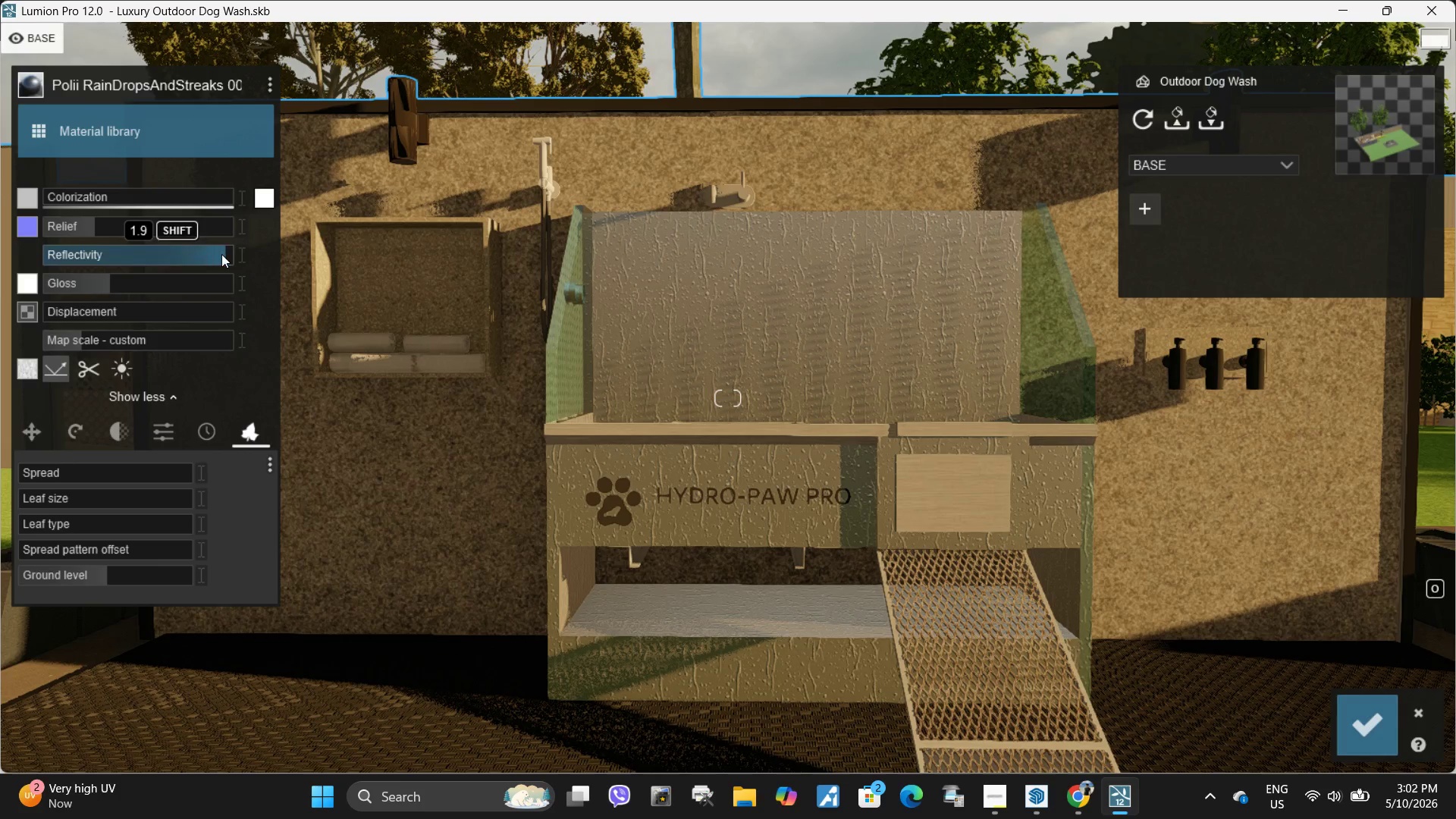 
left_click_drag(start_coordinate=[223, 254], to_coordinate=[230, 256])
 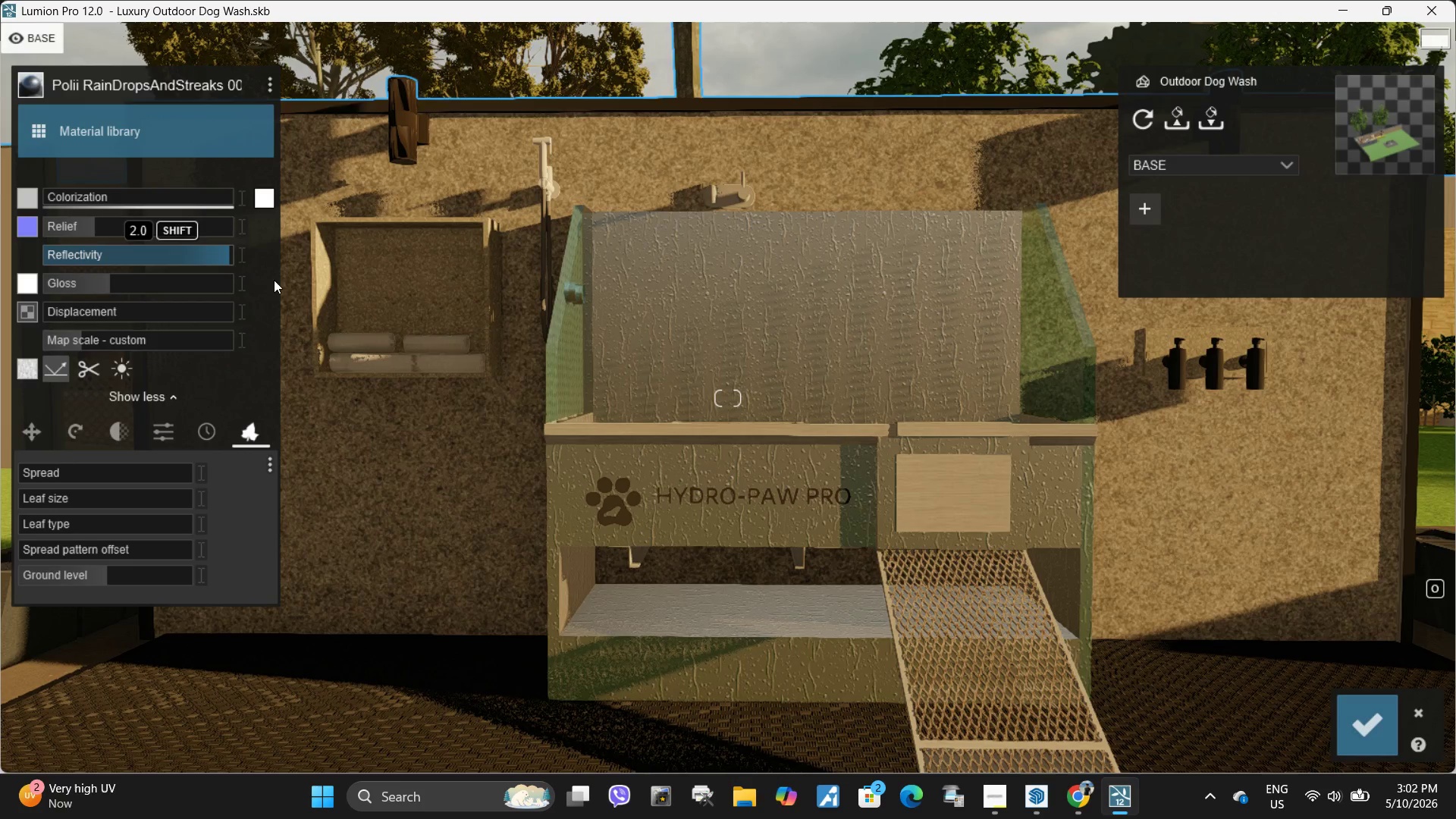 
key(S)
 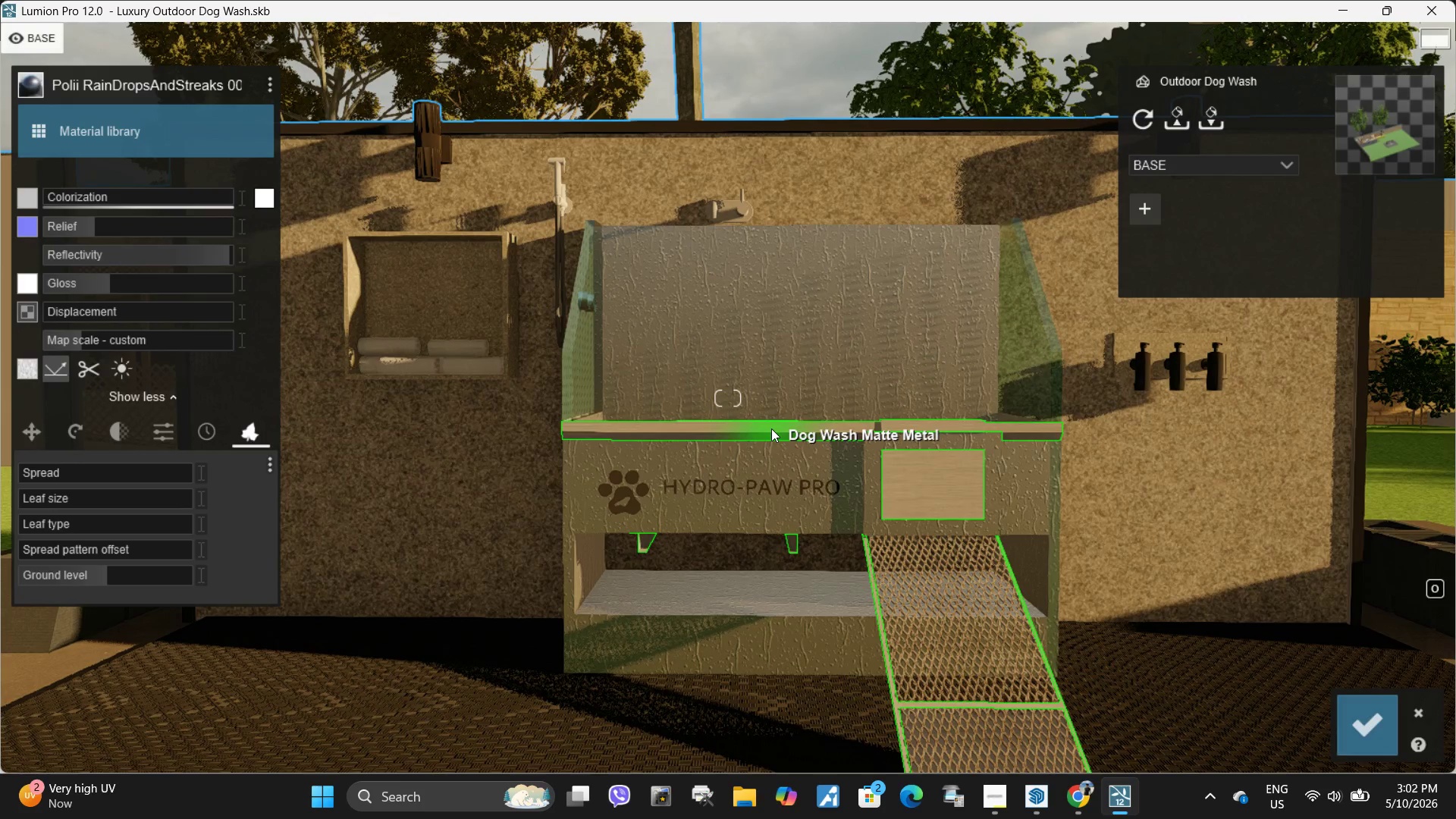 
left_click([1376, 743])
 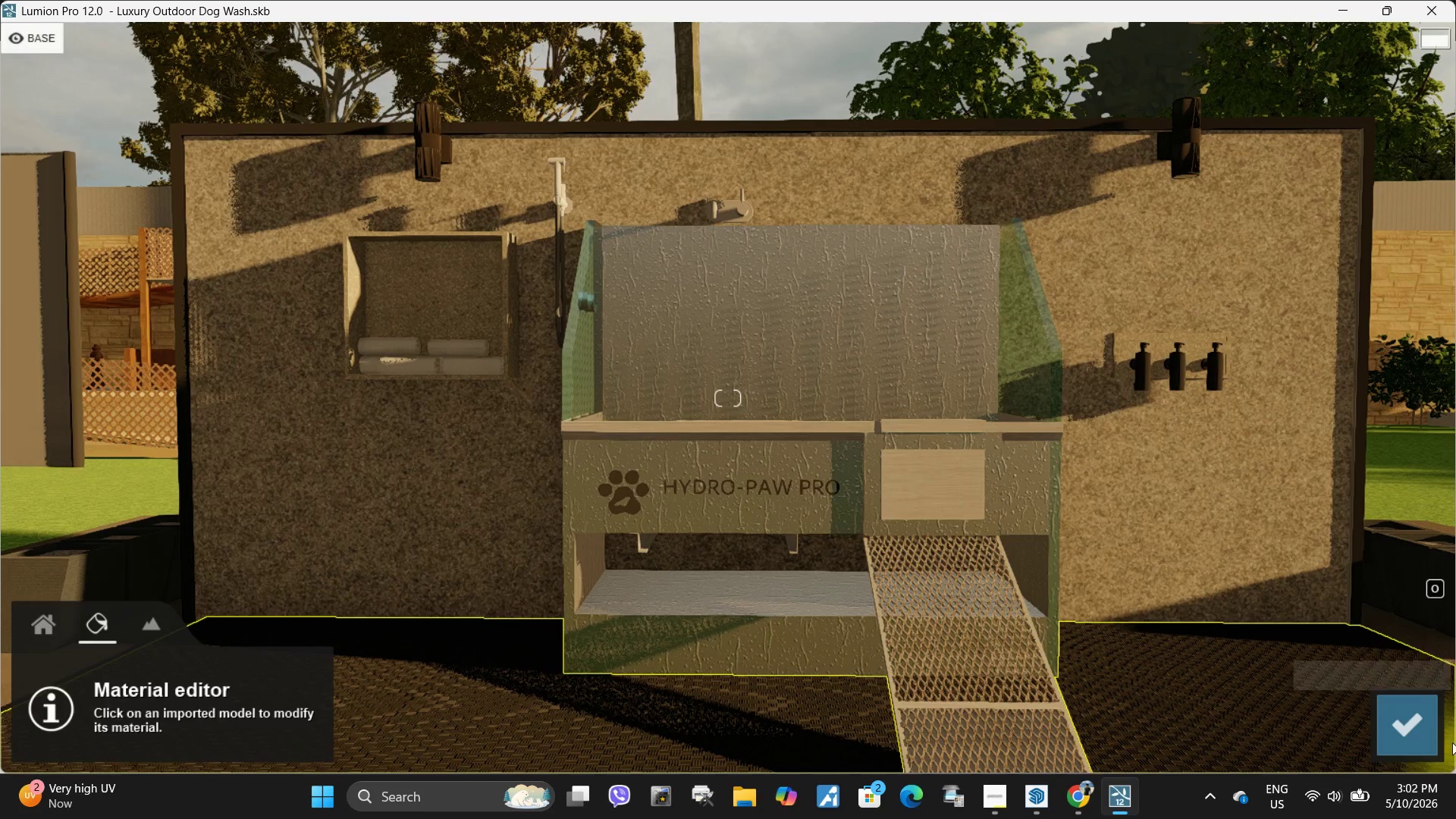 
left_click([1400, 737])
 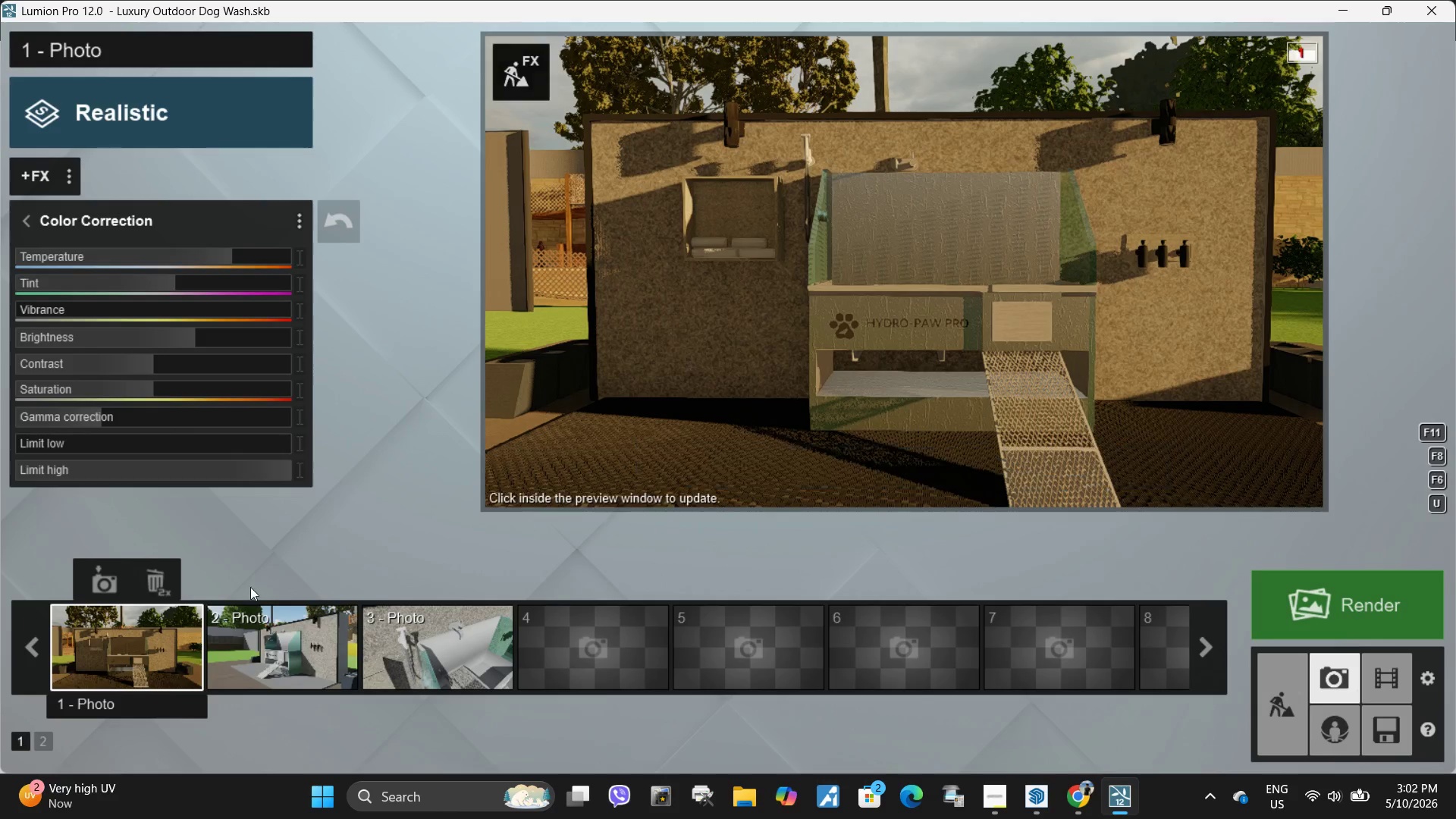 
left_click([128, 669])
 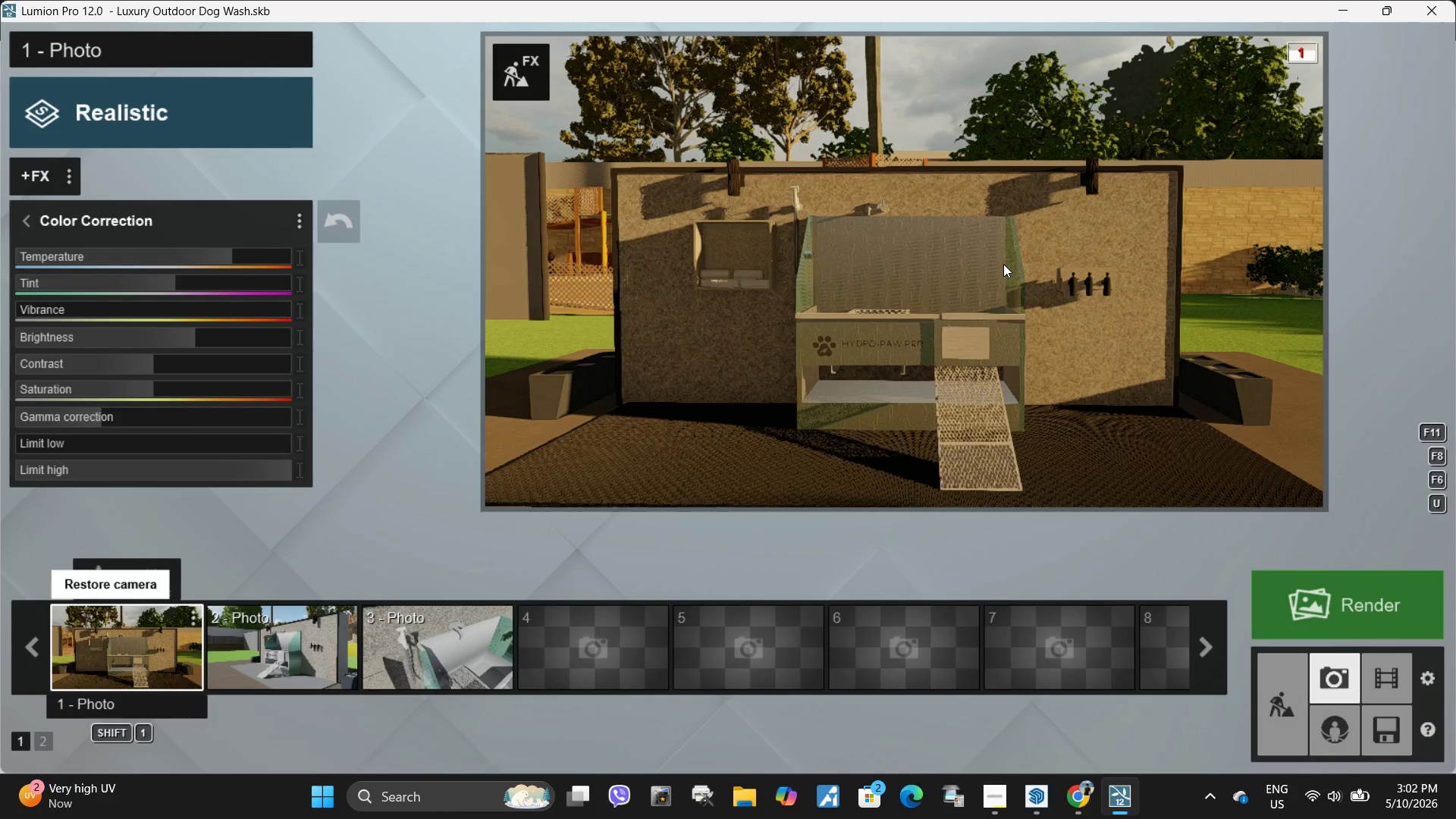 
double_click([1003, 264])
 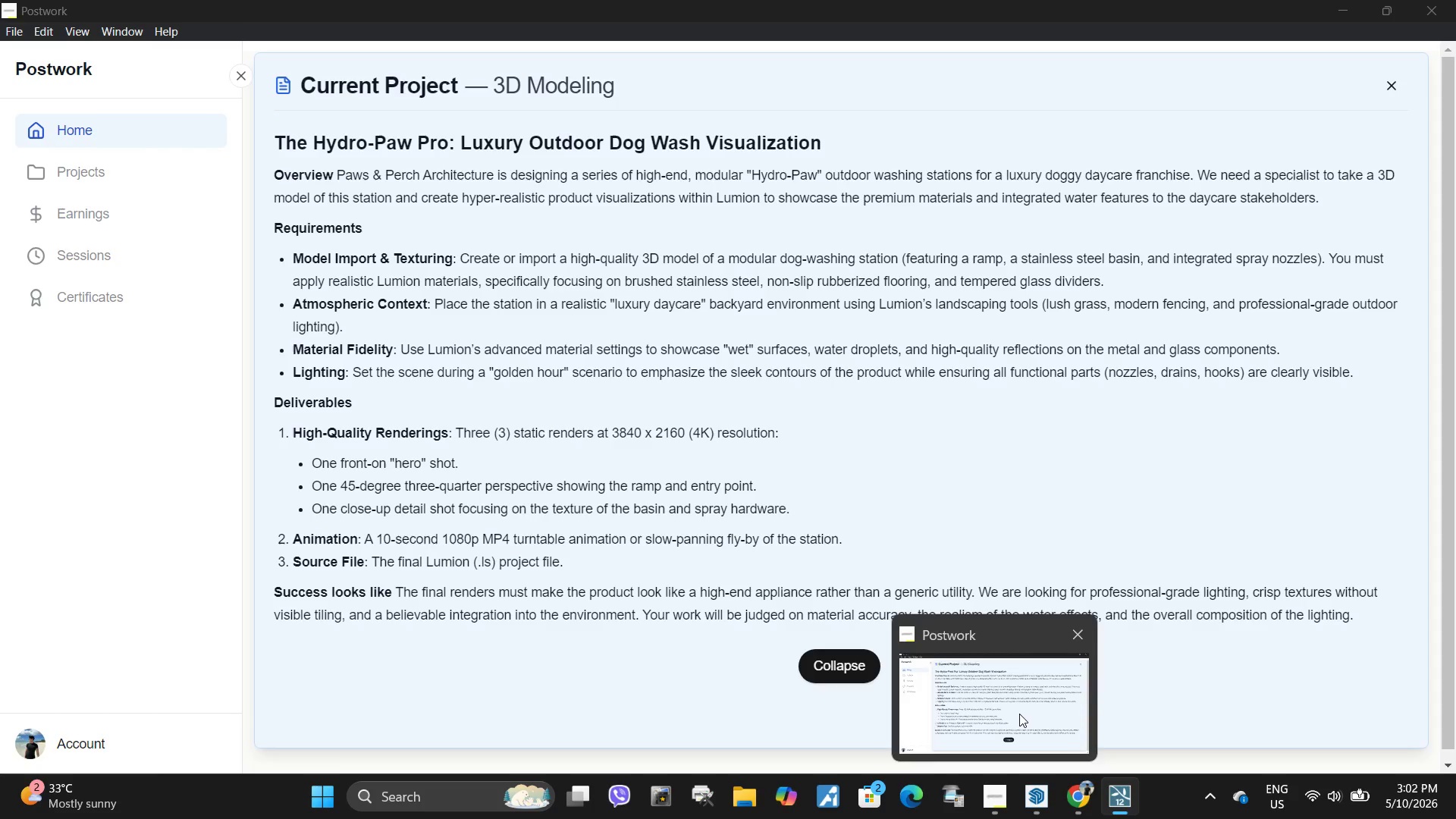 
wait(22.78)
 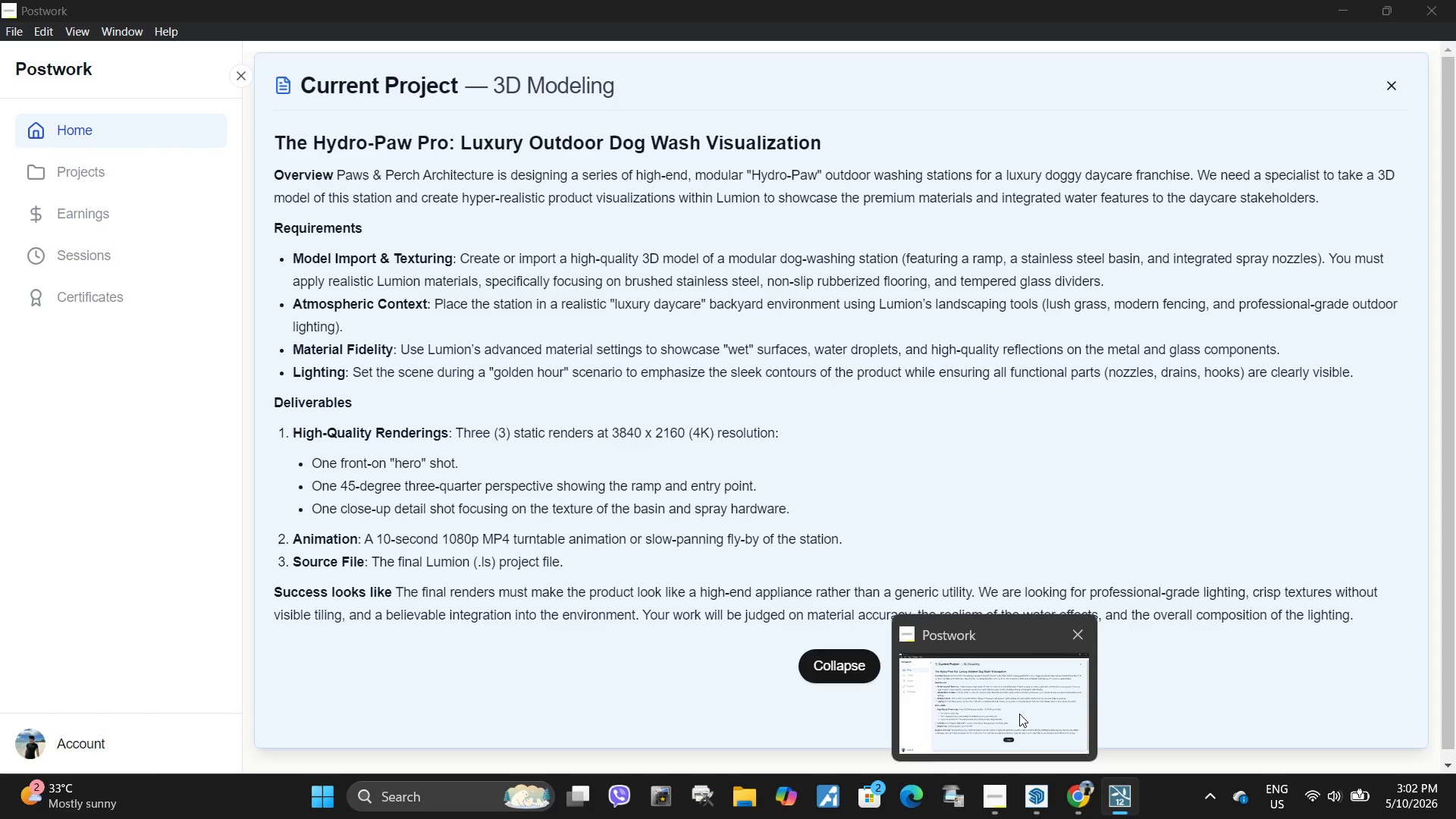 
left_click([519, 75])
 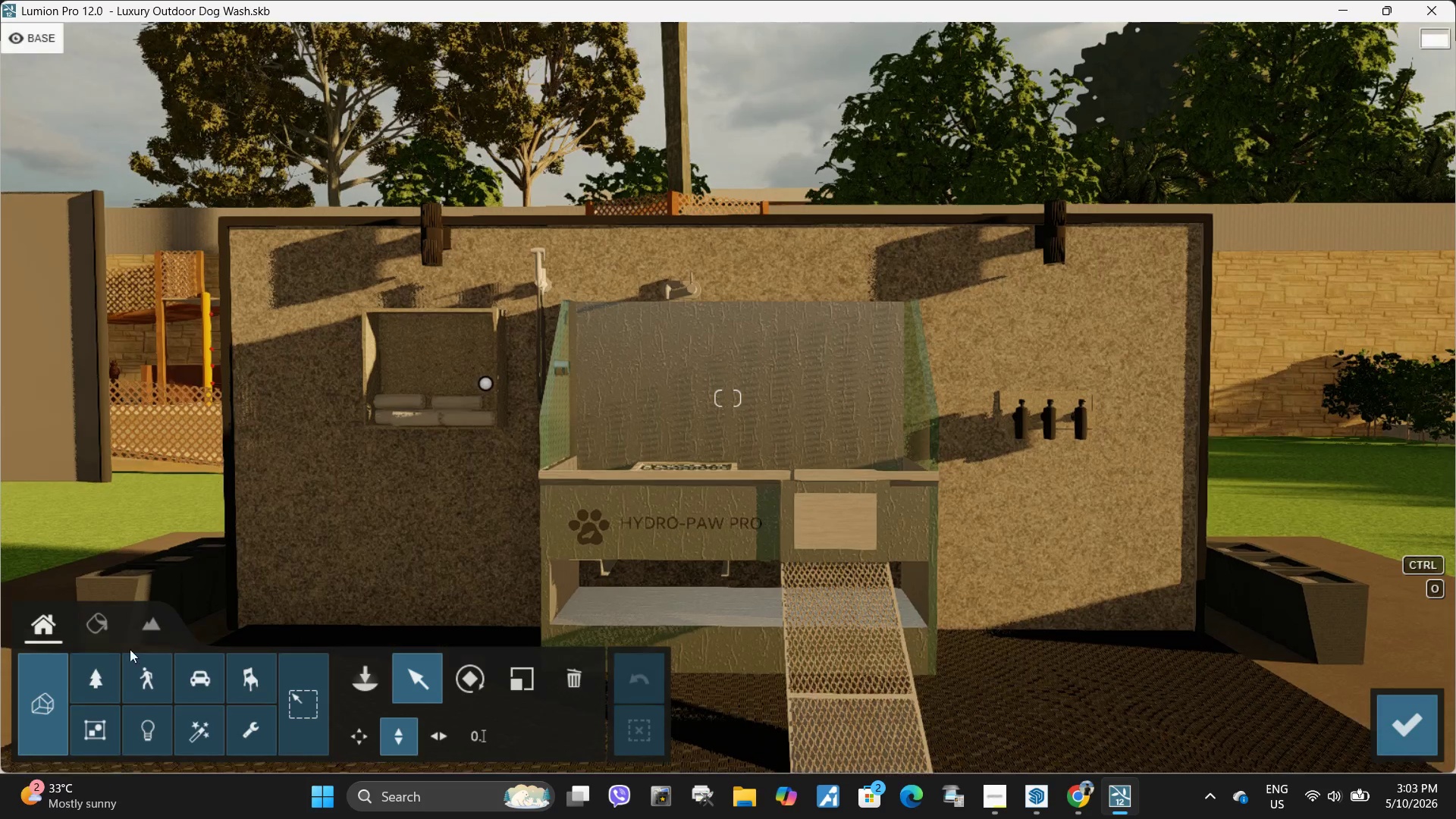 
left_click([89, 617])
 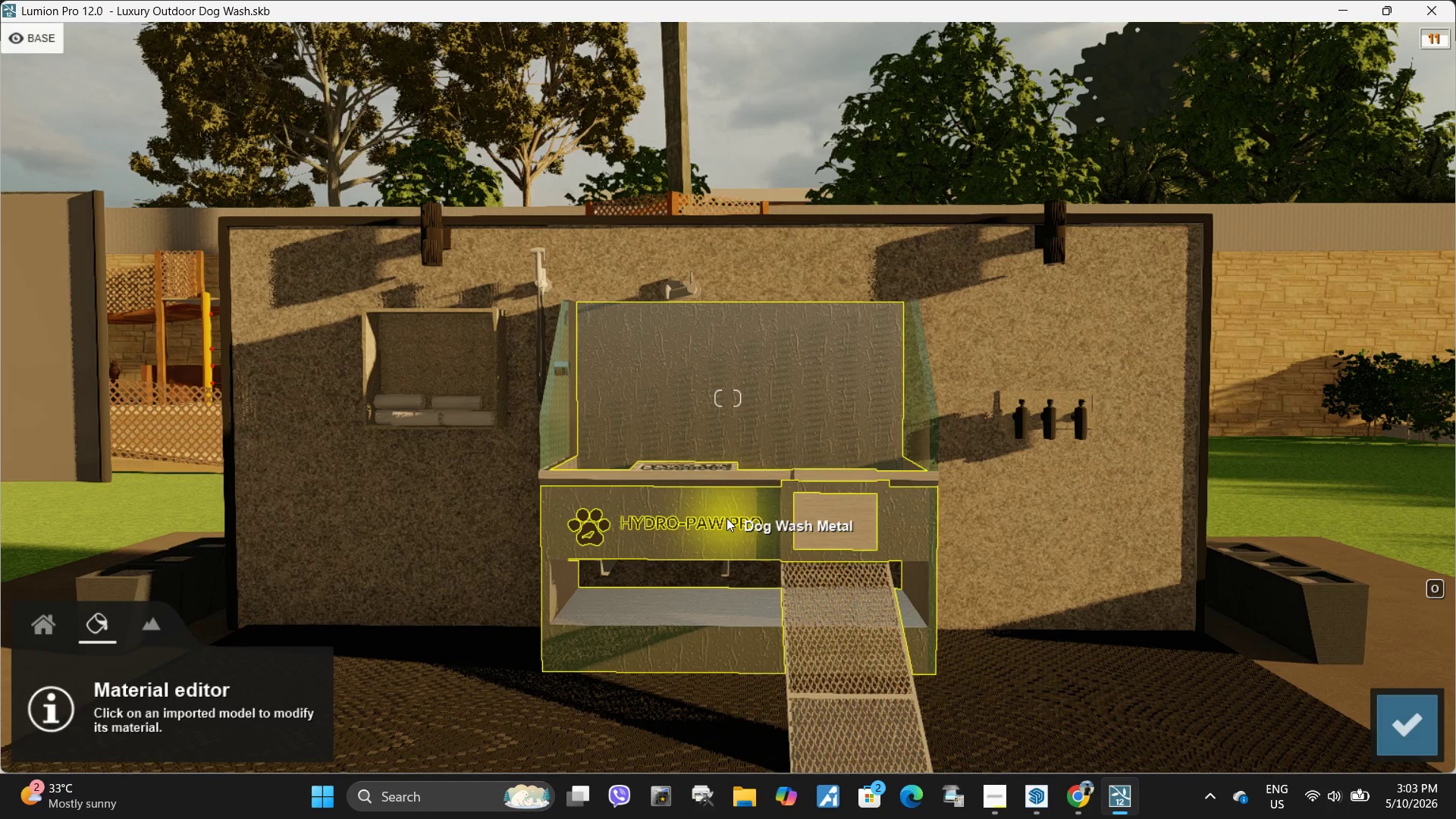 
left_click([739, 504])
 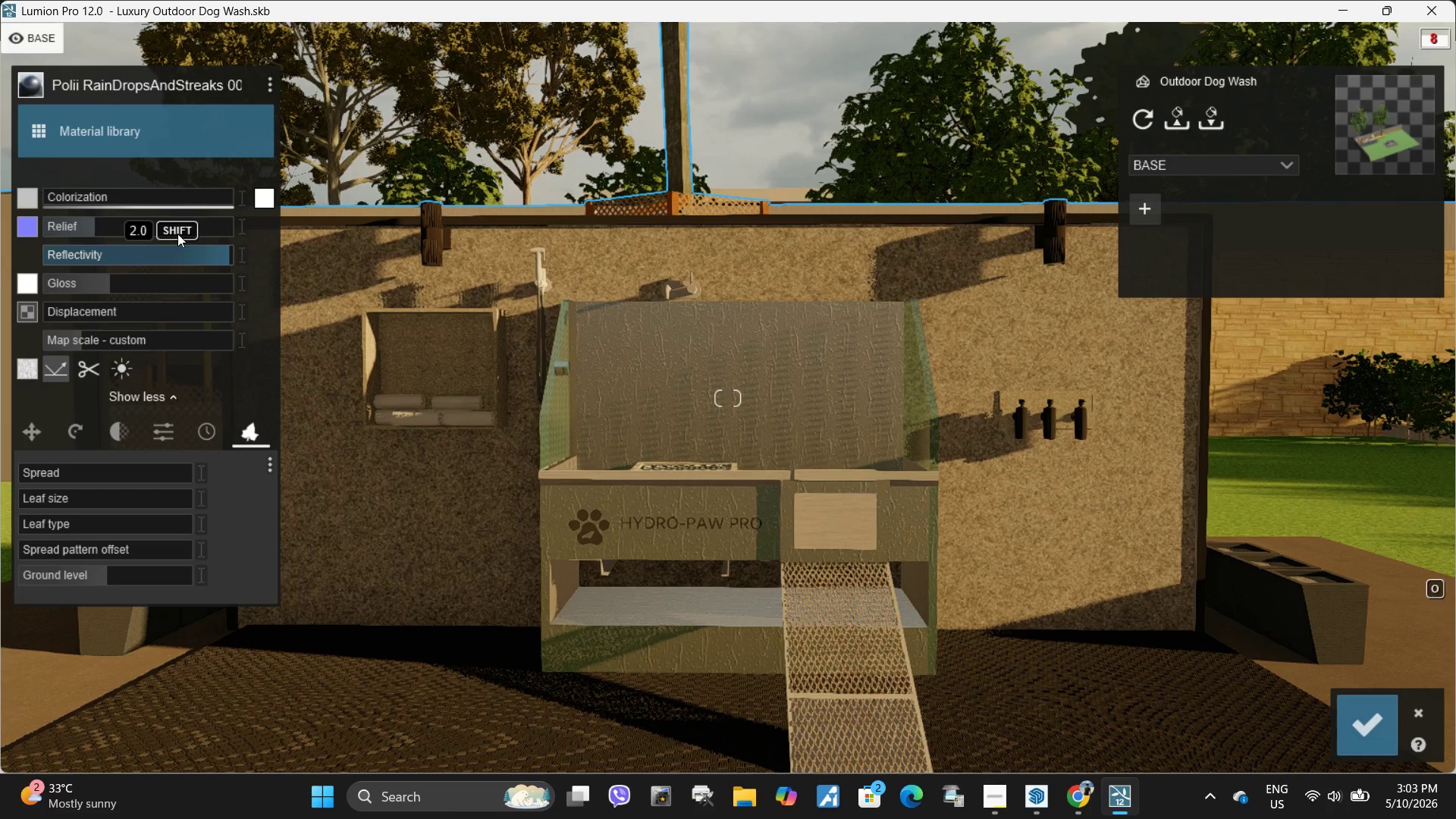 
left_click([157, 136])
 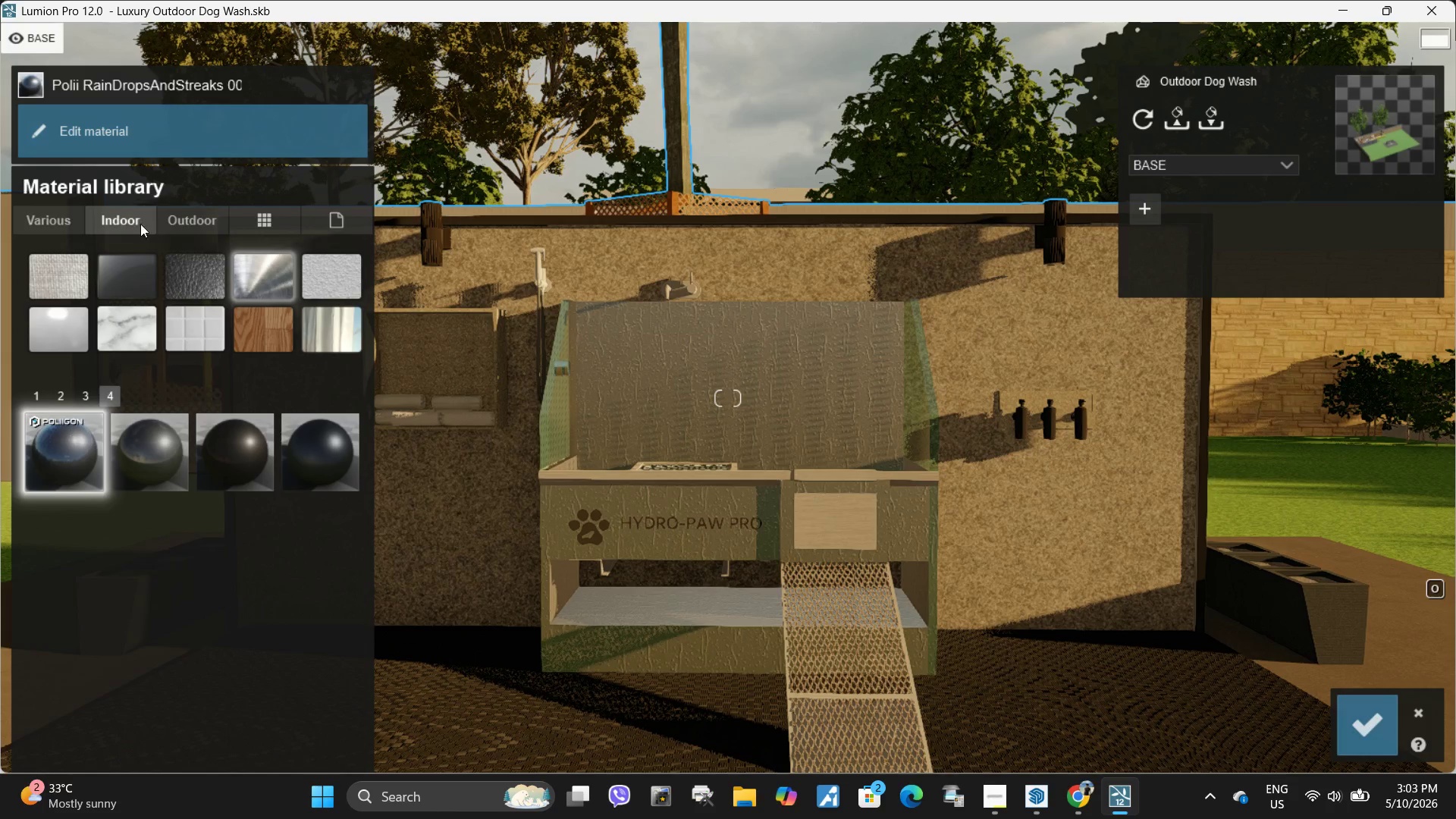 
left_click([198, 223])
 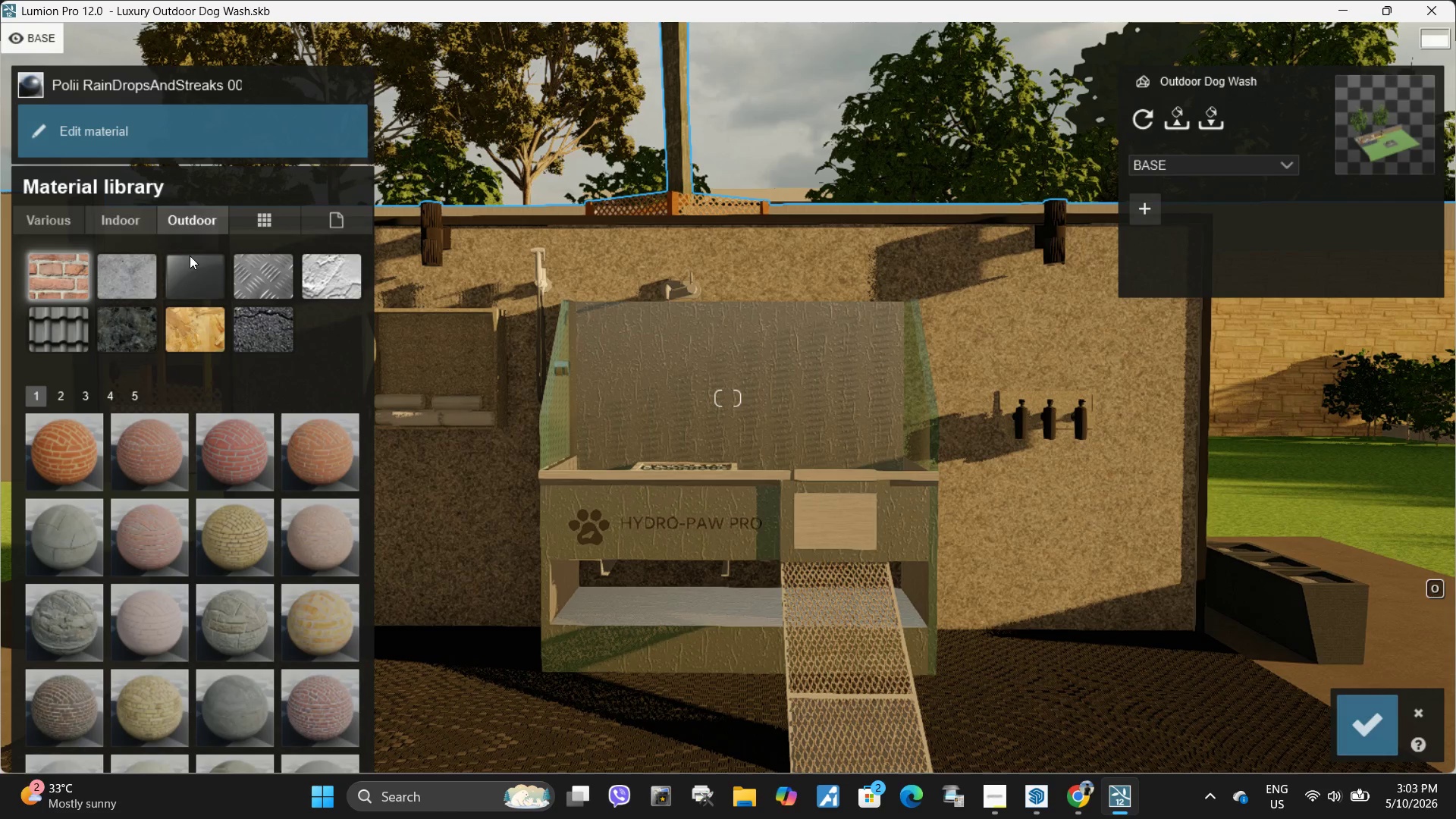 
left_click([271, 273])
 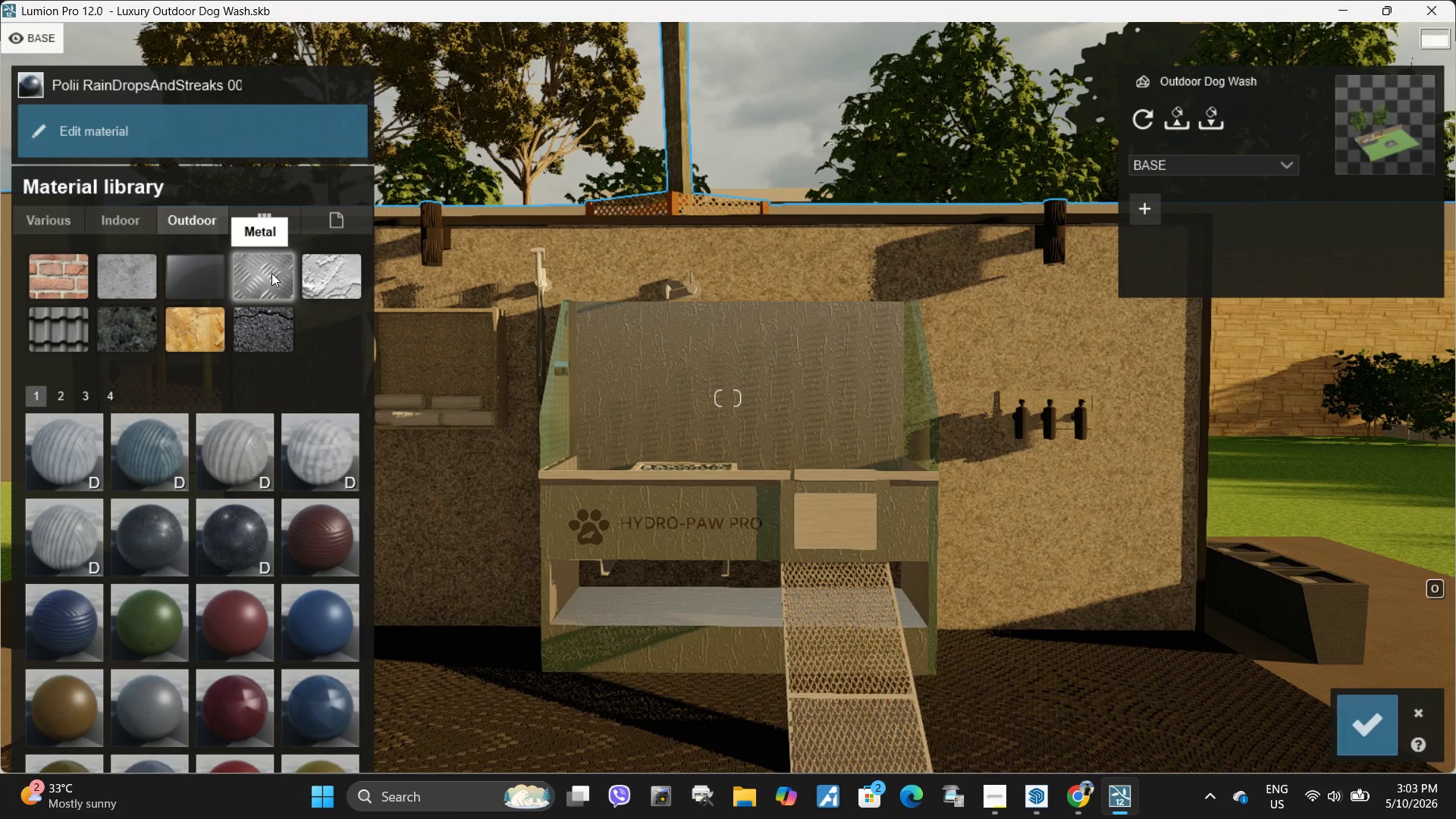 
wait(8.62)
 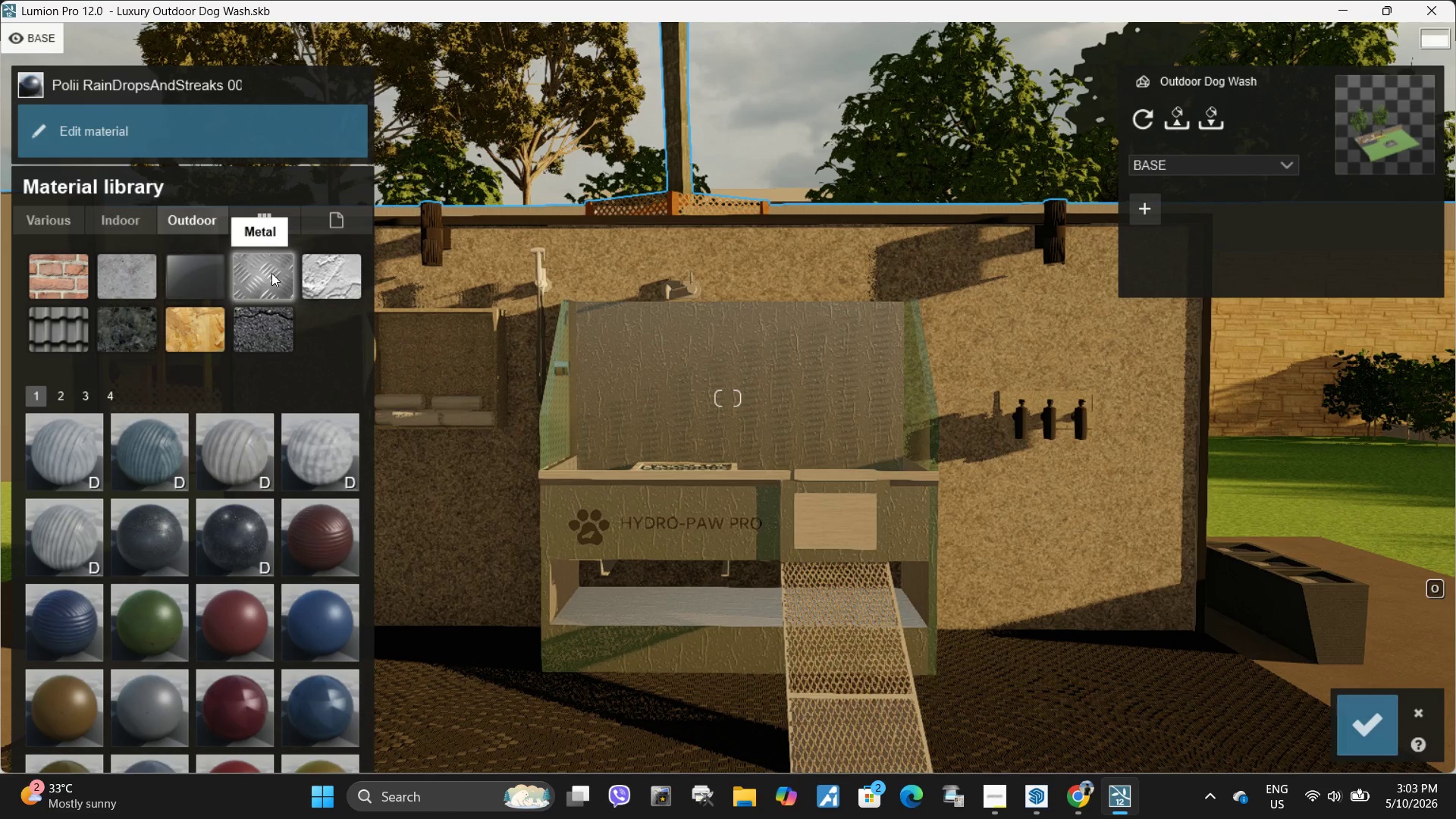 
left_click([745, 383])
 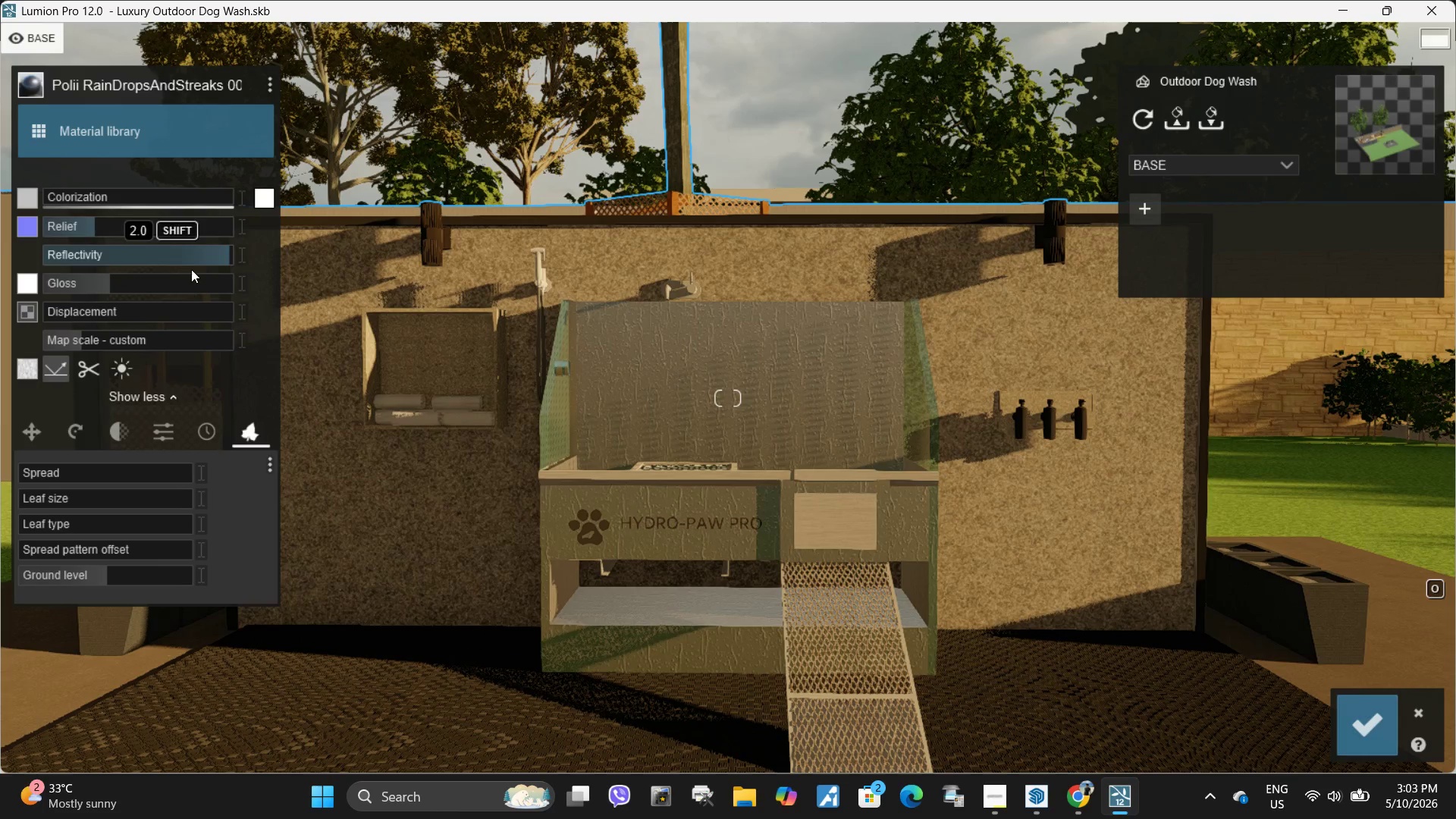 
left_click([144, 133])
 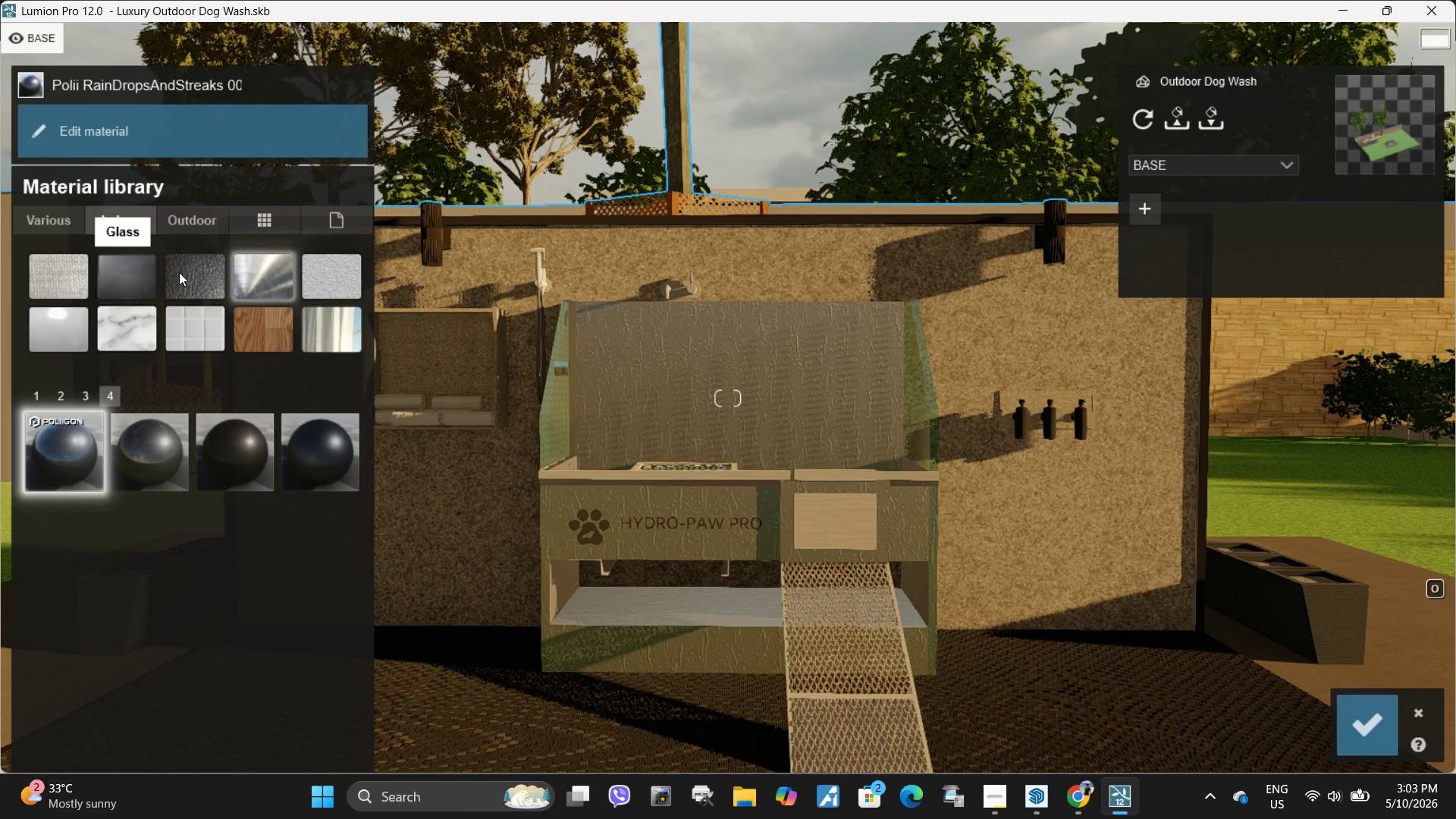 
left_click([193, 272])
 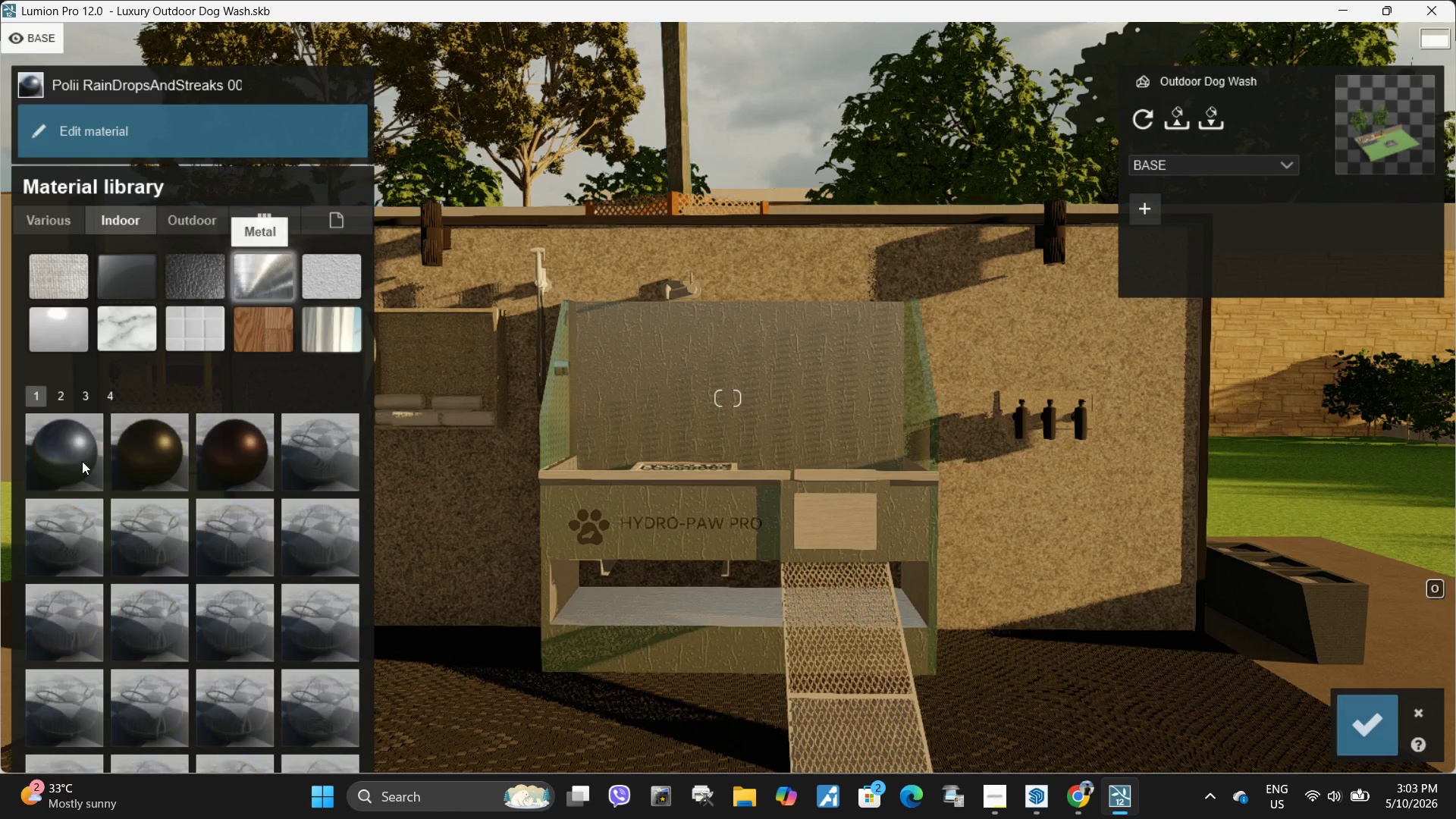 
left_click([74, 455])
 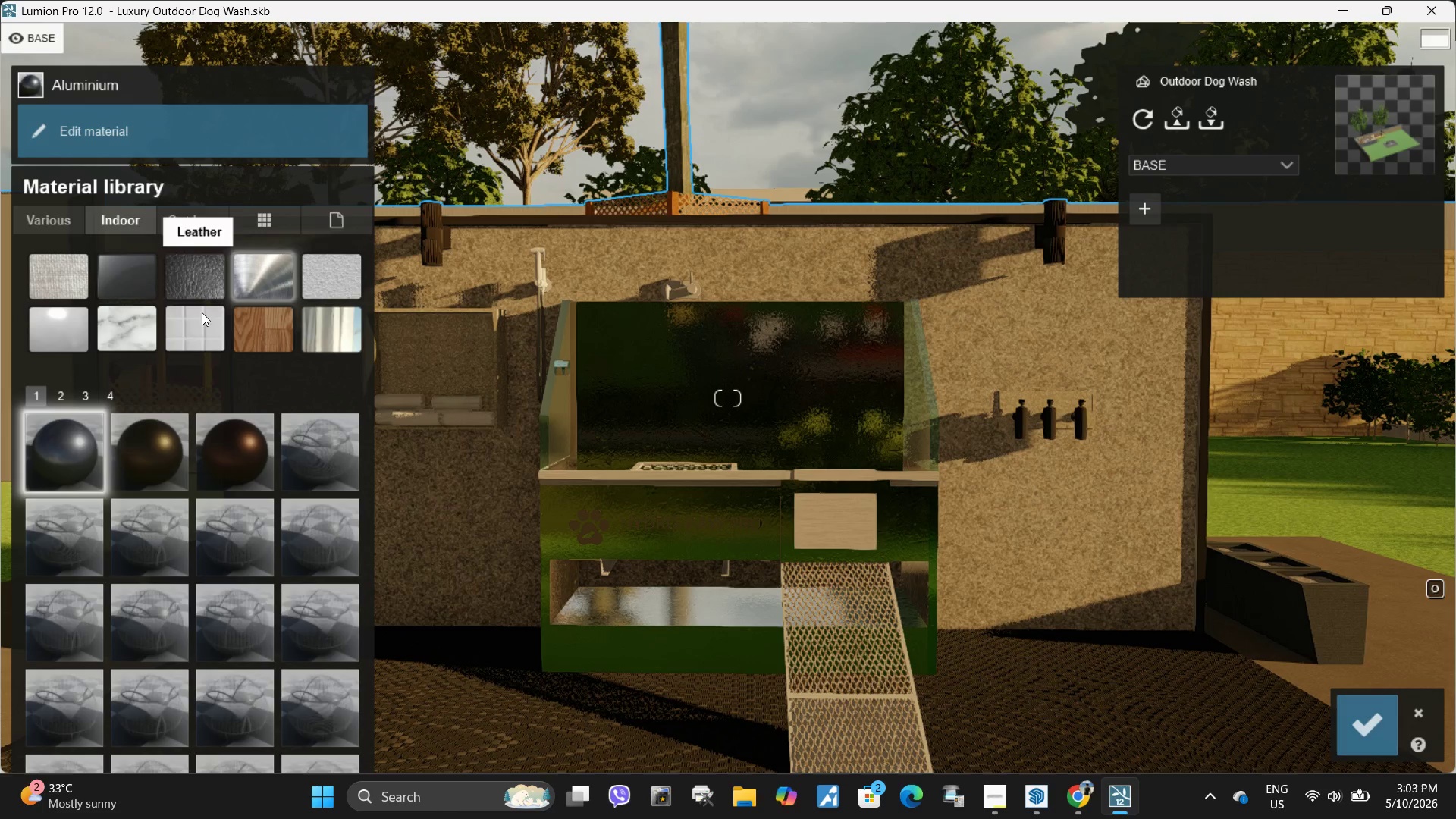 
left_click([76, 447])
 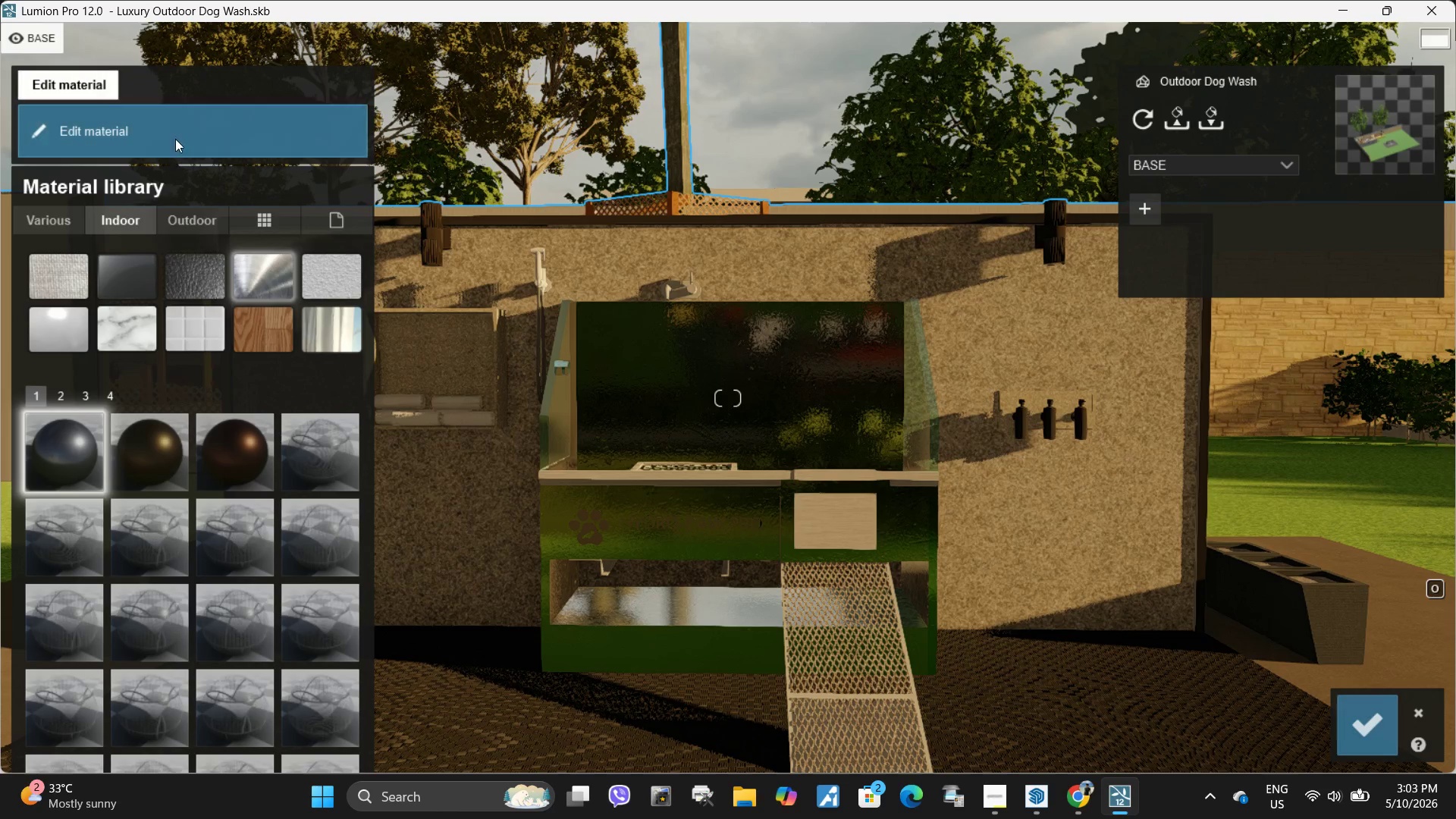 
left_click([180, 118])
 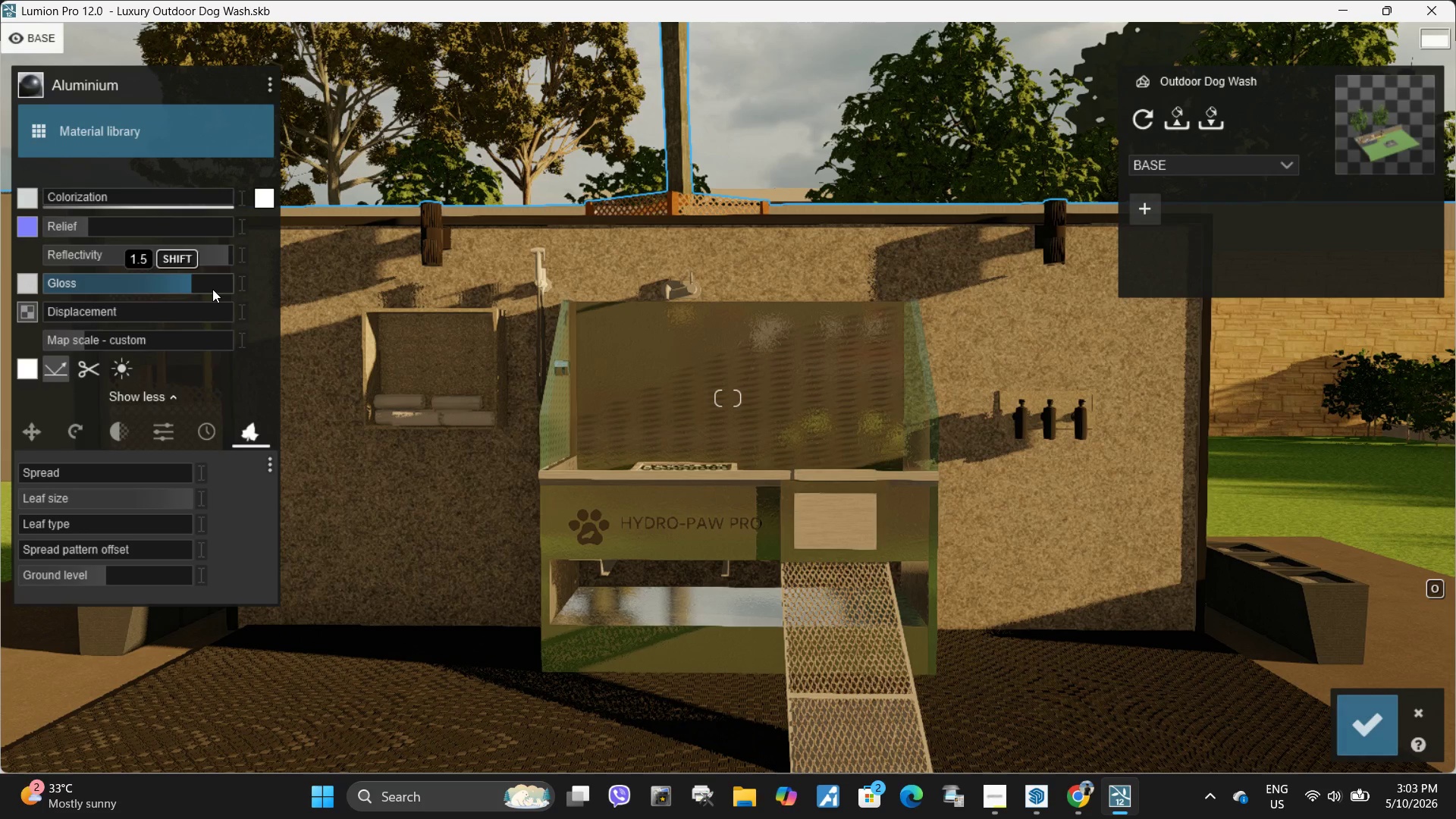 
wait(27.13)
 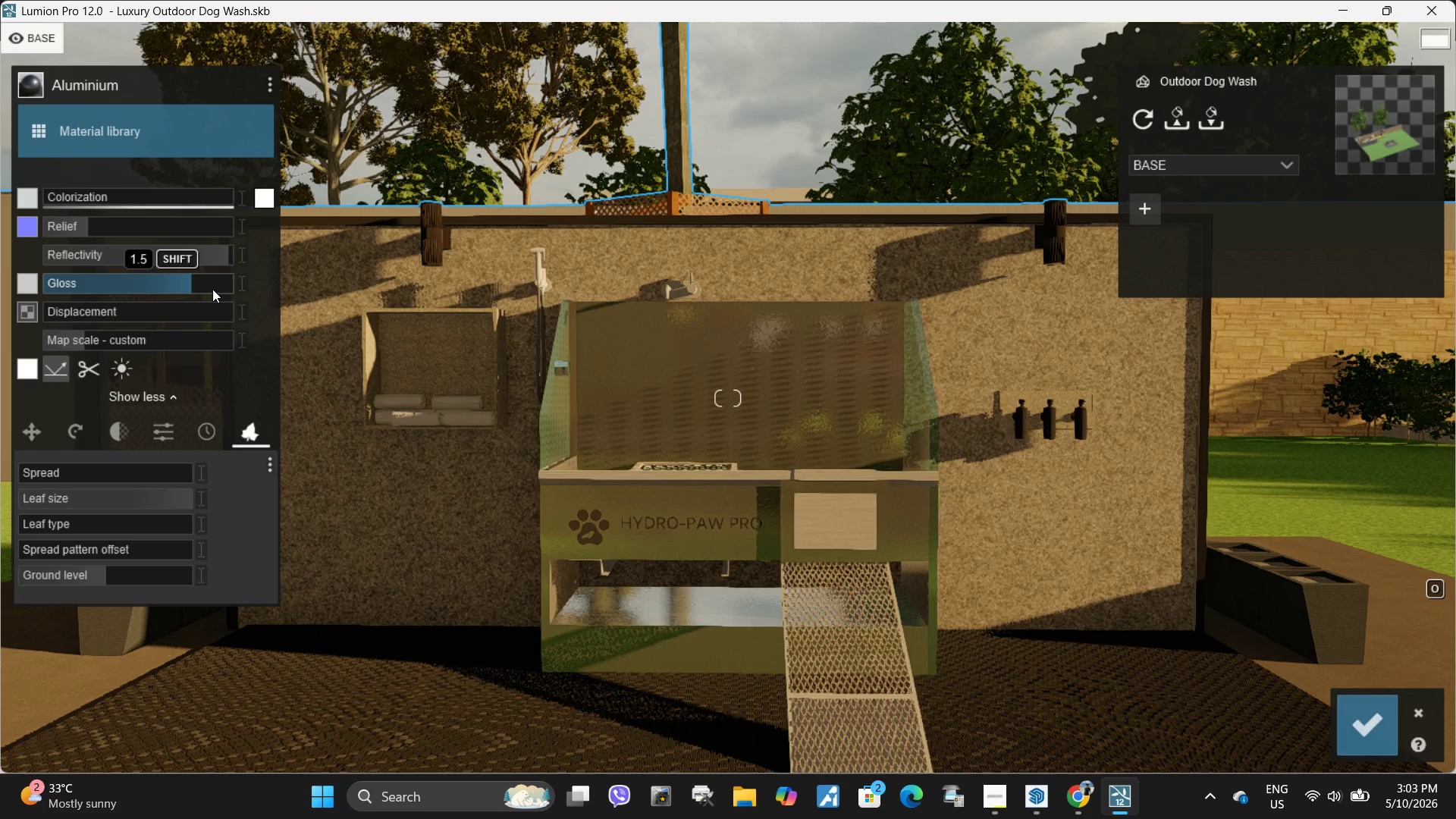 
mouse_move([142, 335])
 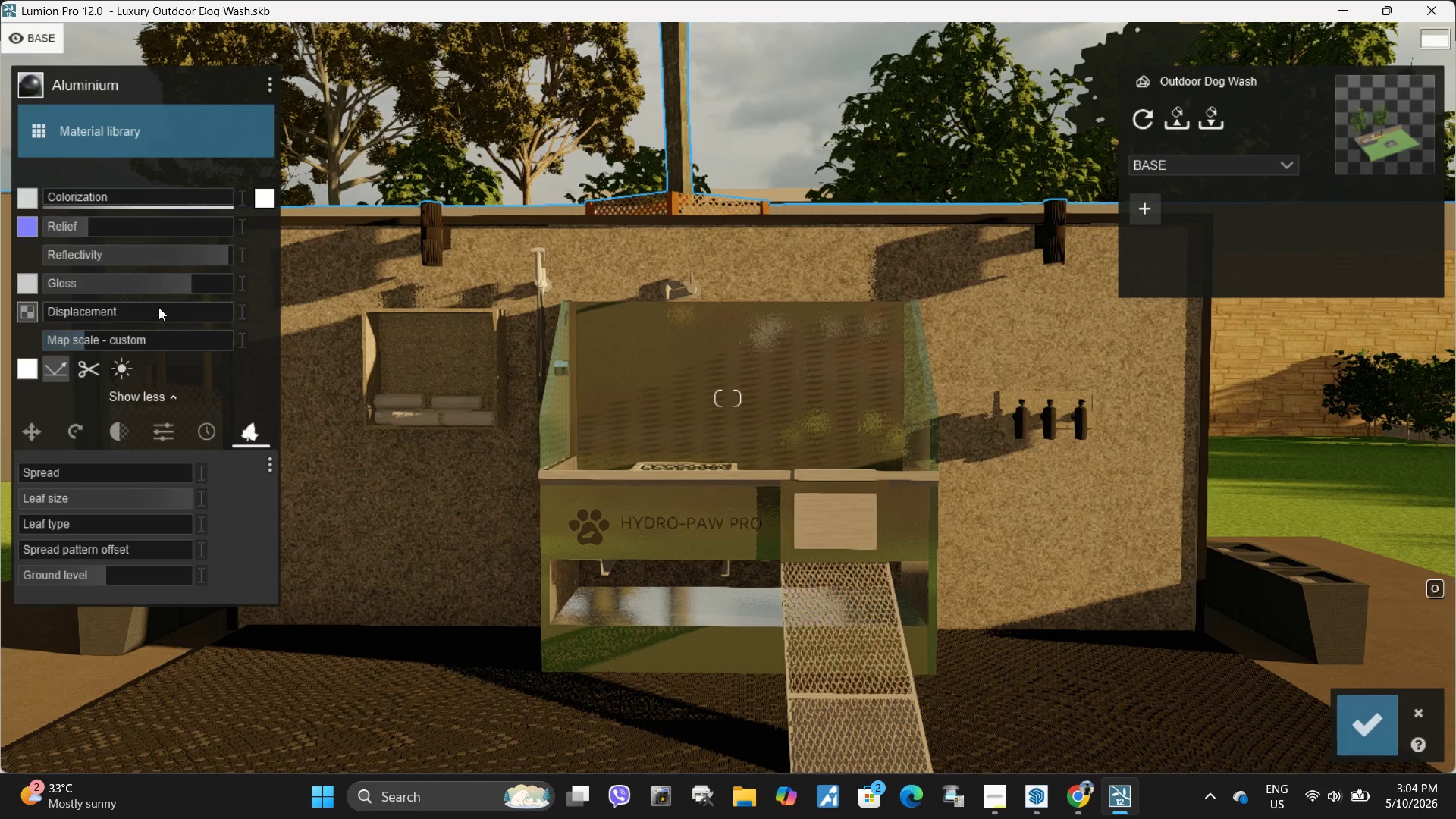 
mouse_move([152, 302])
 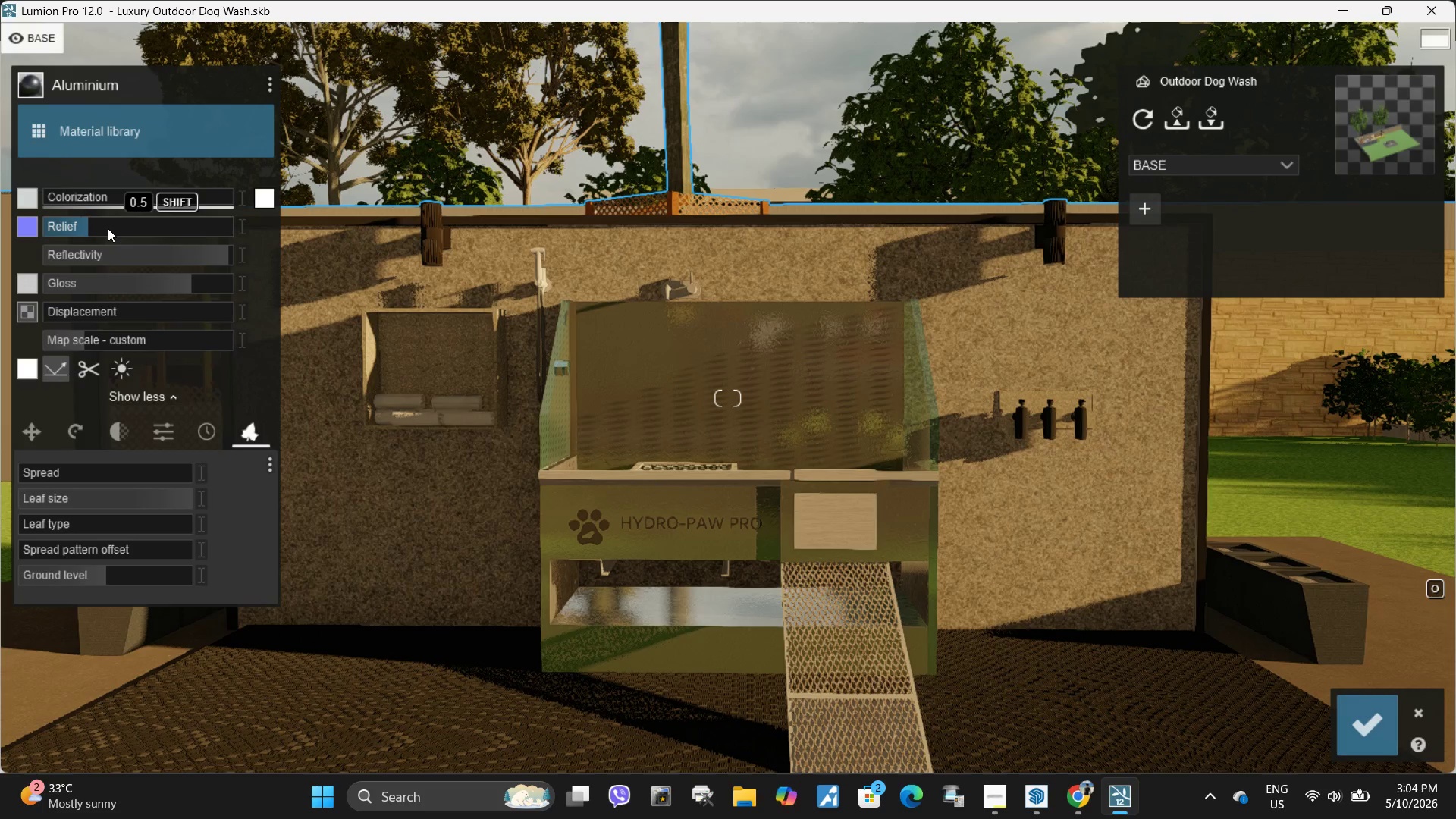 
wait(8.45)
 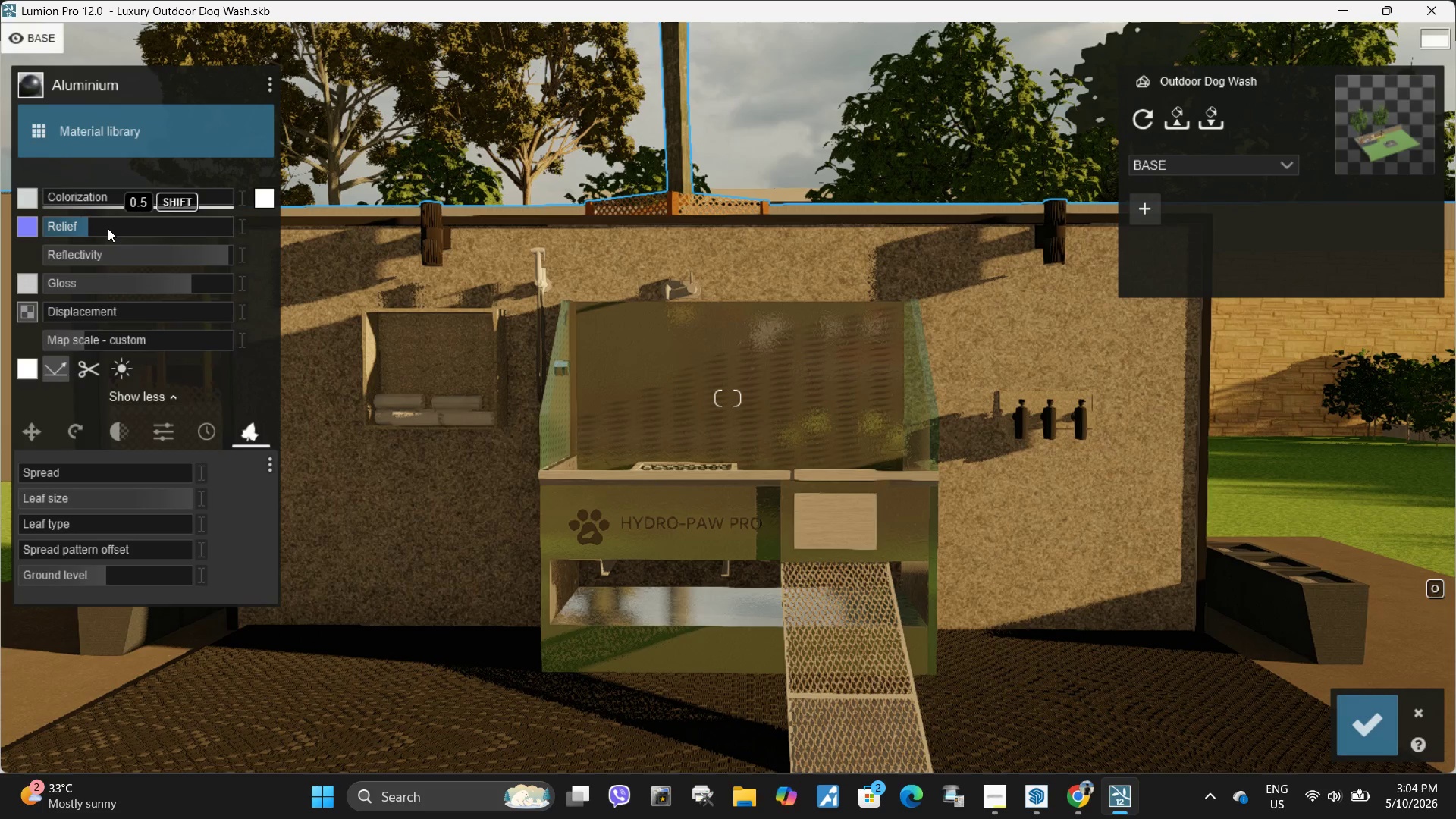 
mouse_move([240, 259])
 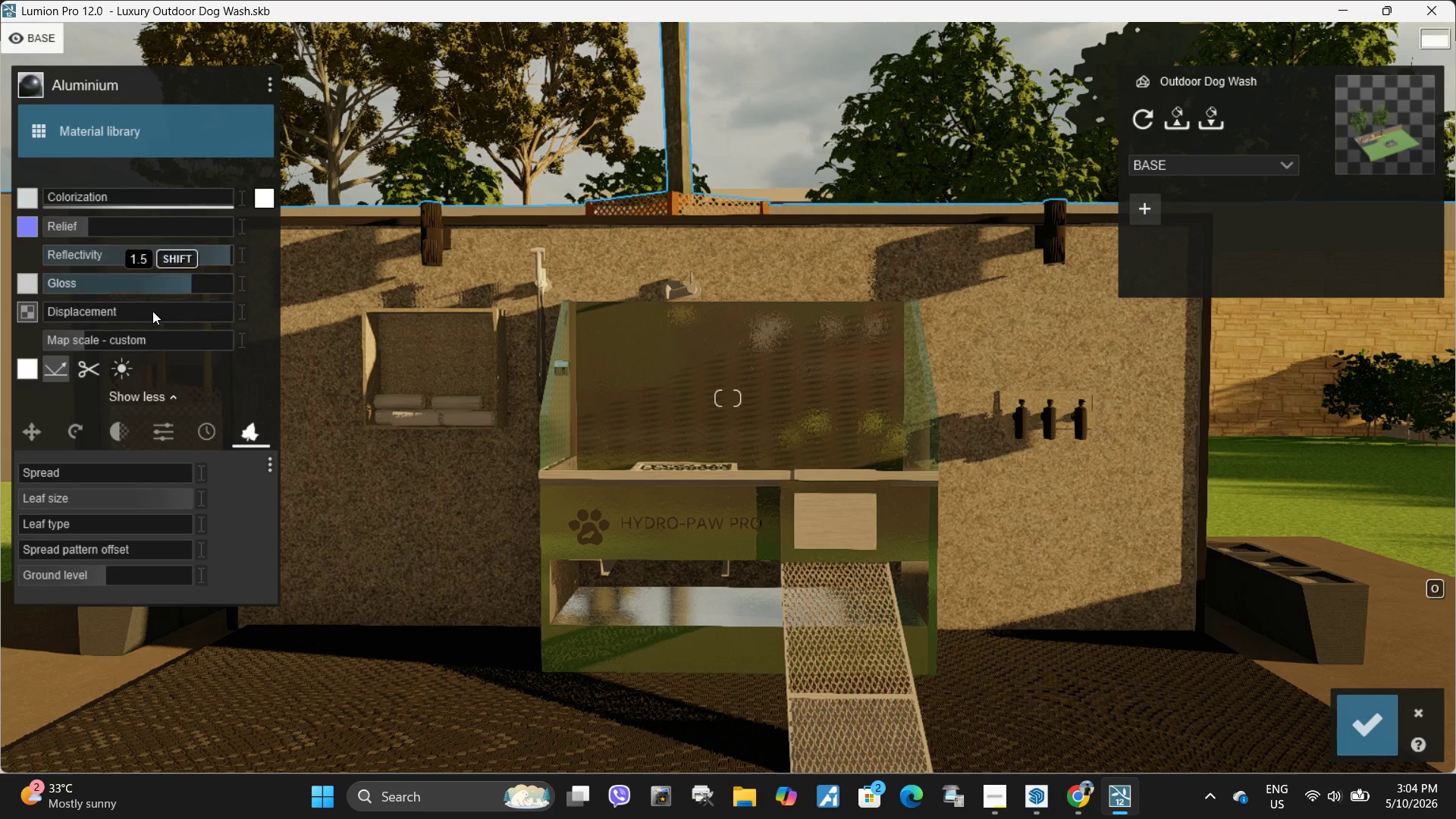 
left_click_drag(start_coordinate=[201, 281], to_coordinate=[213, 281])
 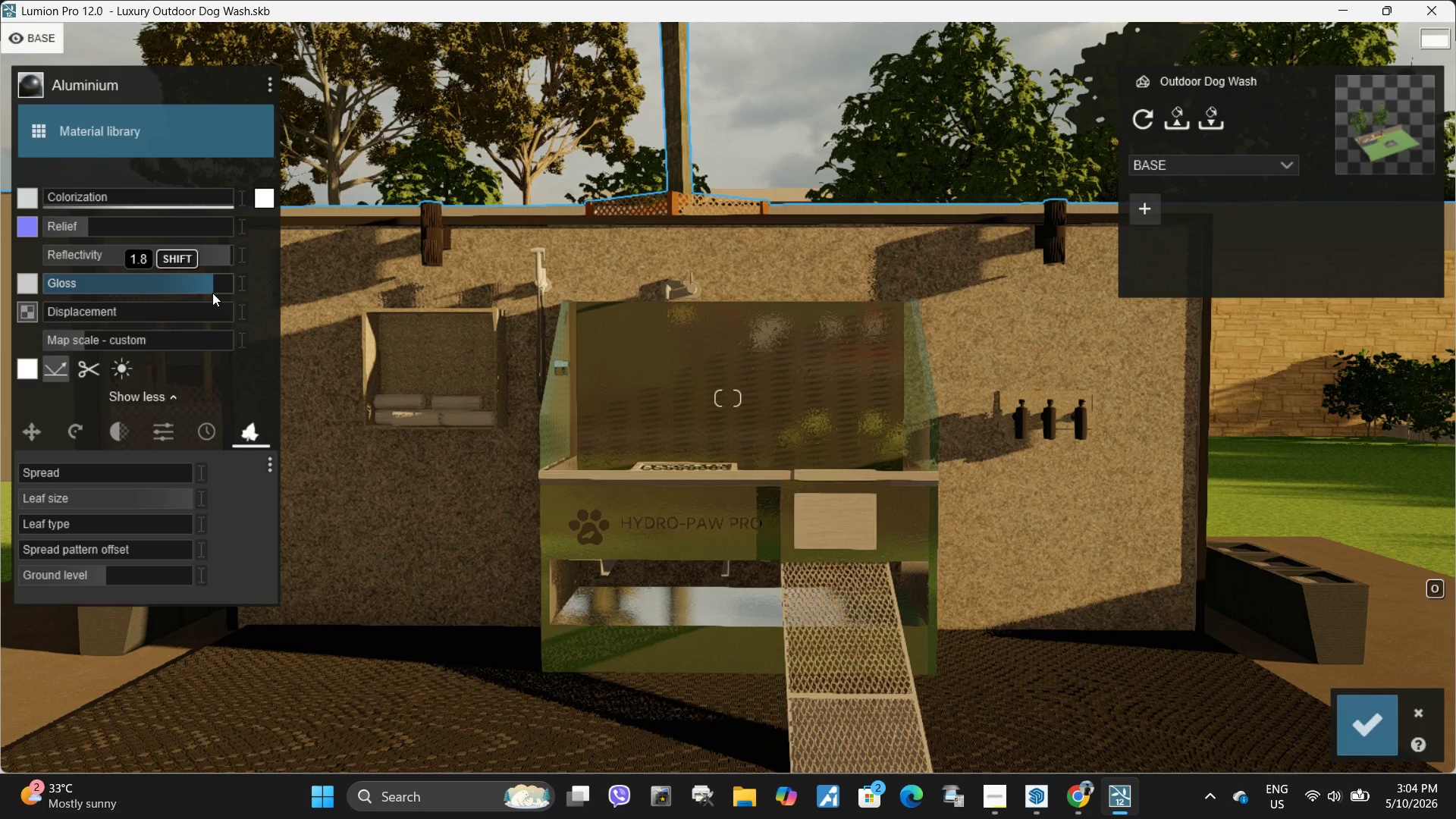 
wait(18.67)
 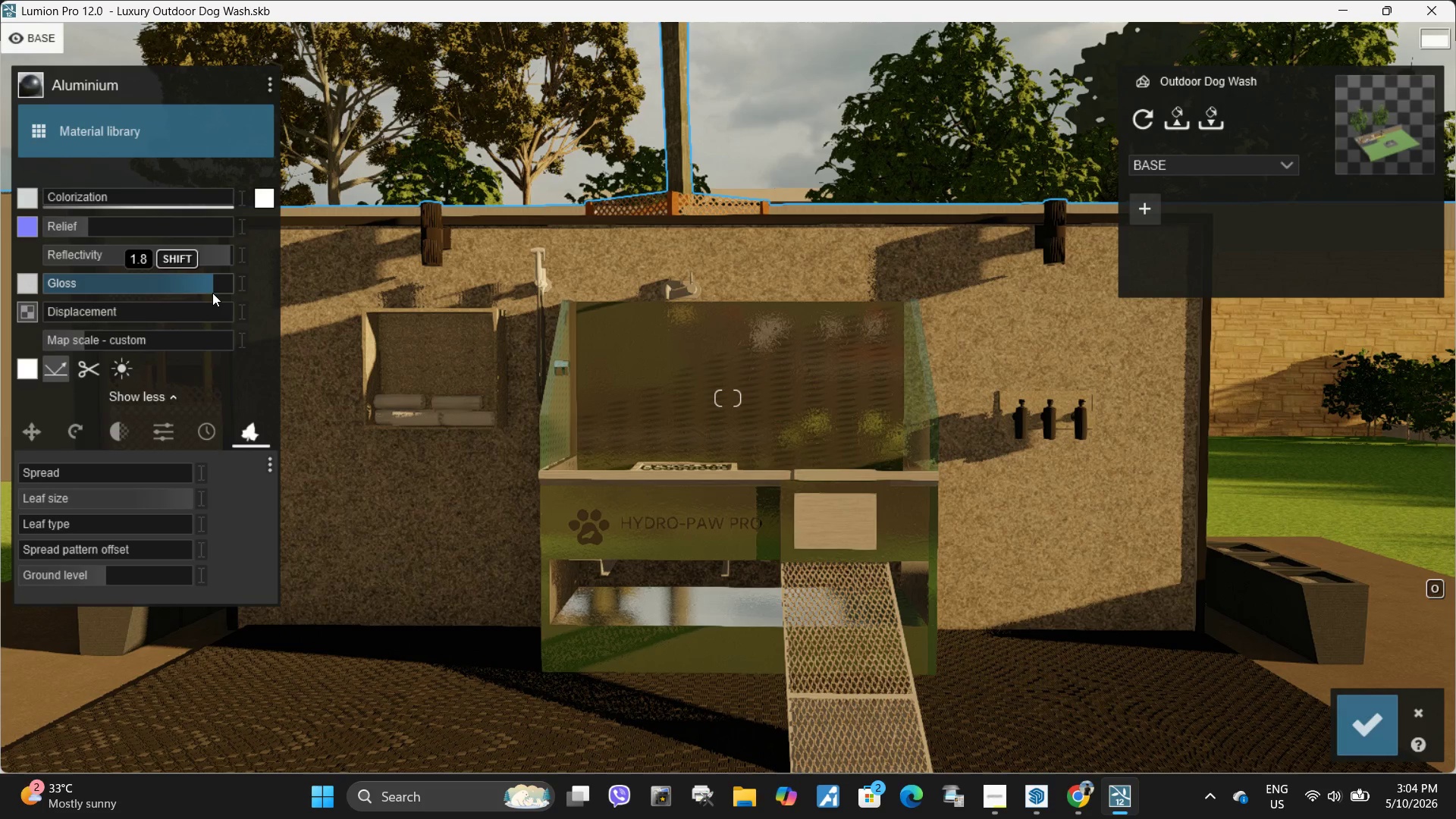 
left_click_drag(start_coordinate=[217, 286], to_coordinate=[218, 290])
 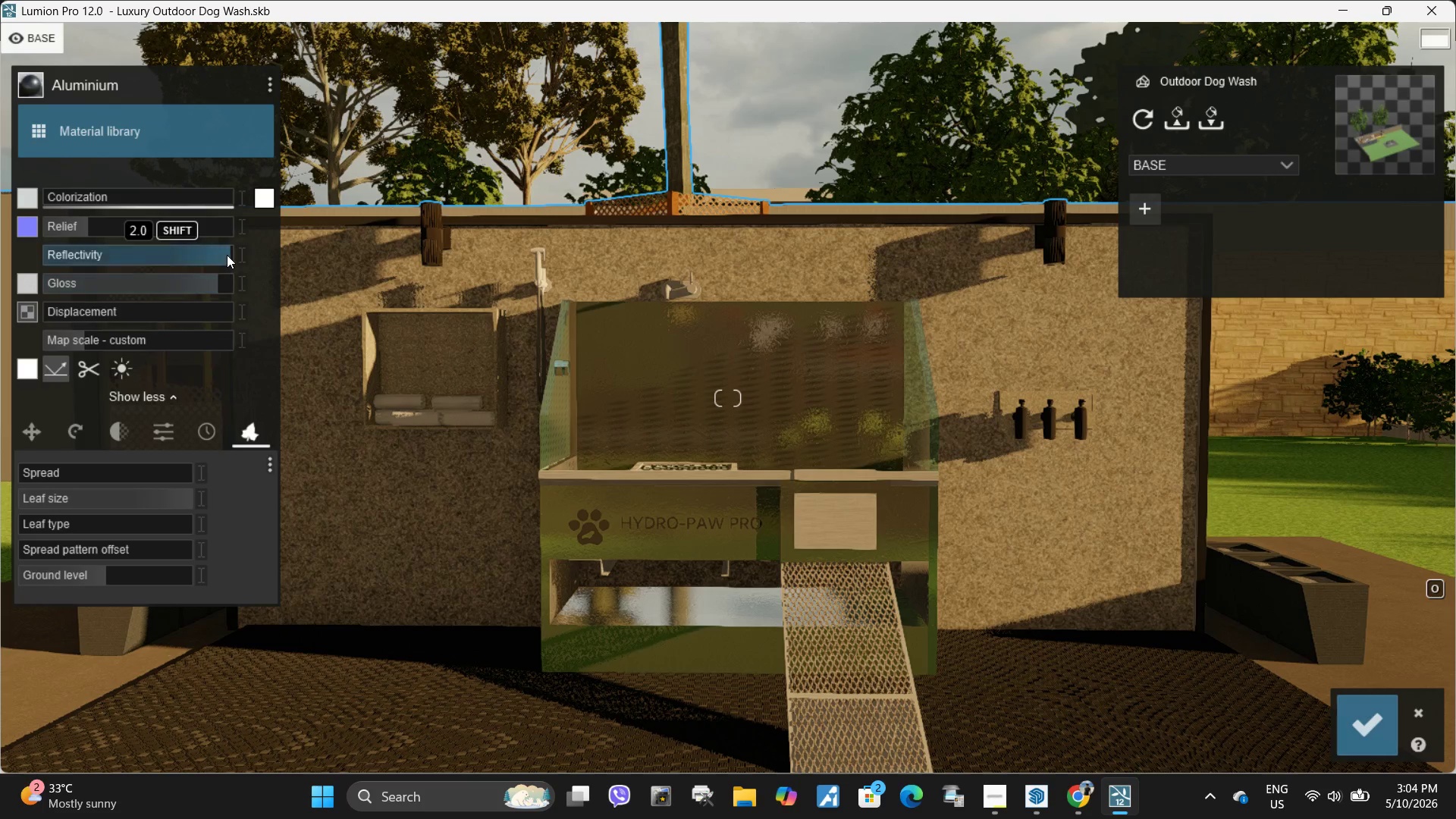 
left_click_drag(start_coordinate=[230, 253], to_coordinate=[226, 257])
 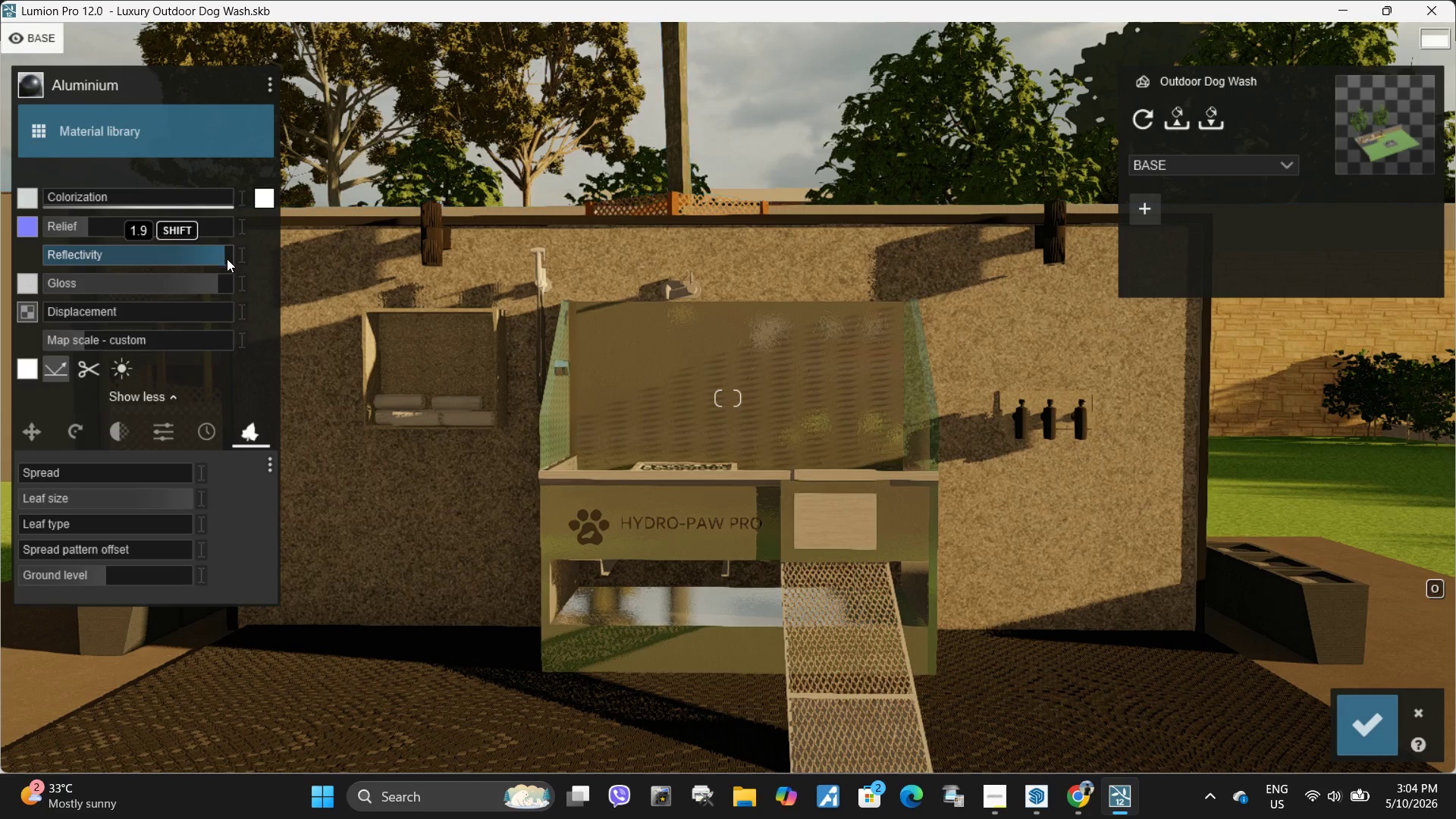 
key(A)
 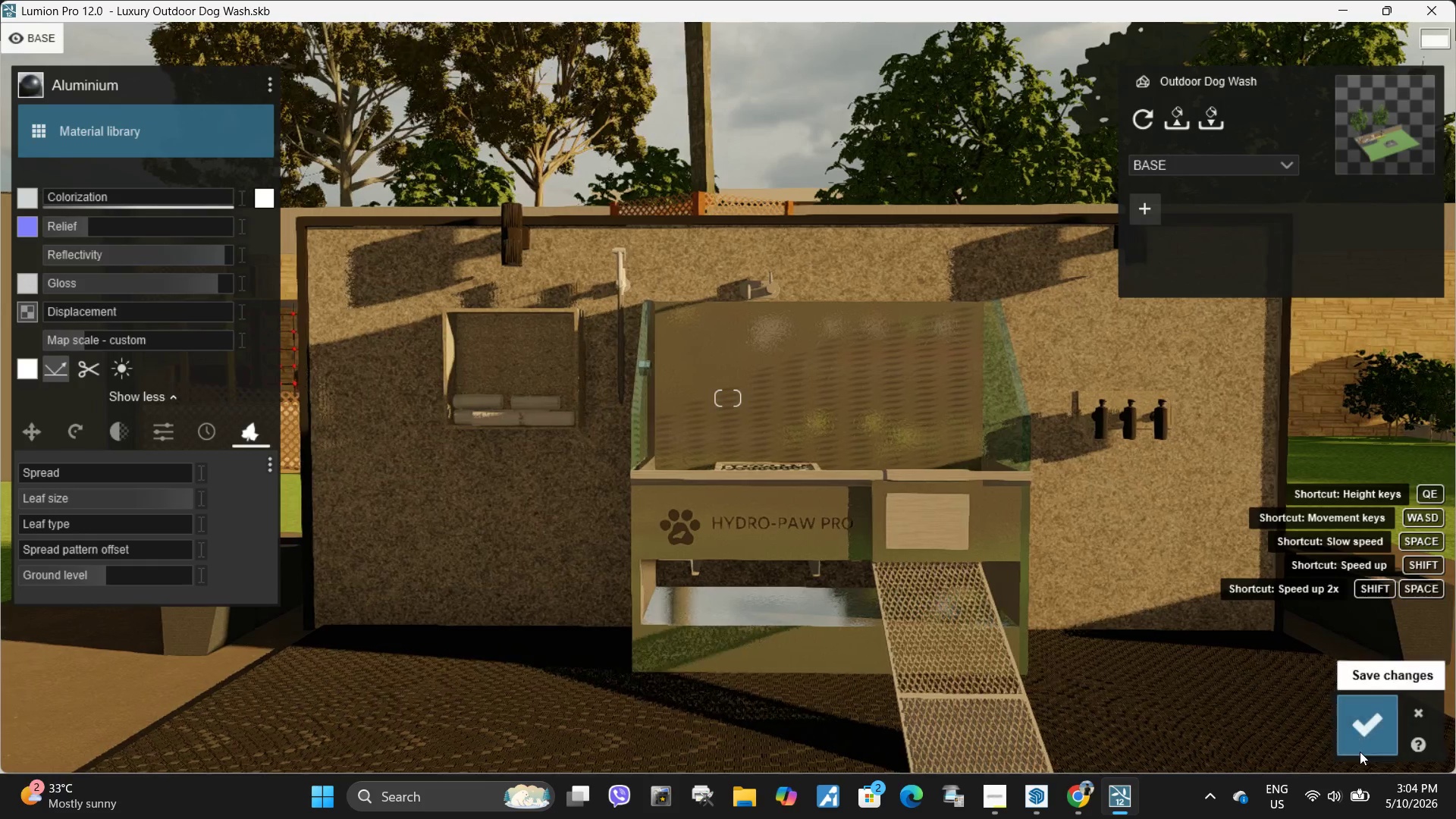 
left_click([1361, 723])
 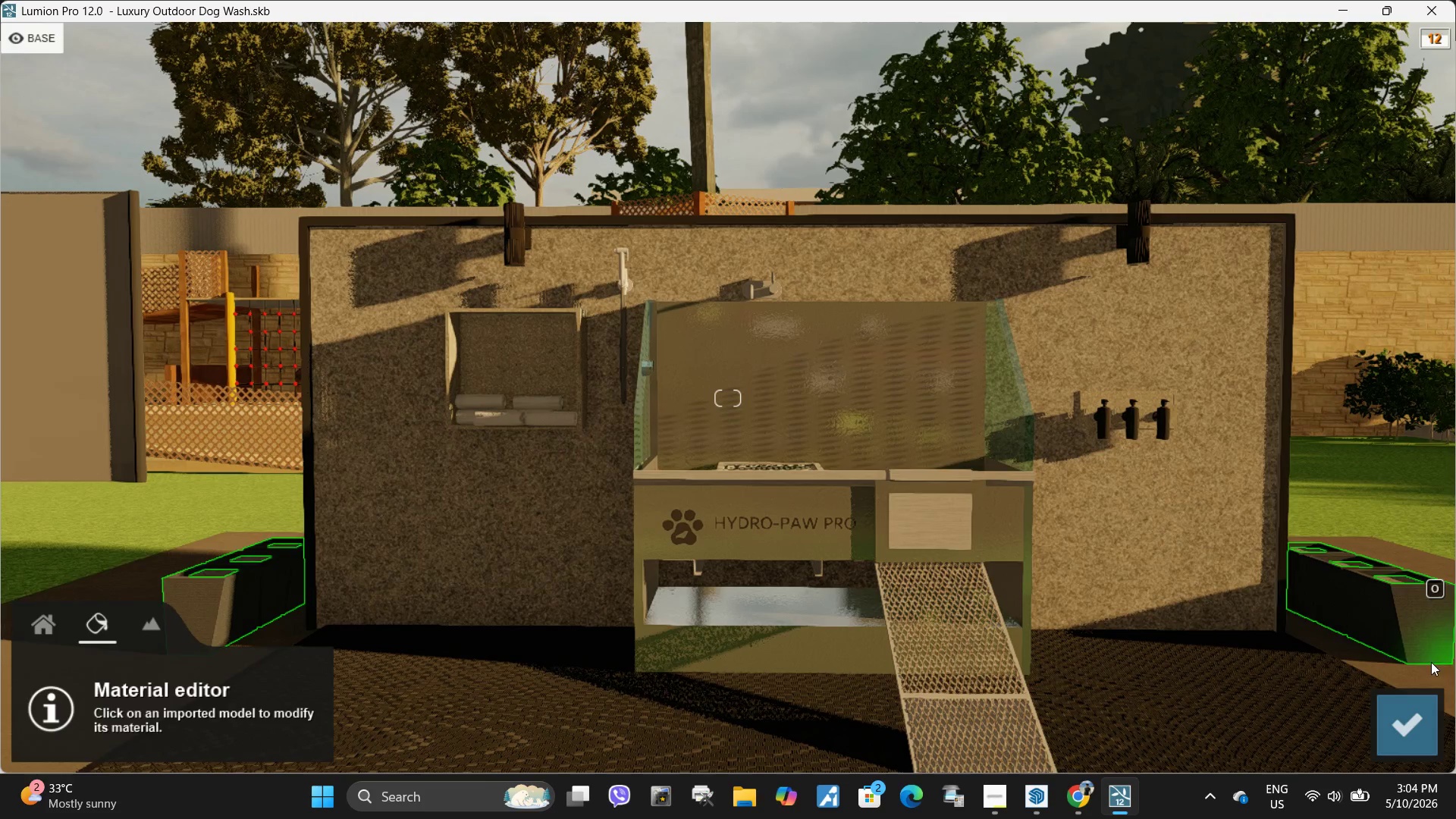 
left_click([1393, 726])
 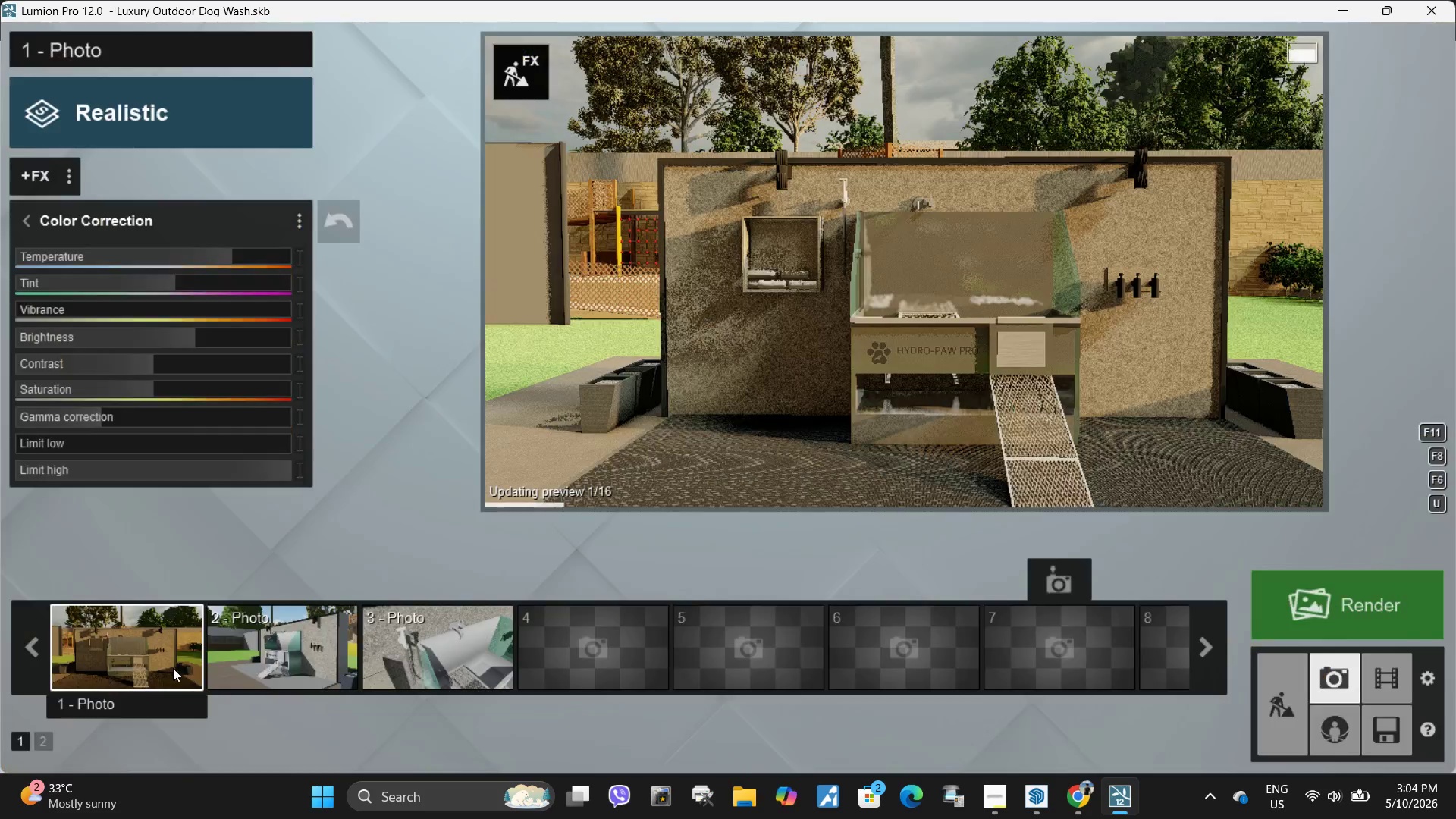 
left_click([136, 666])
 